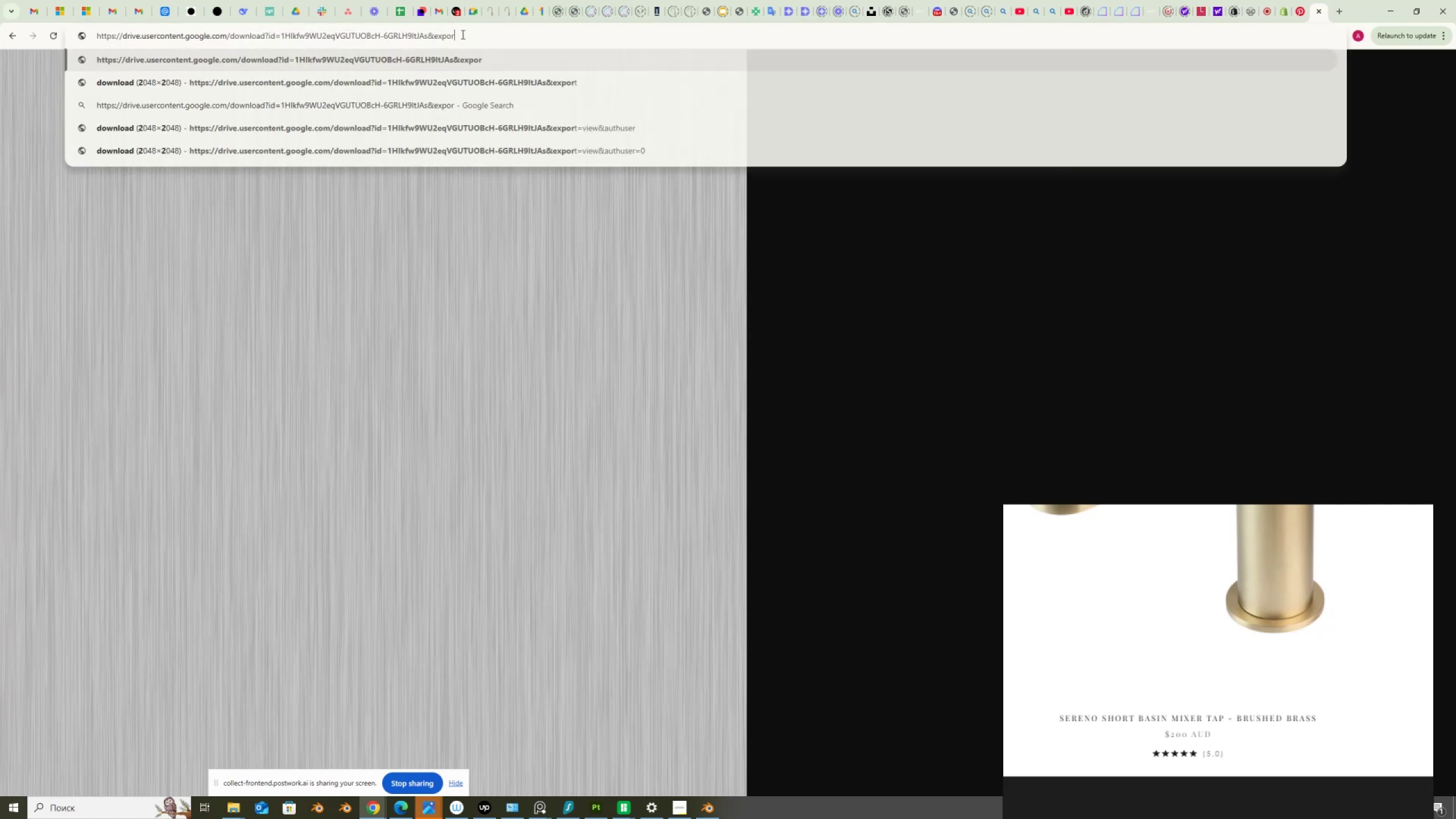 
key(Backspace)
 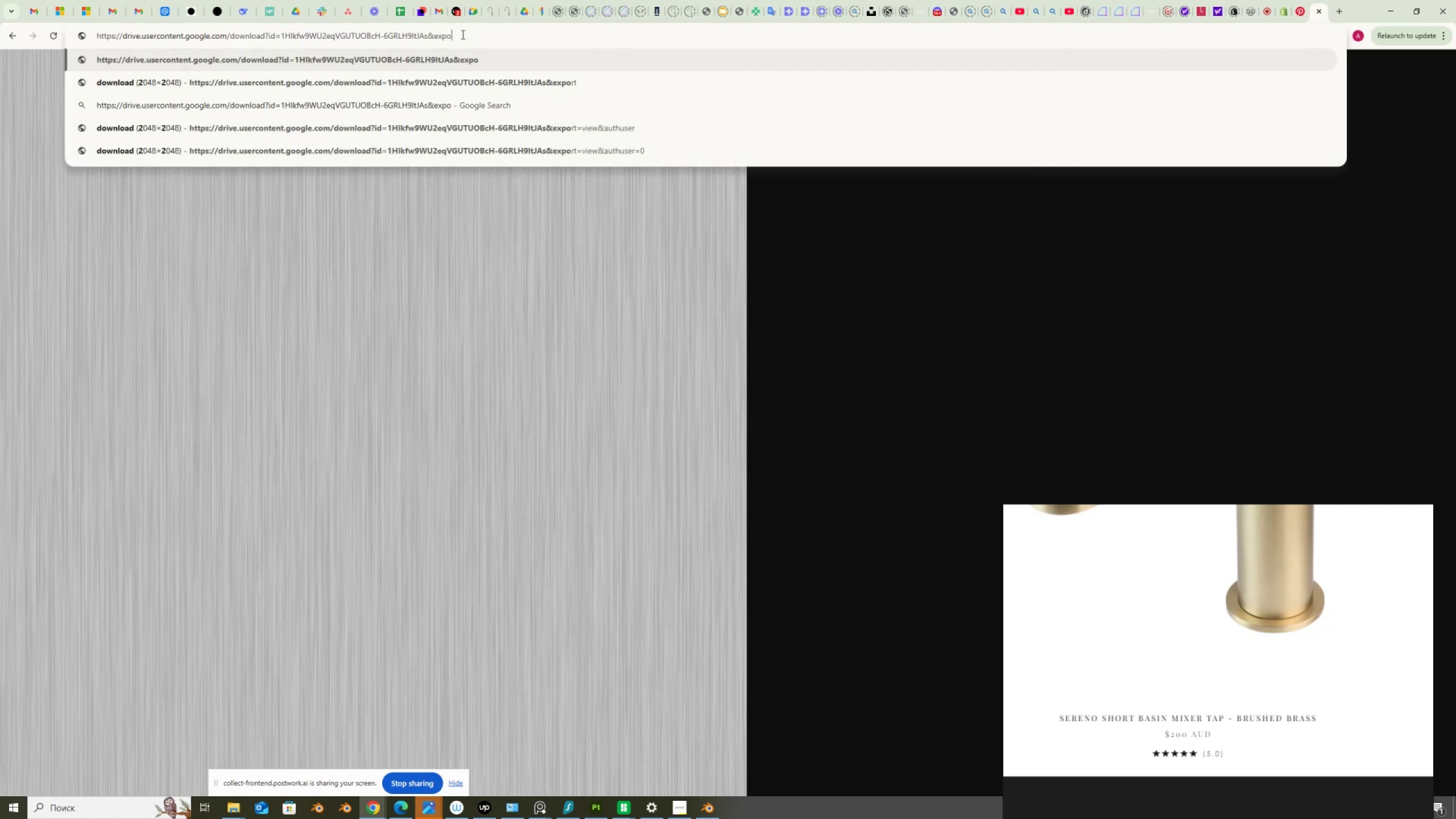 
key(Backspace)
 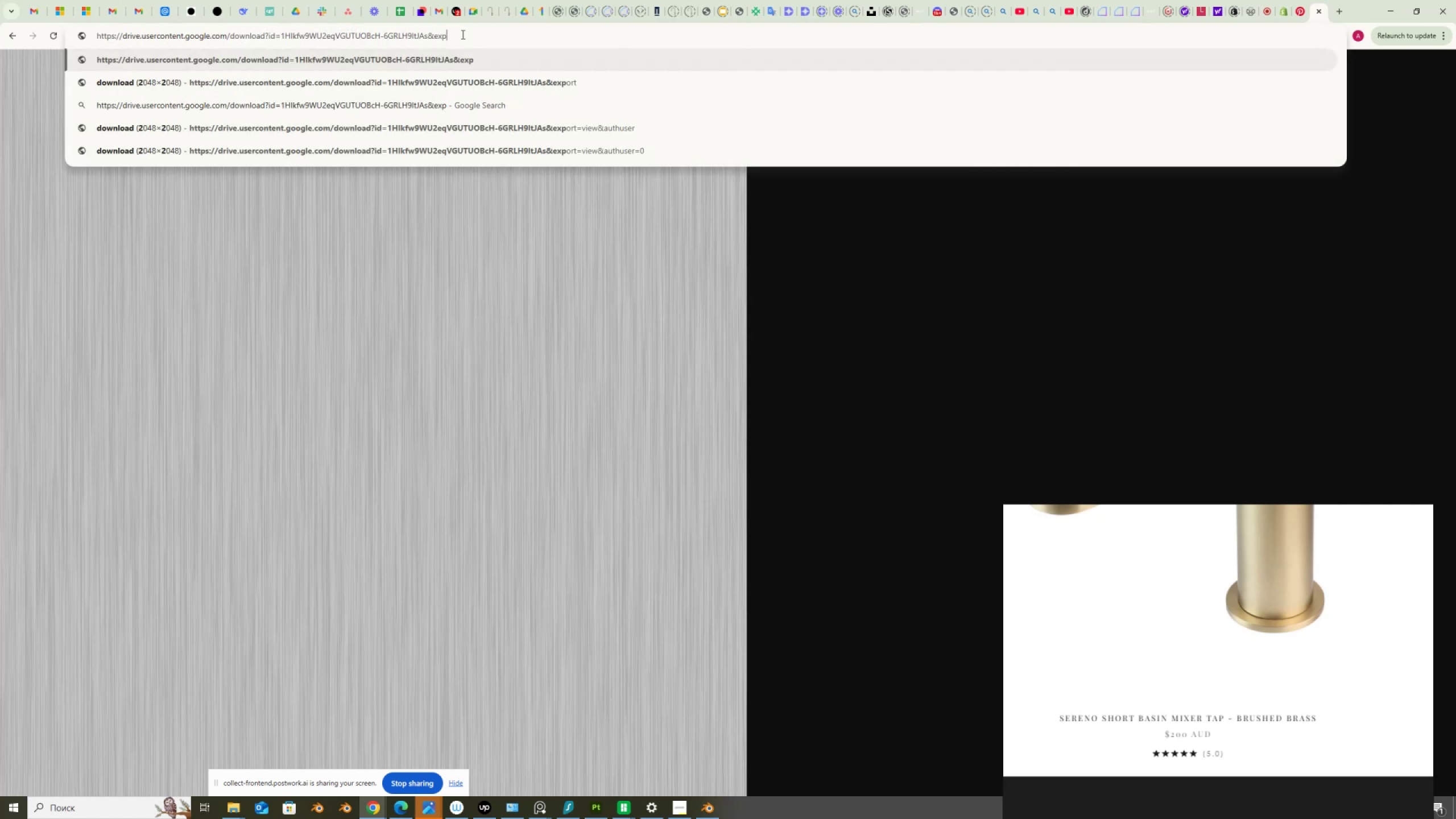 
key(Backspace)
 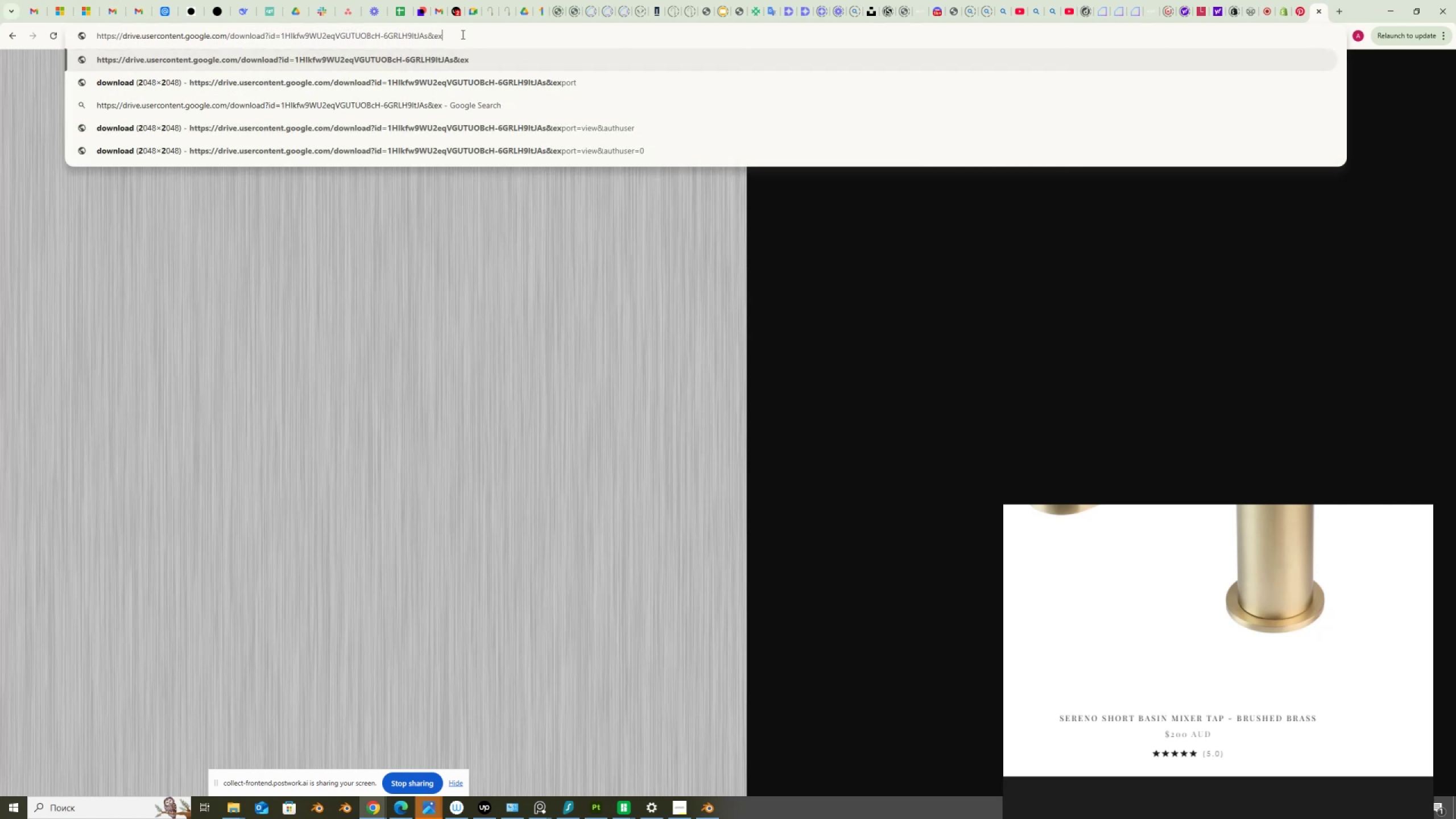 
key(Backspace)
 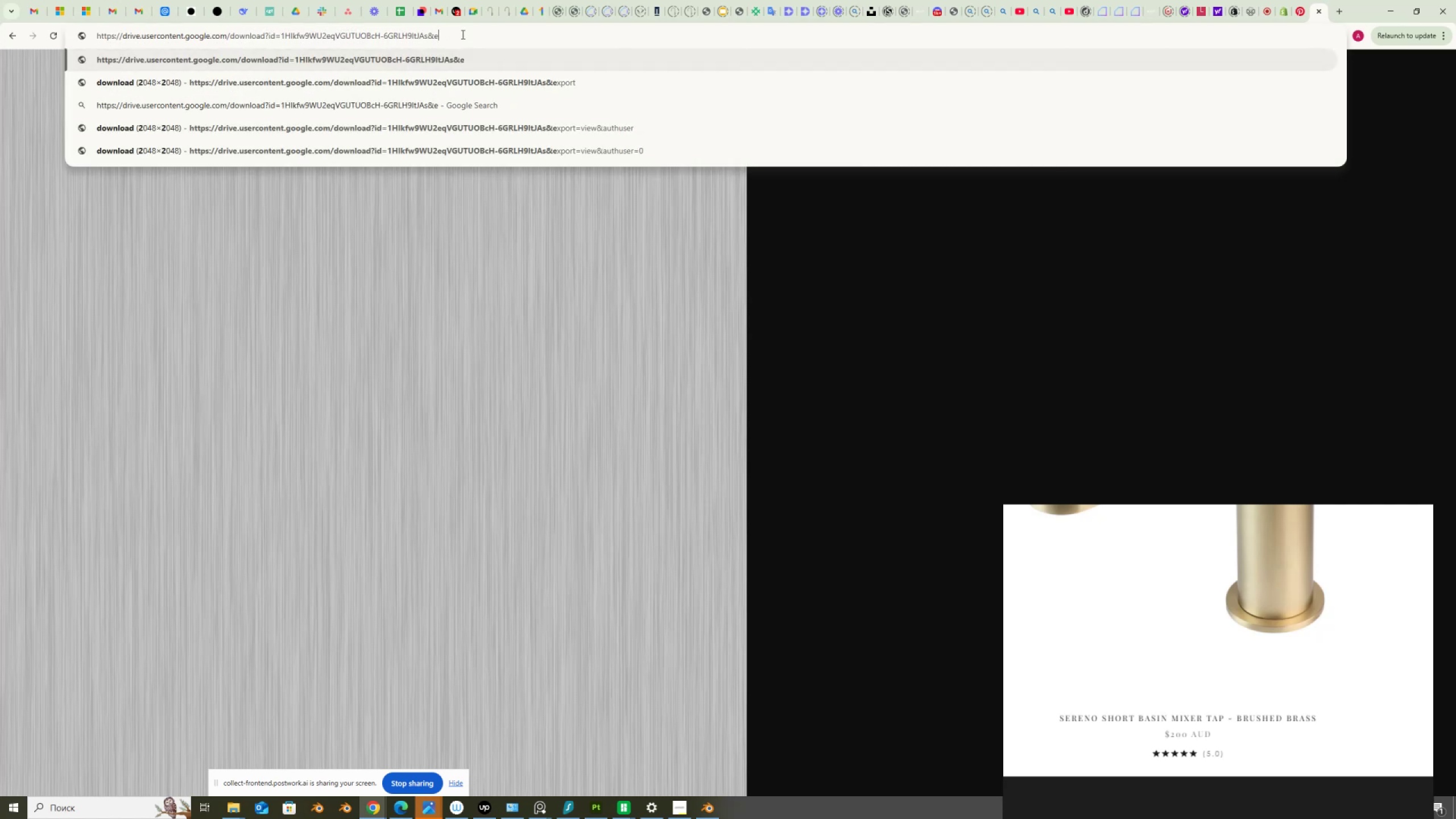 
key(Backspace)
 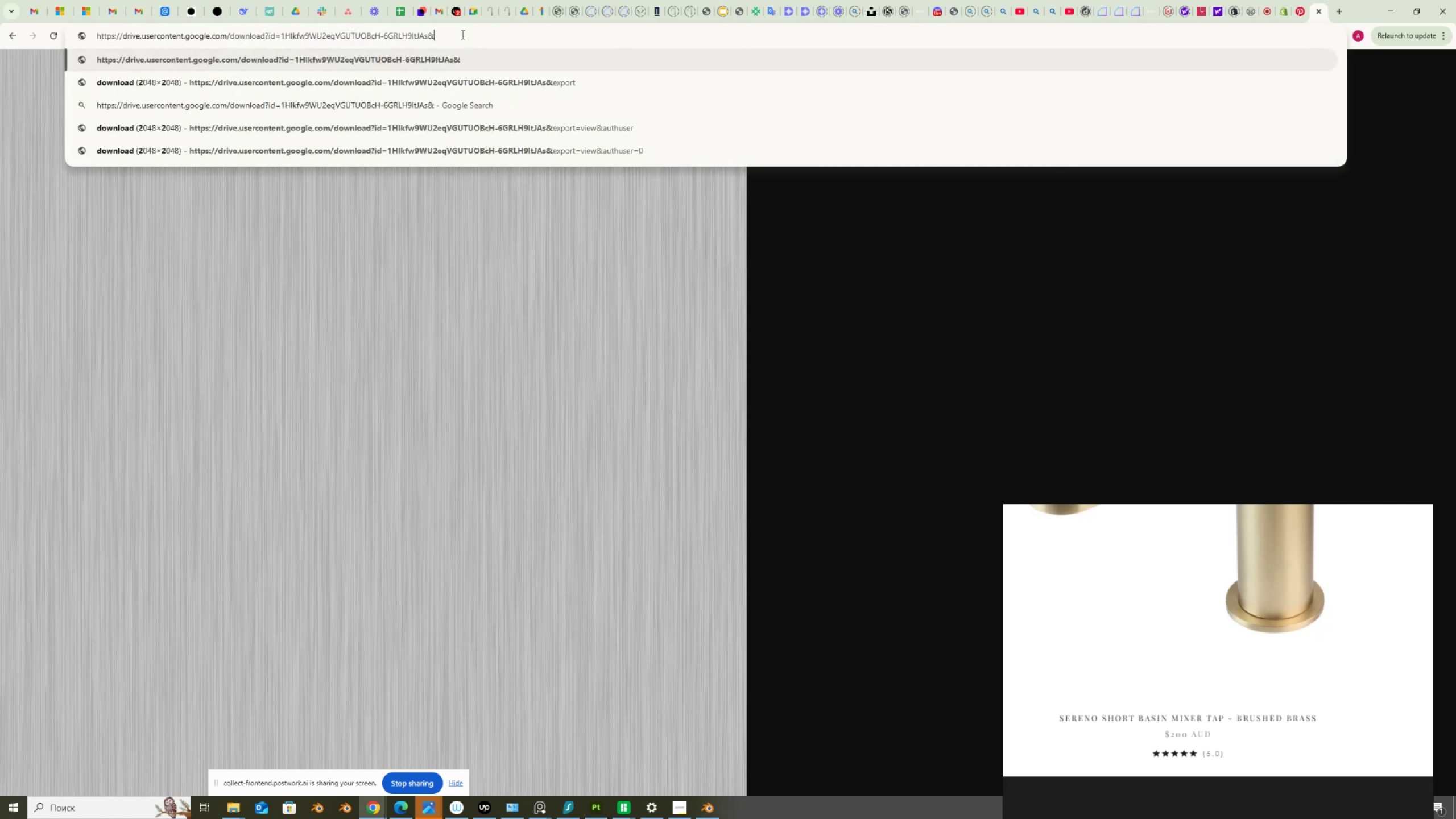 
key(Backspace)
 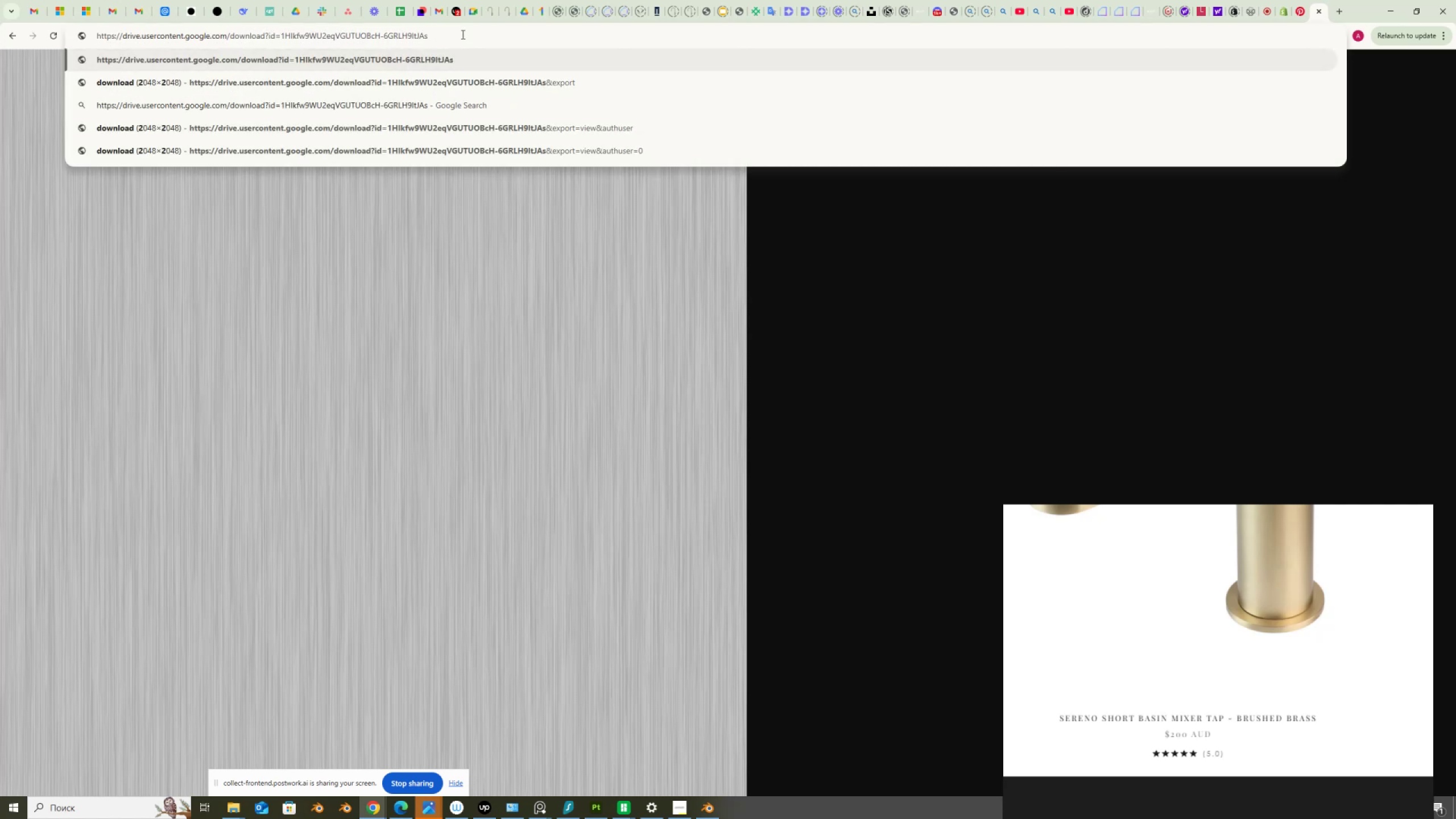 
key(NumpadEnter)
 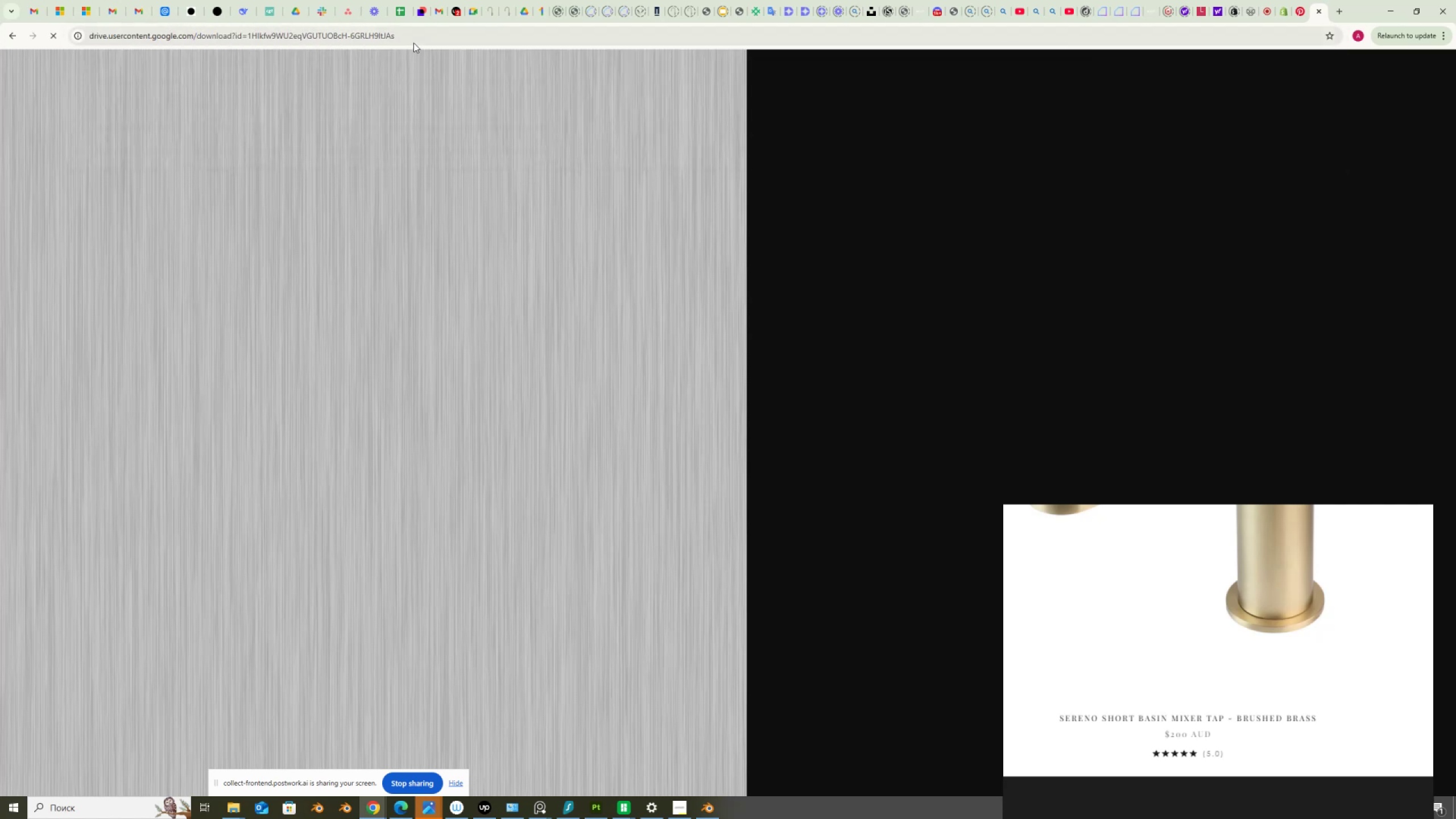 
left_click_drag(start_coordinate=[413, 37], to_coordinate=[26, 44])
 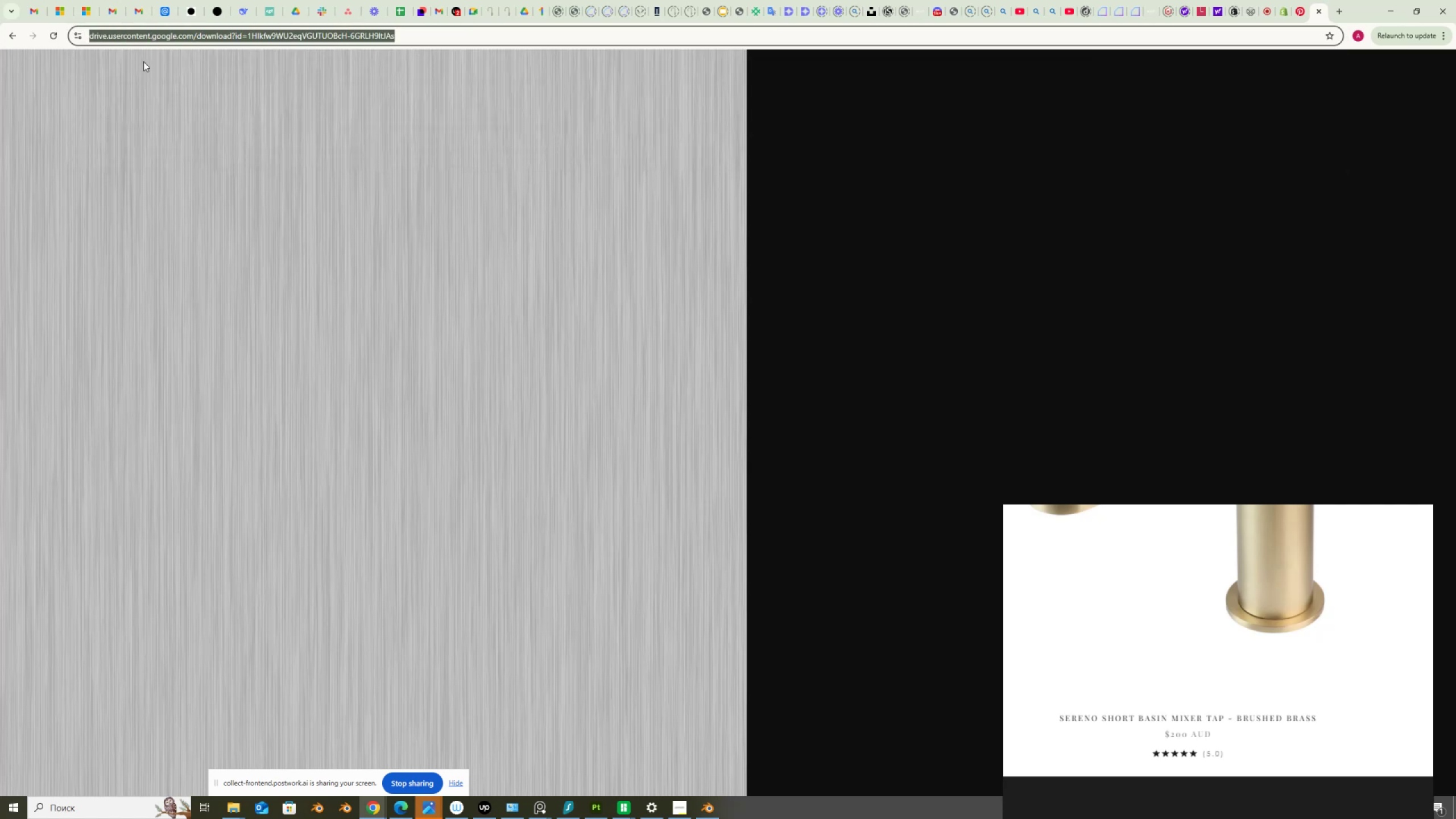 
key(Control+C)
 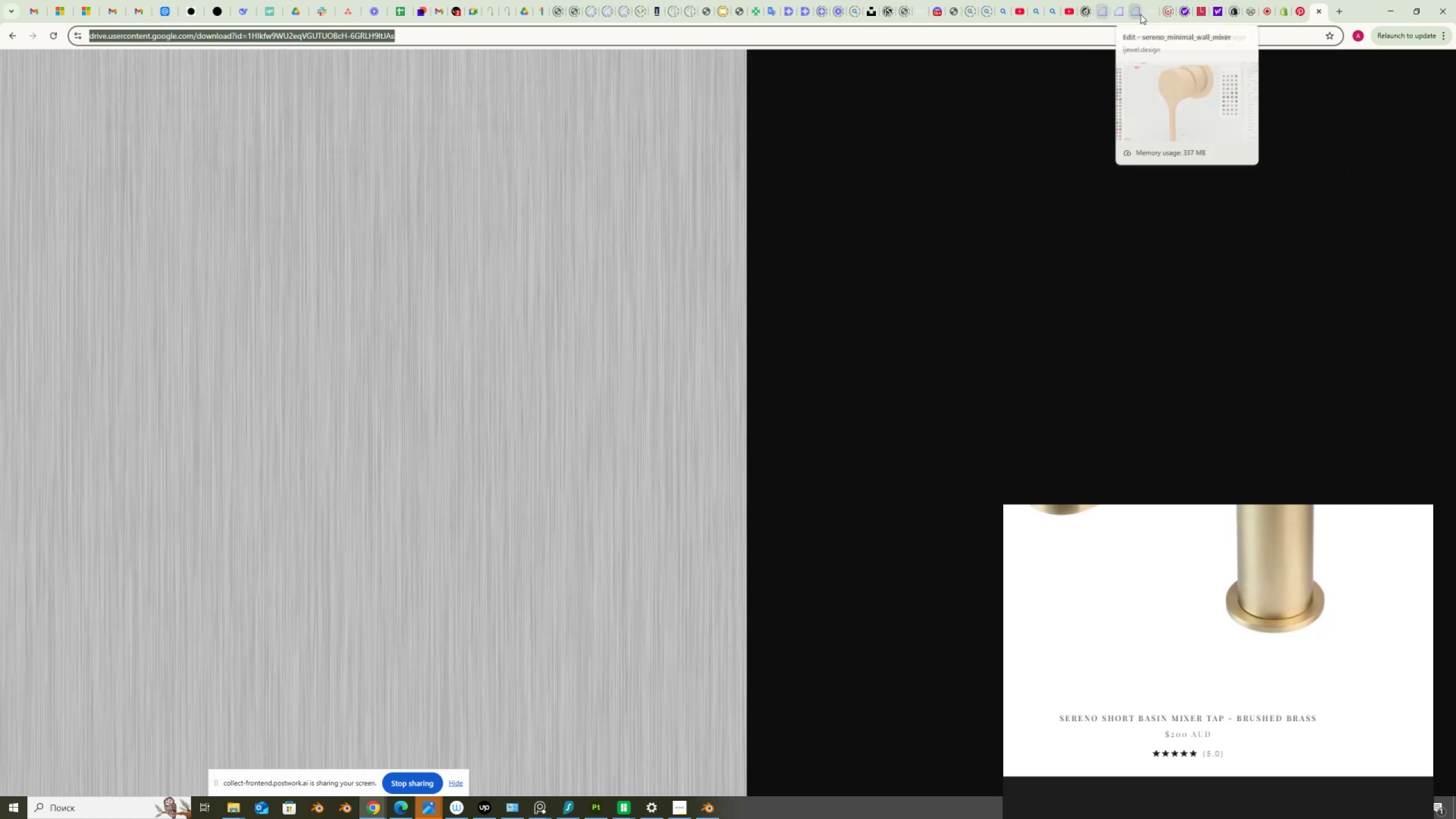 
left_click([1136, 13])
 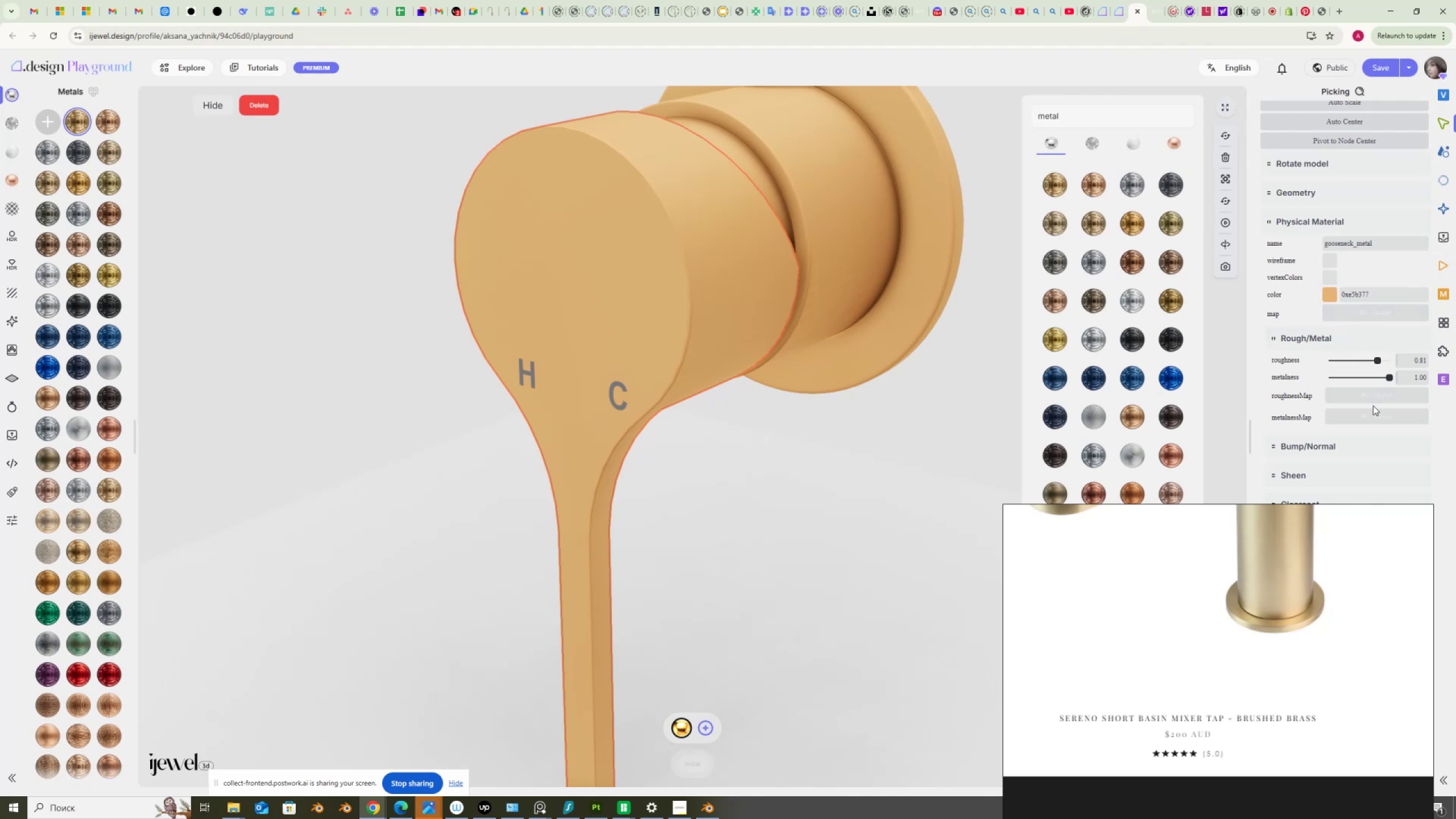 
left_click([1368, 399])
 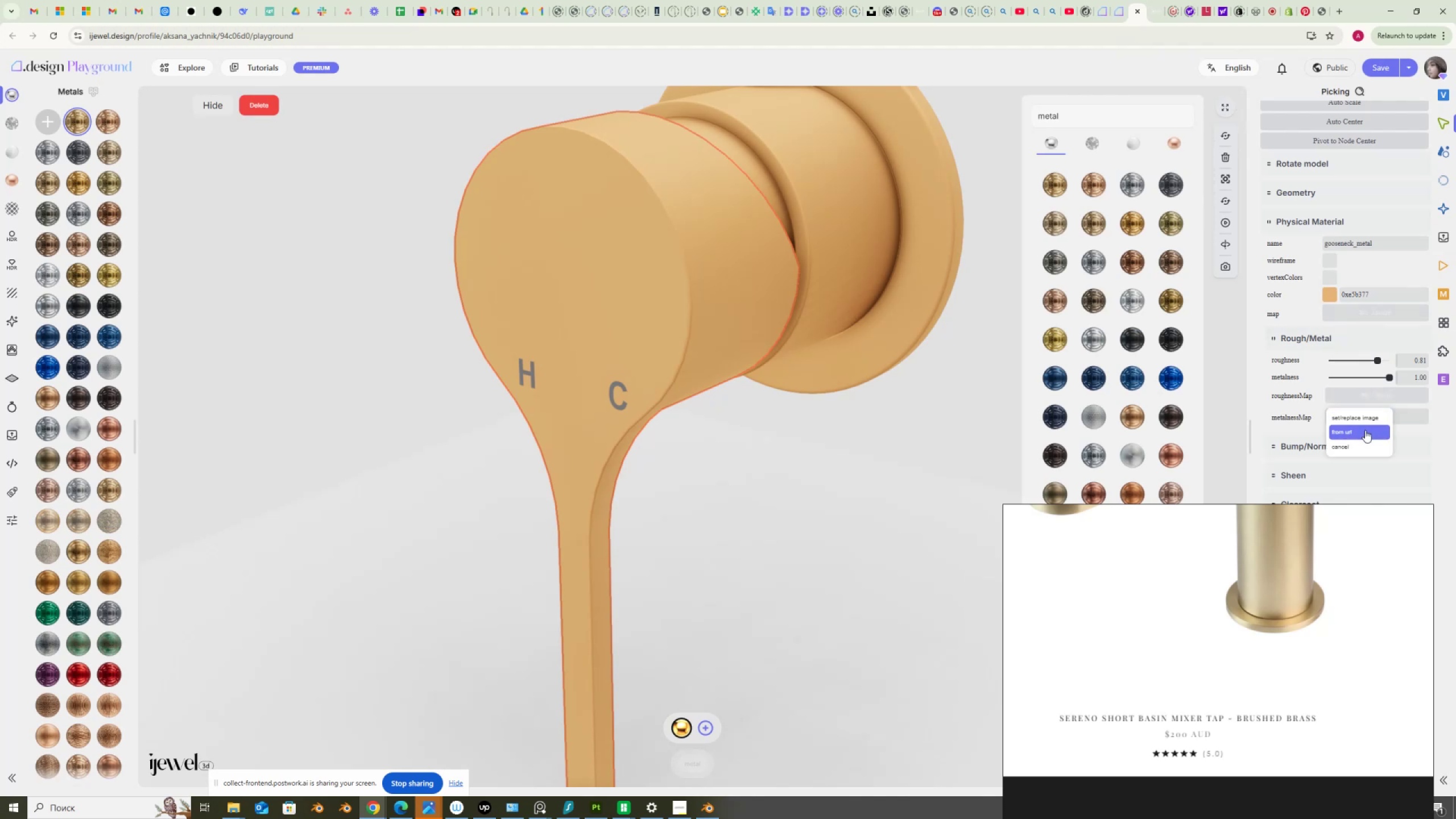 
left_click([1365, 430])
 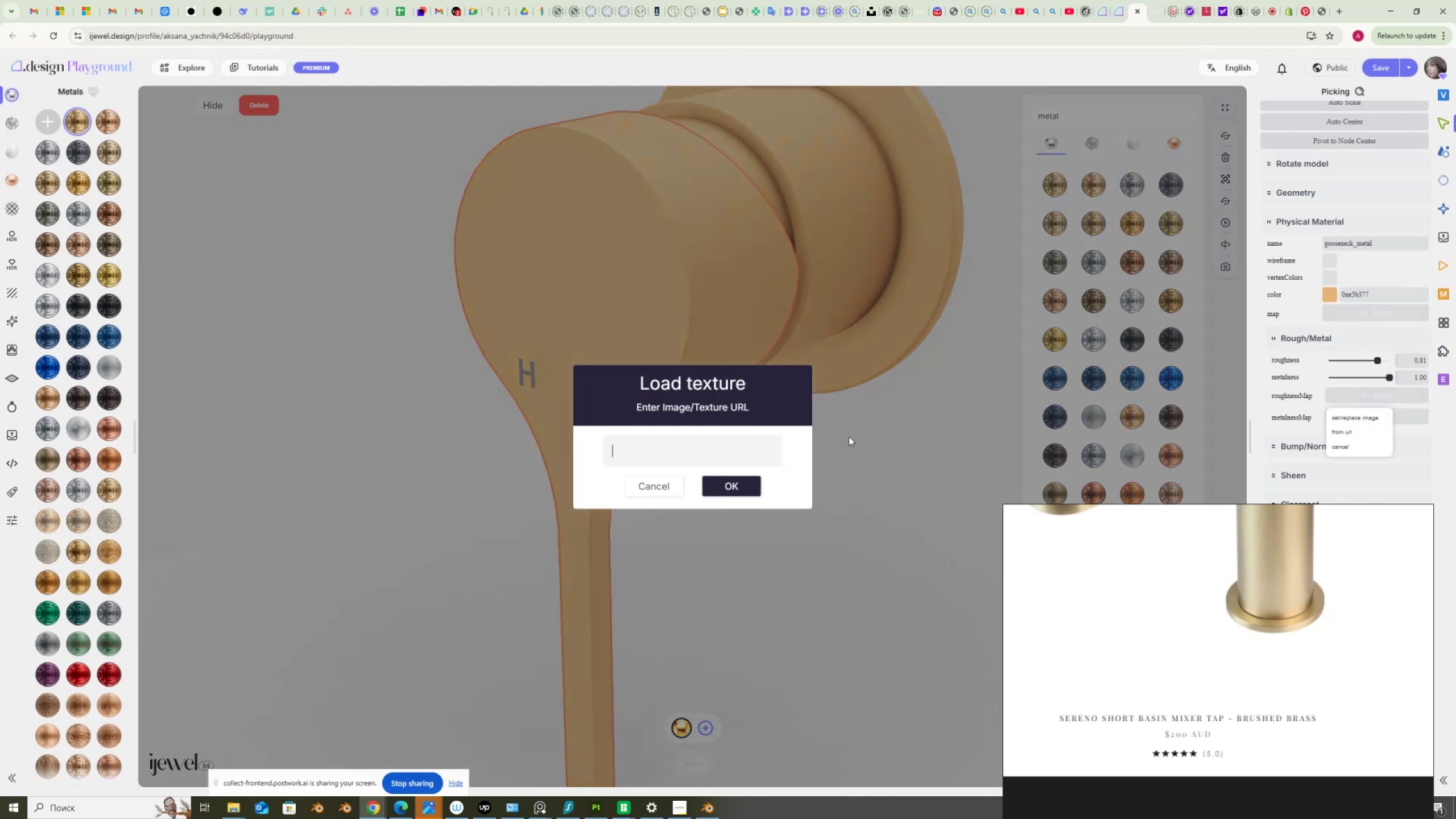 
key(Control+V)
 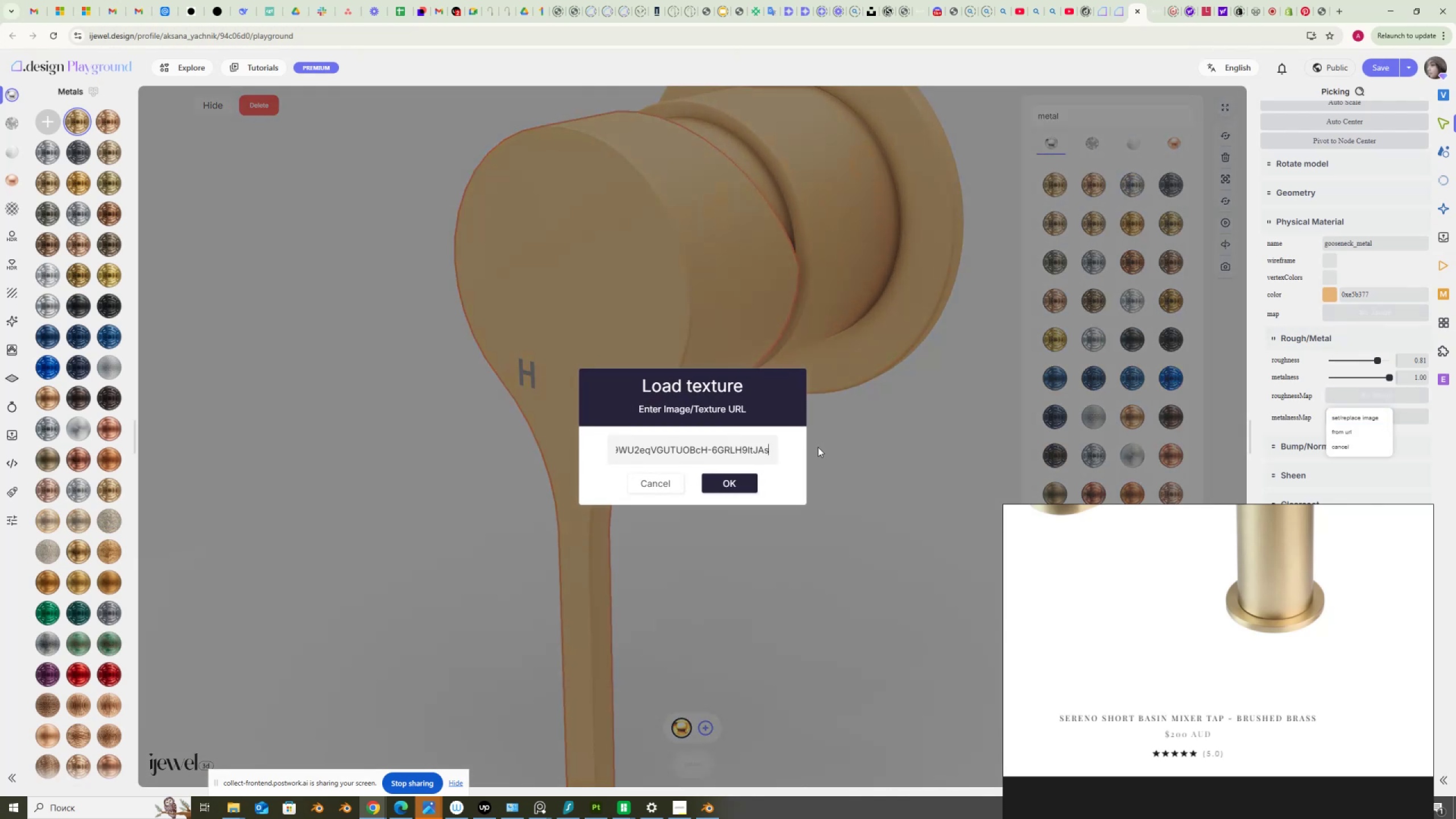 
key(NumpadEnter)
 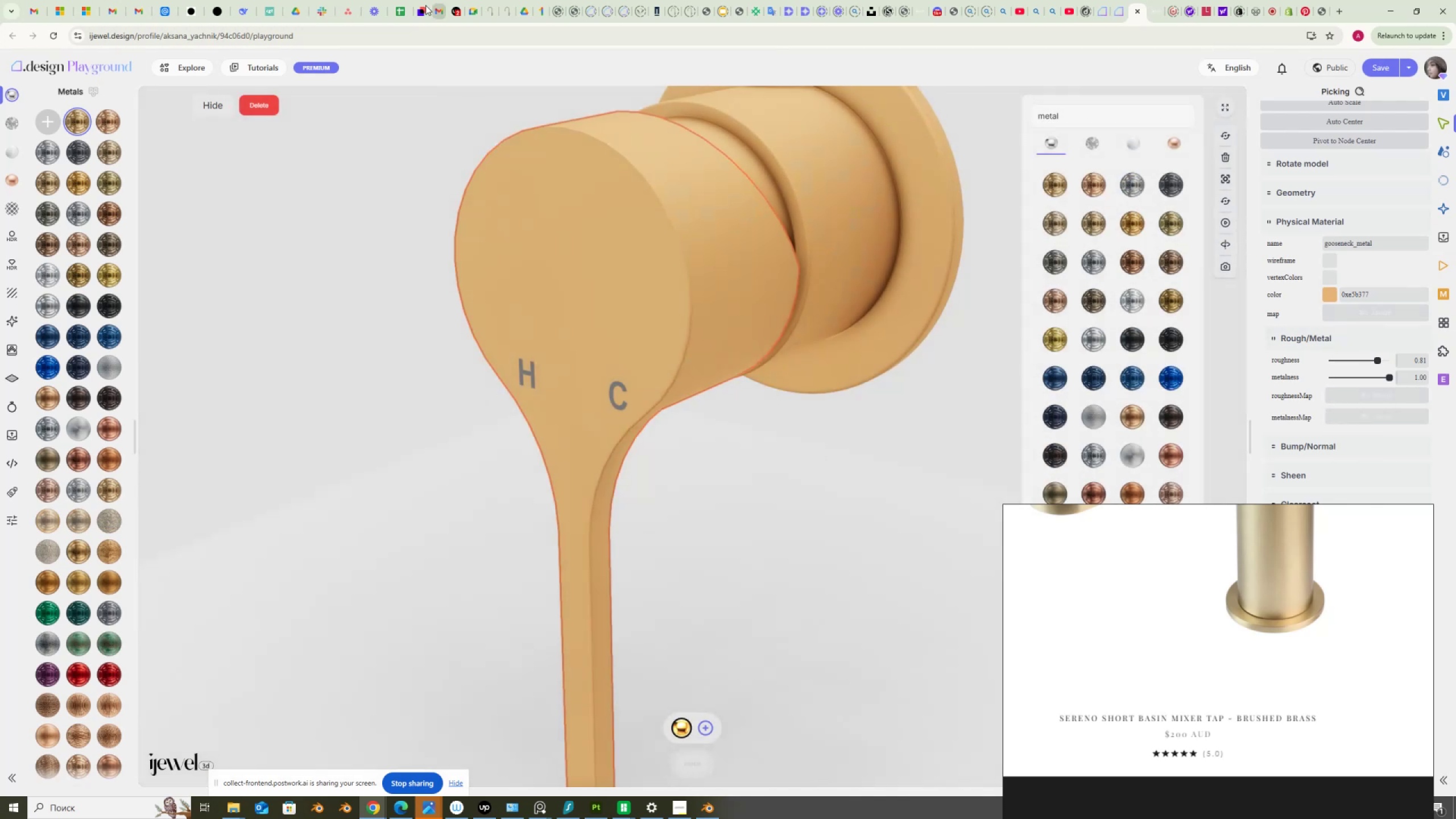 
wait(5.04)
 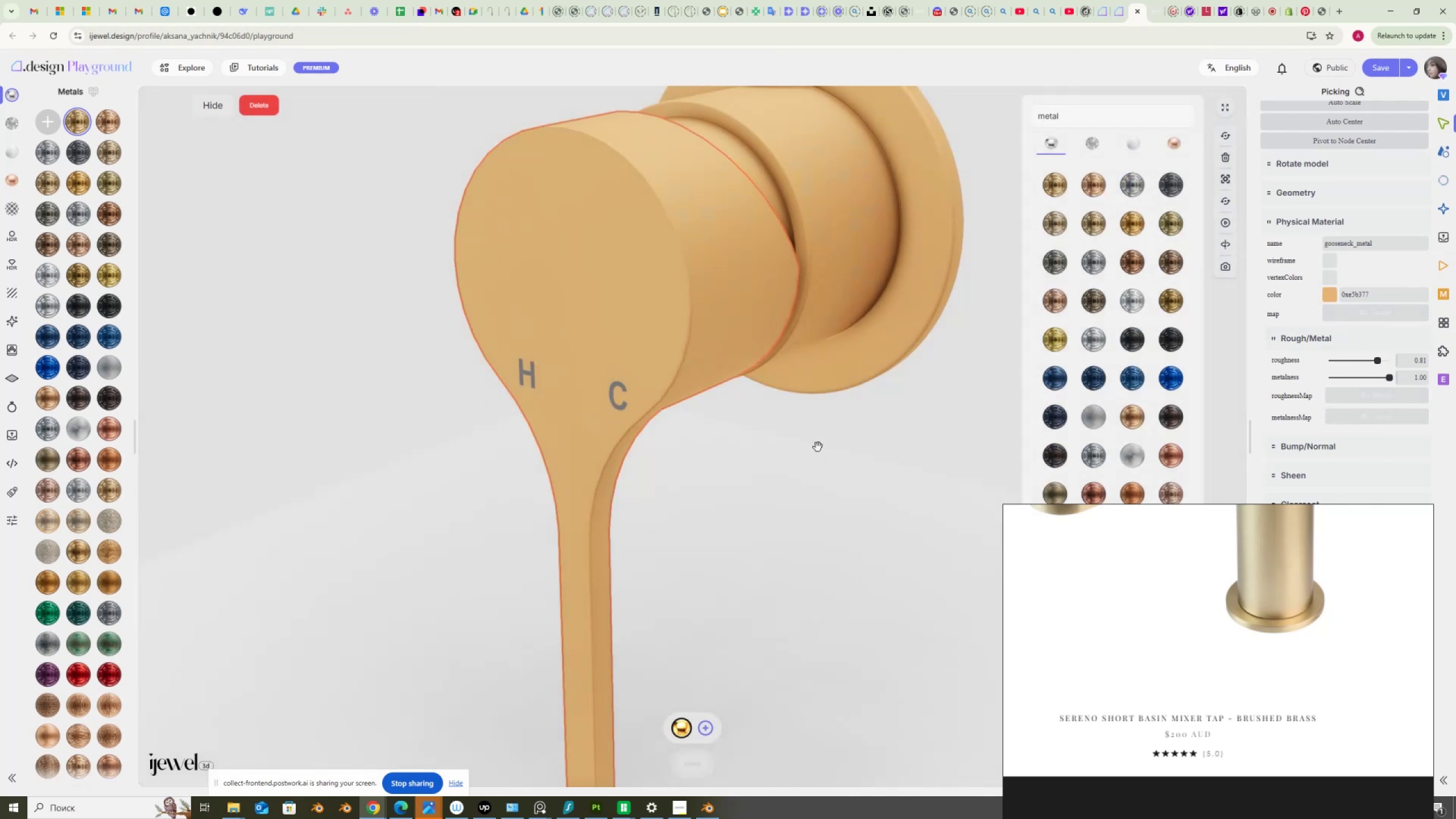 
left_click([239, 13])
 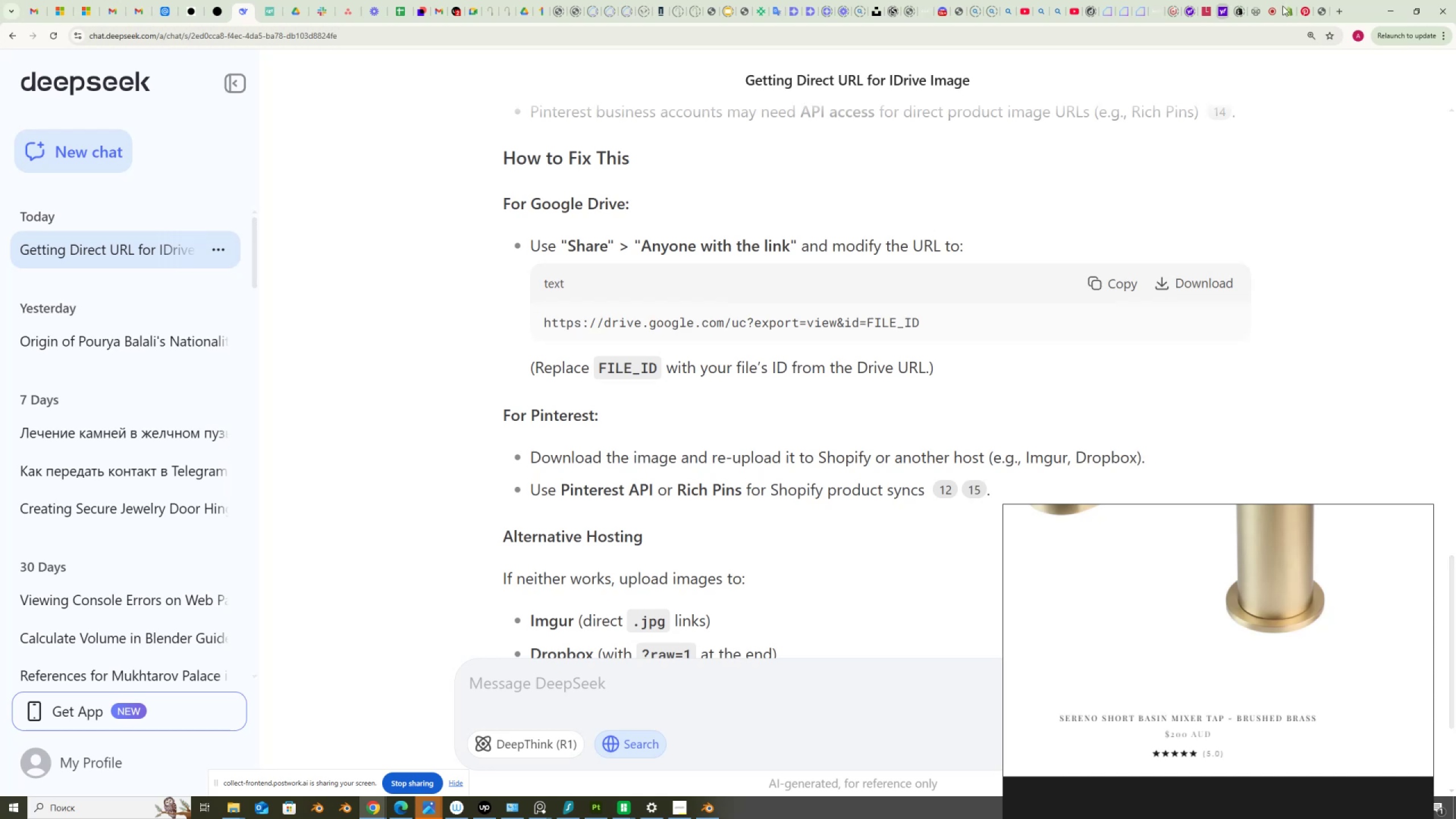 
left_click([1340, 13])
 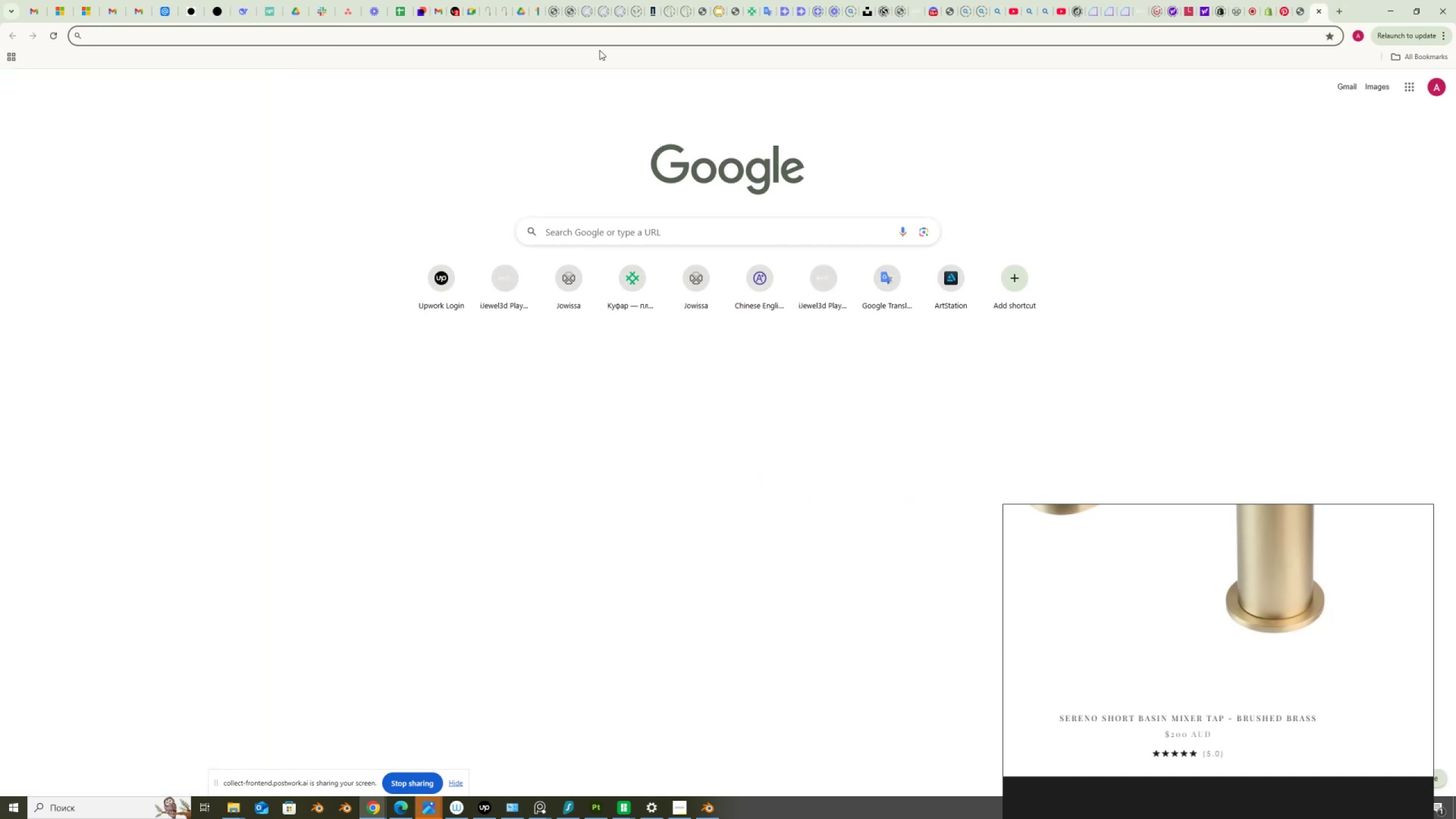 
type(imgur)
 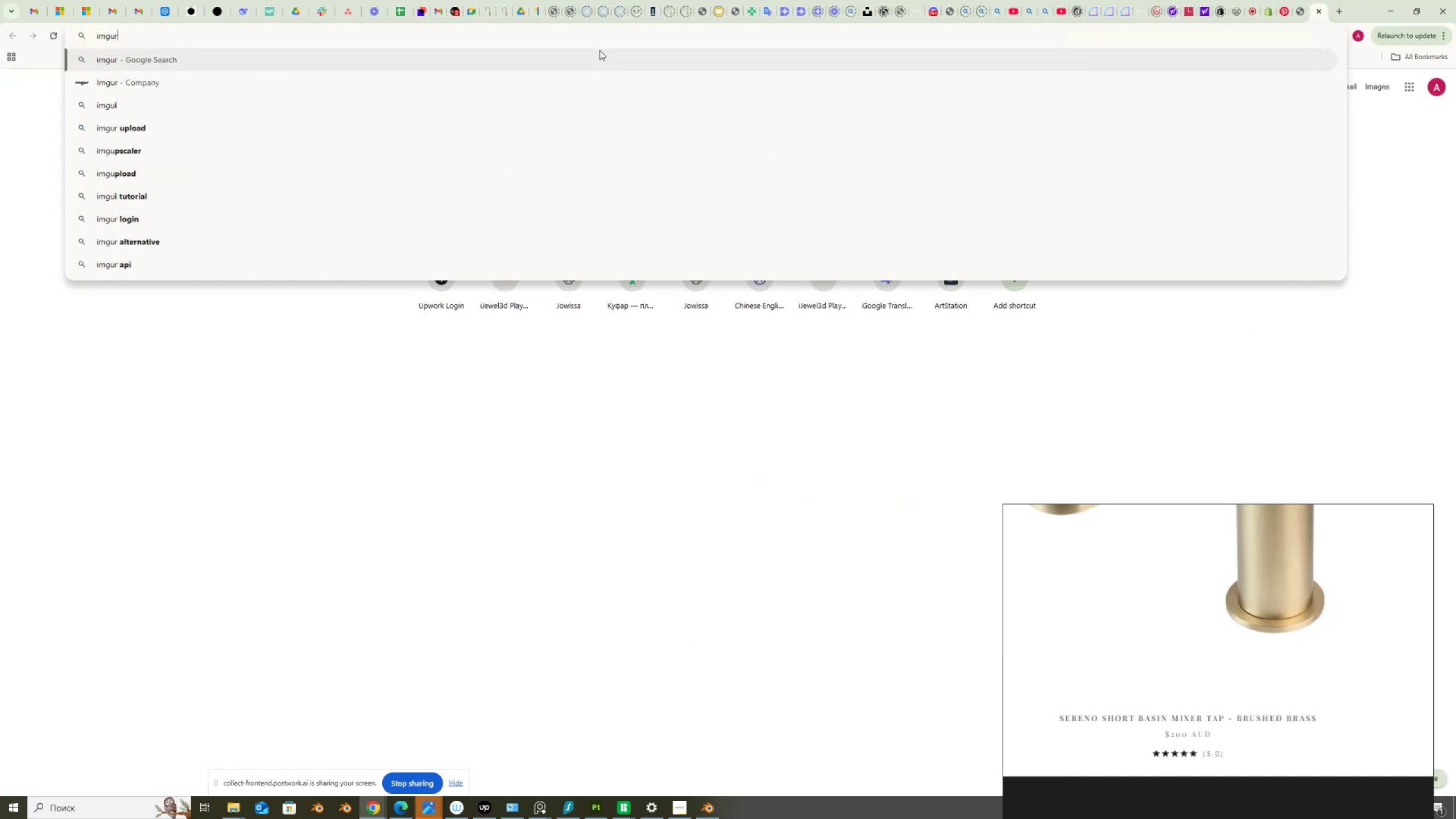 
key(Enter)
 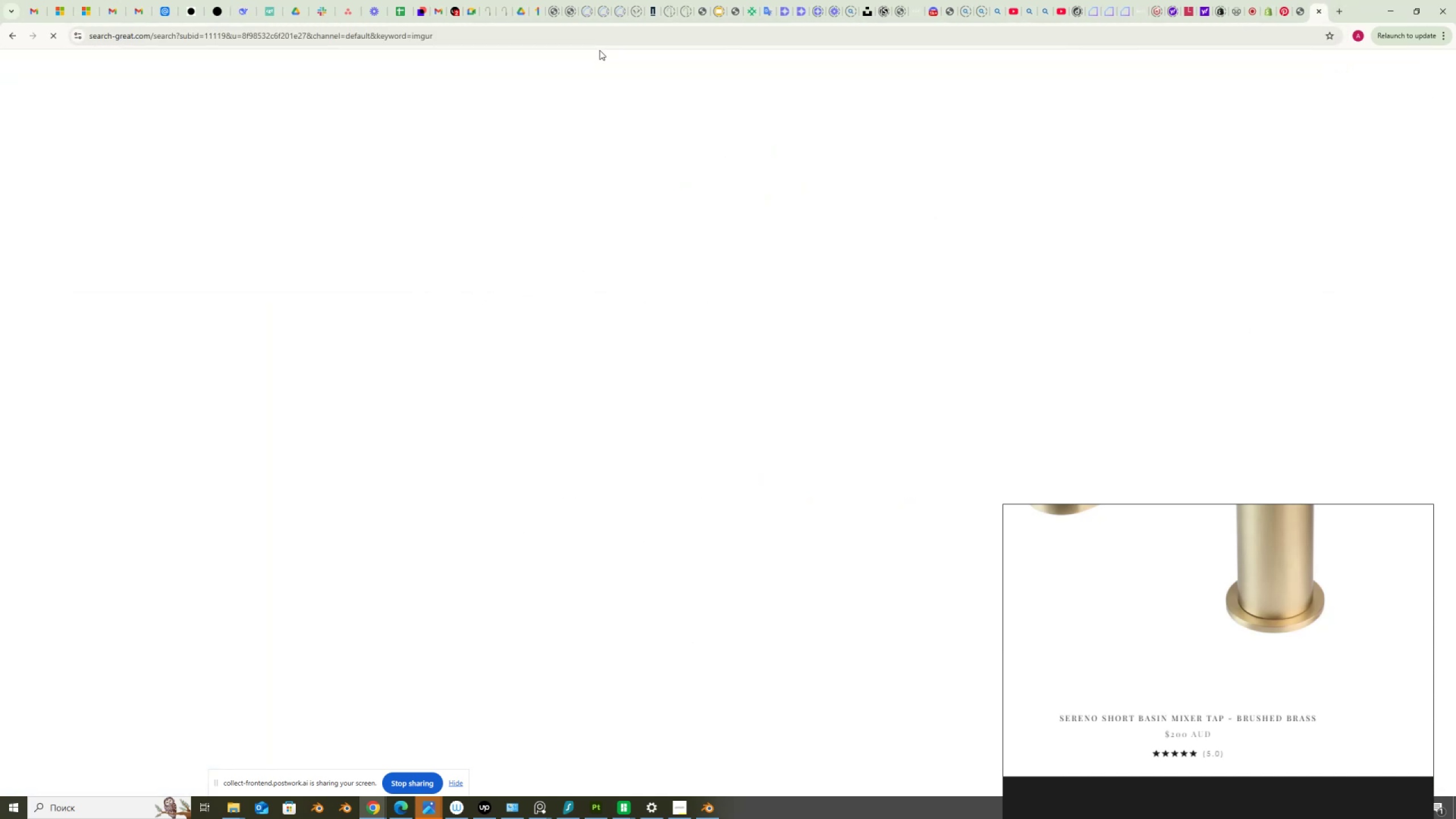 
mouse_move([513, 233])
 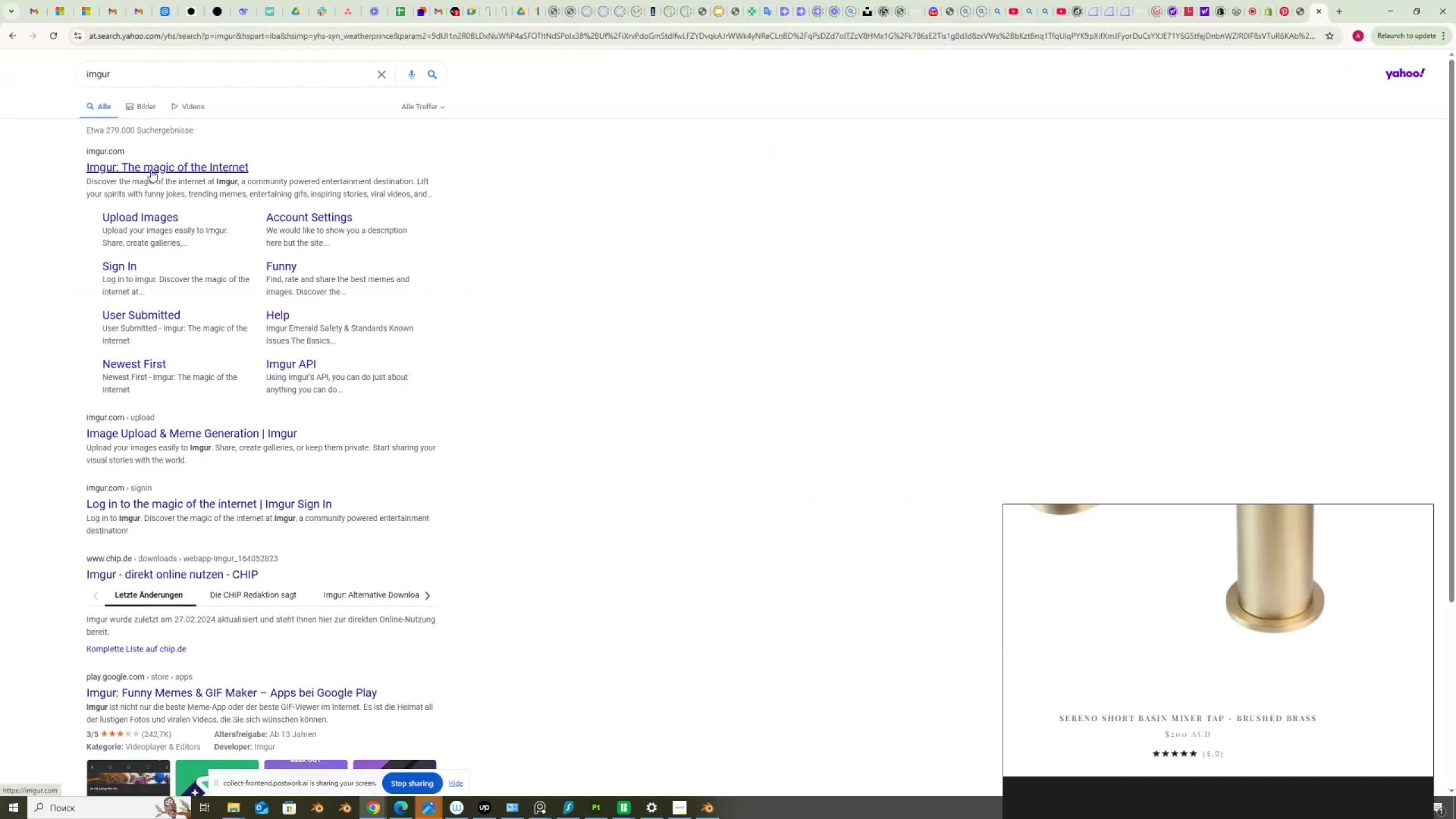 
left_click([158, 216])
 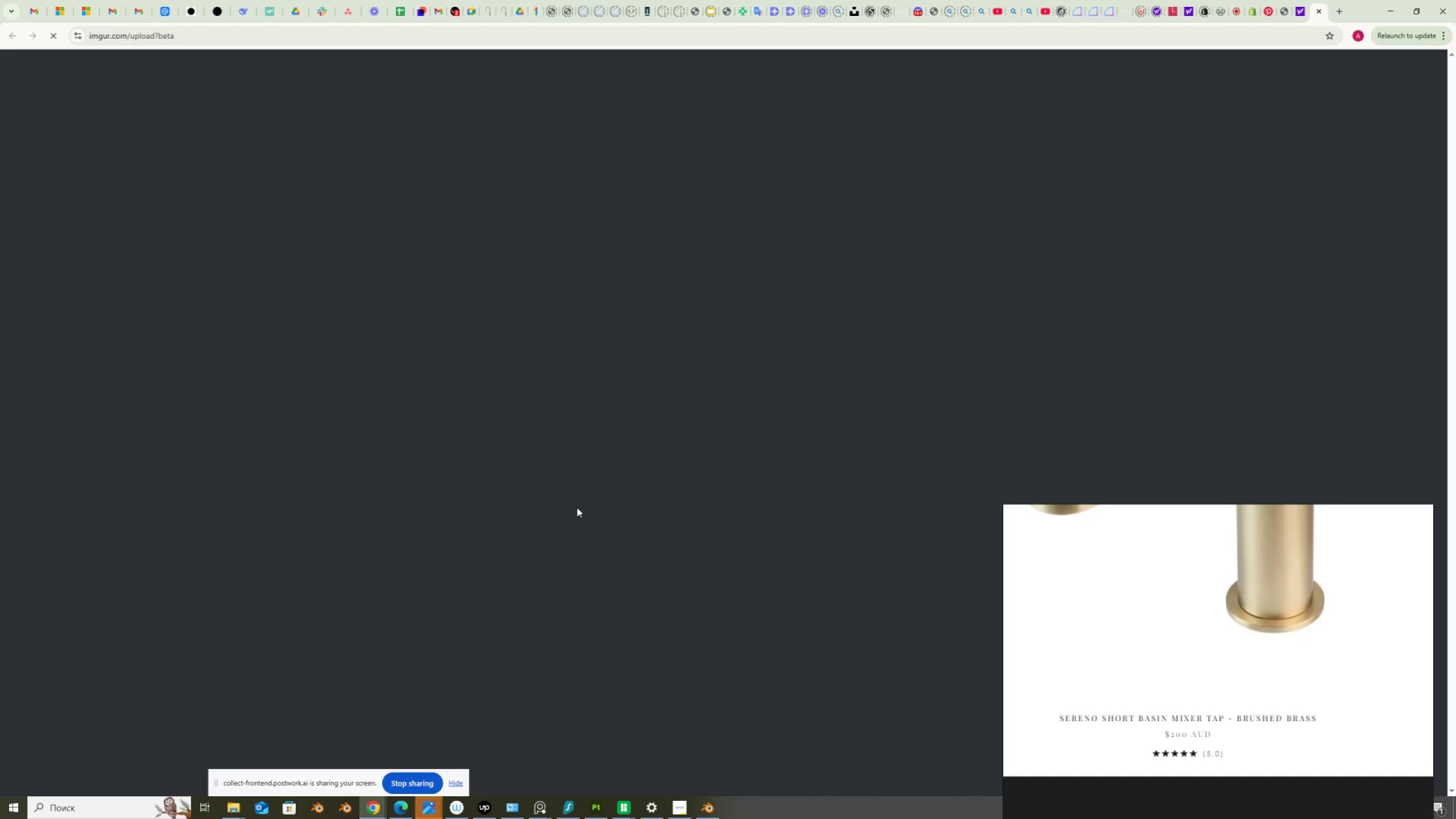 
mouse_move([241, 809])
 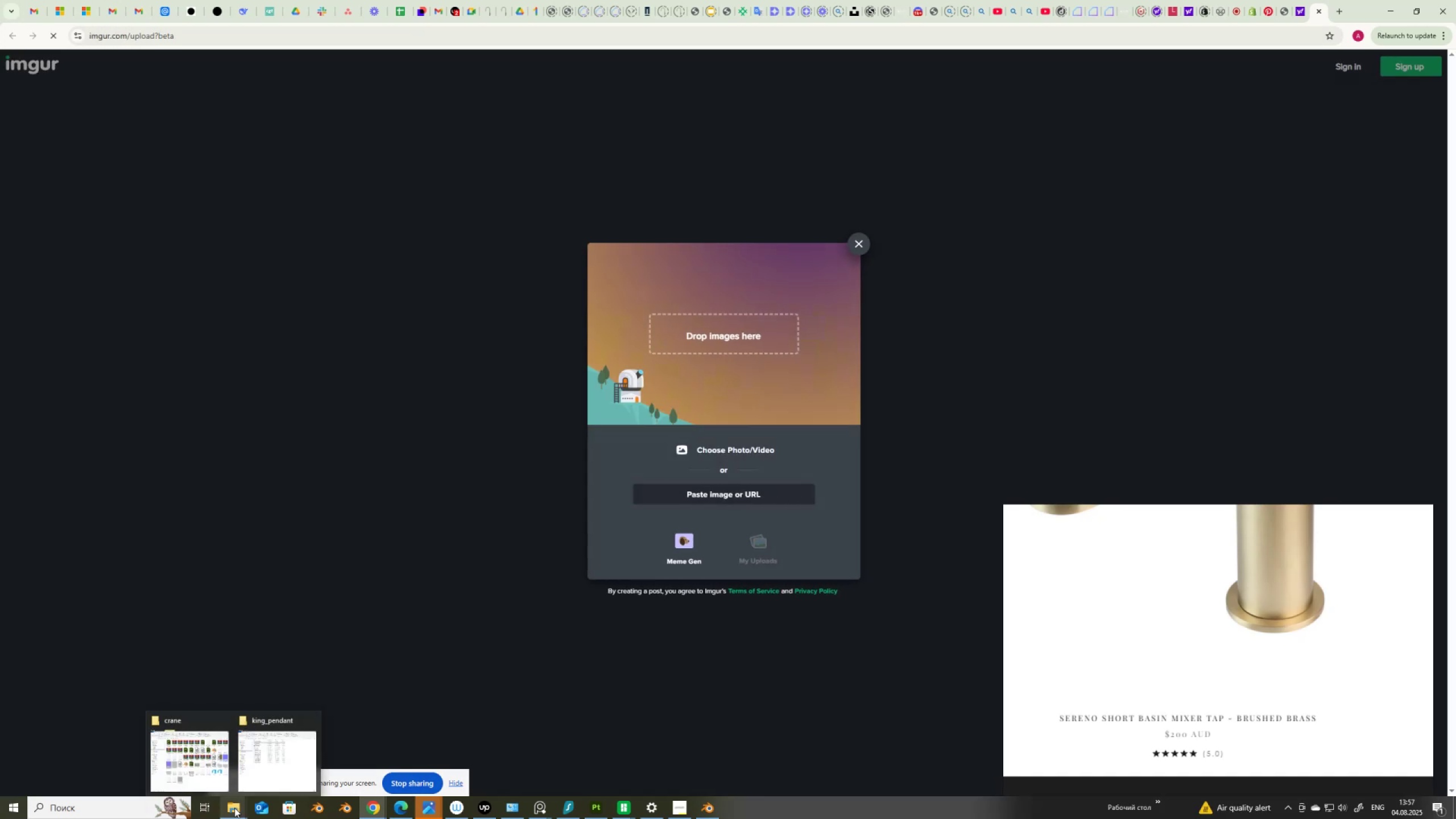 
left_click([234, 808])
 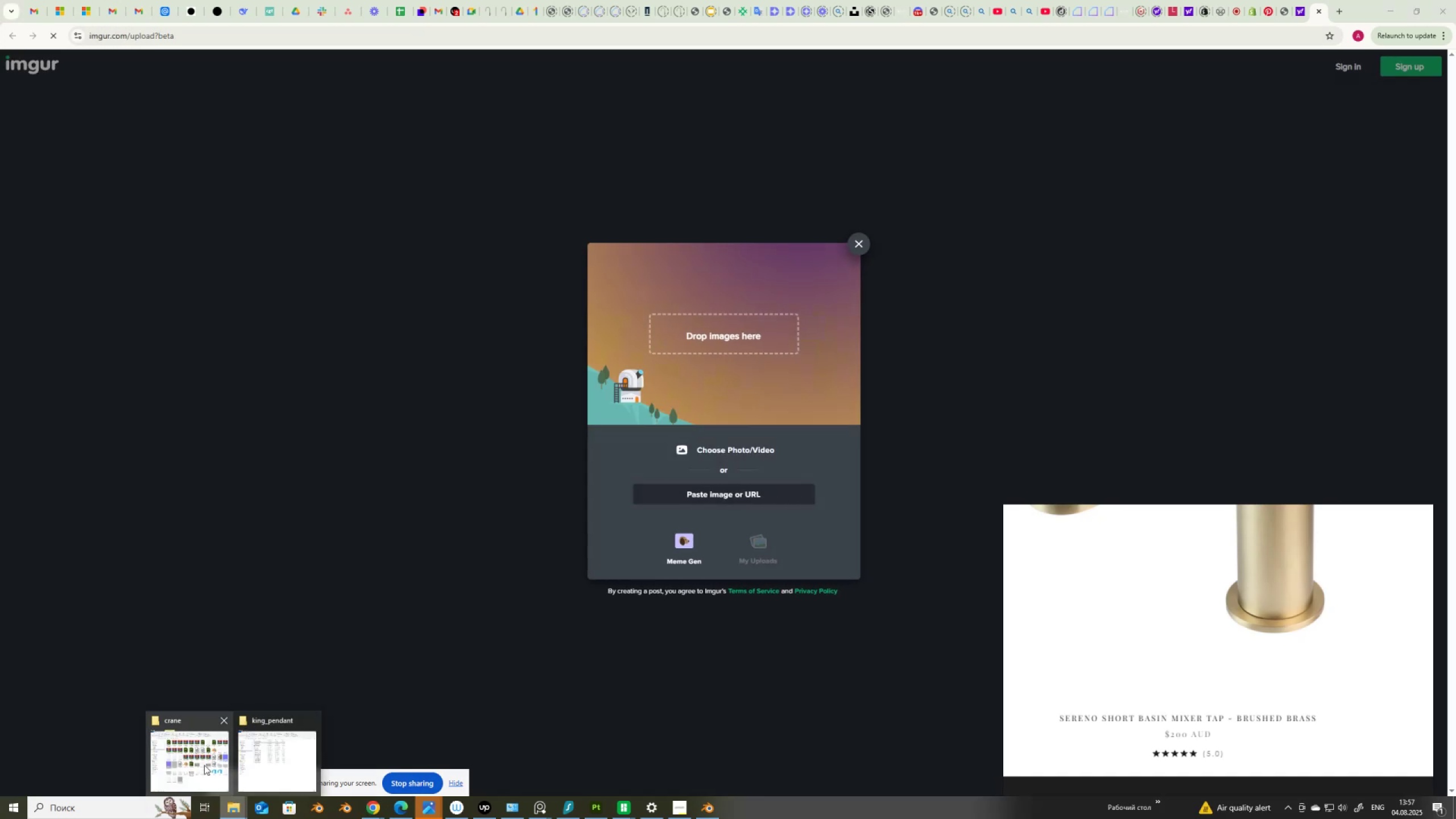 
left_click([203, 763])
 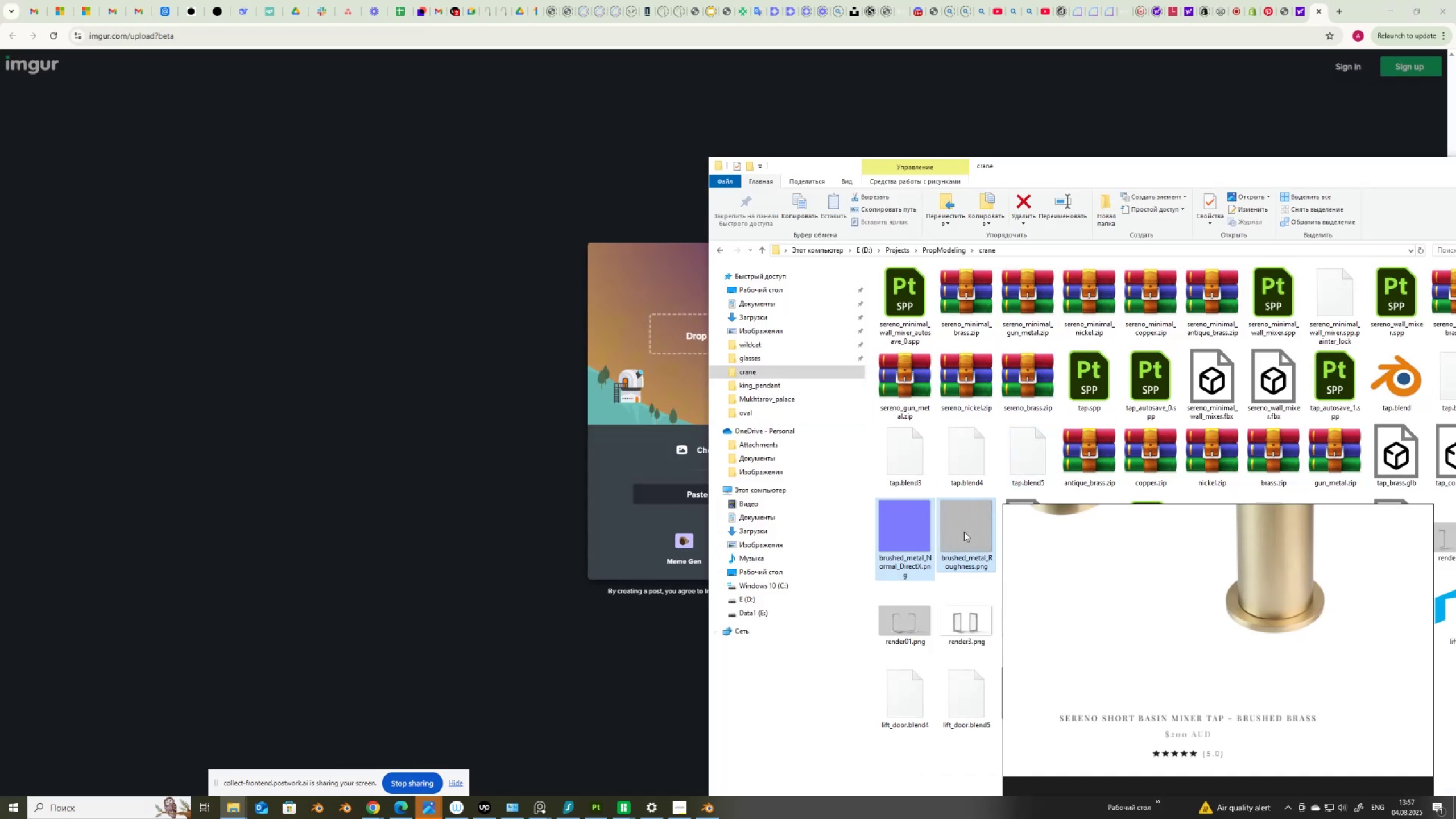 
left_click([964, 532])
 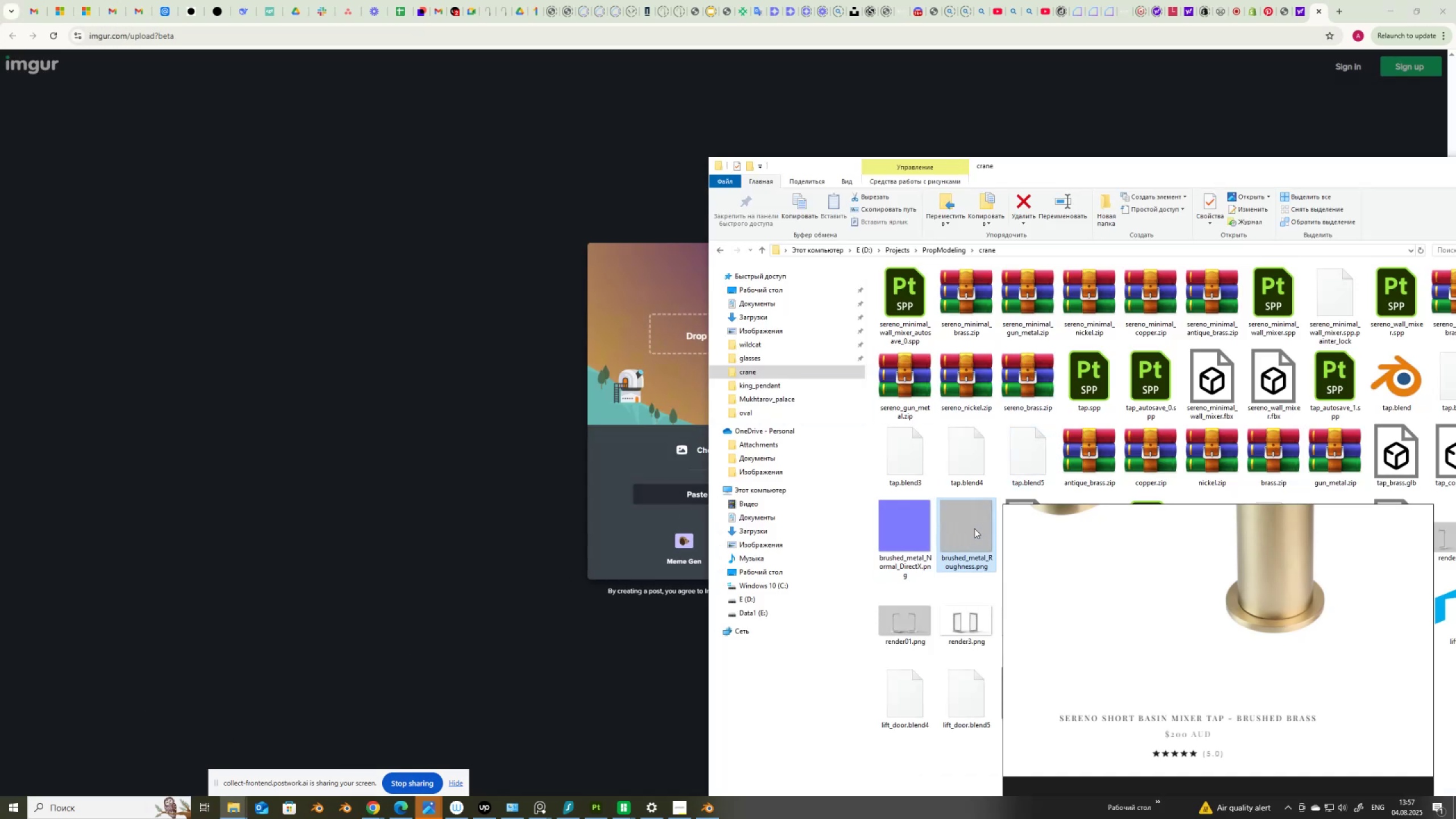 
left_click_drag(start_coordinate=[970, 532], to_coordinate=[650, 348])
 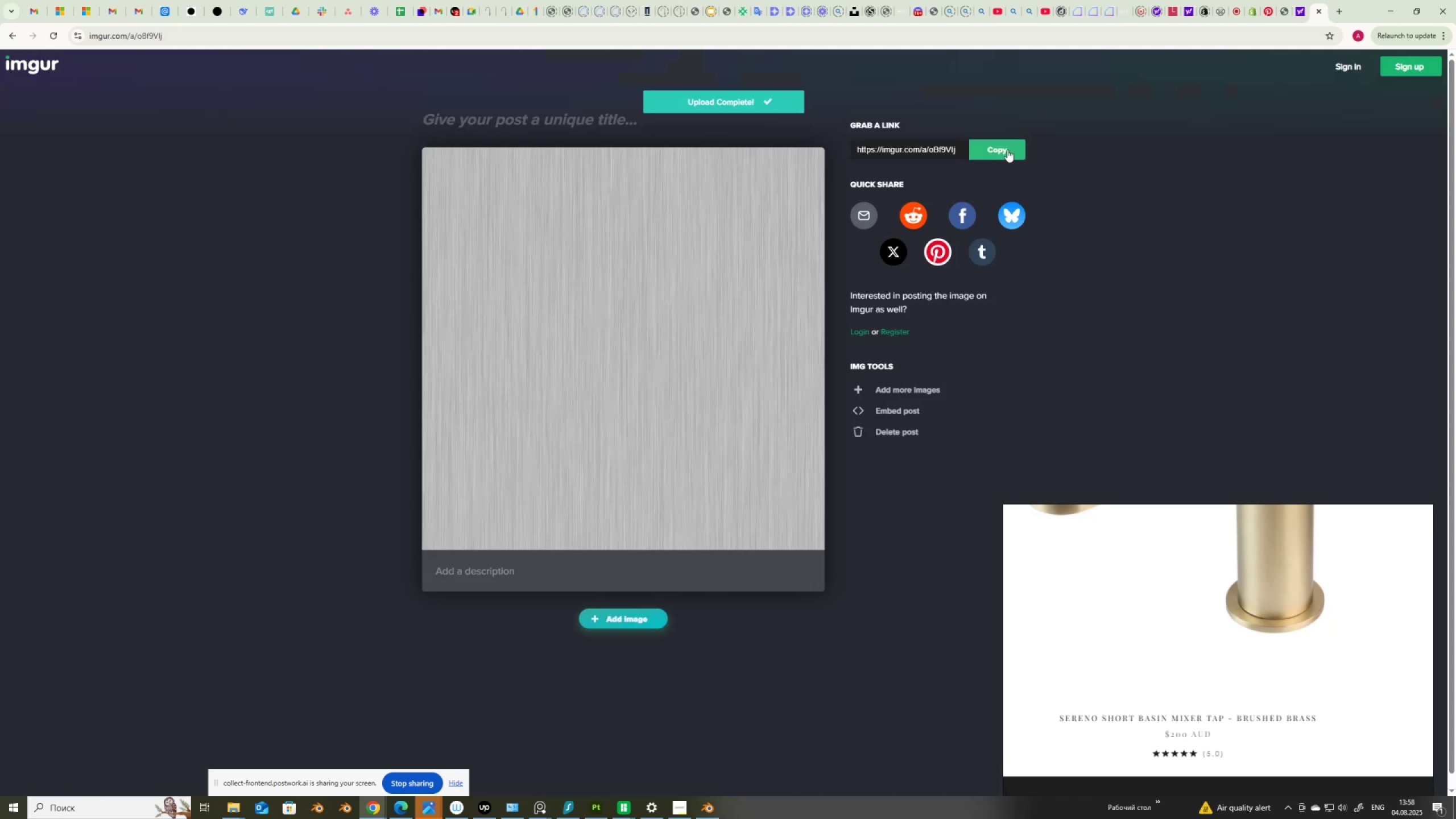 
wait(6.79)
 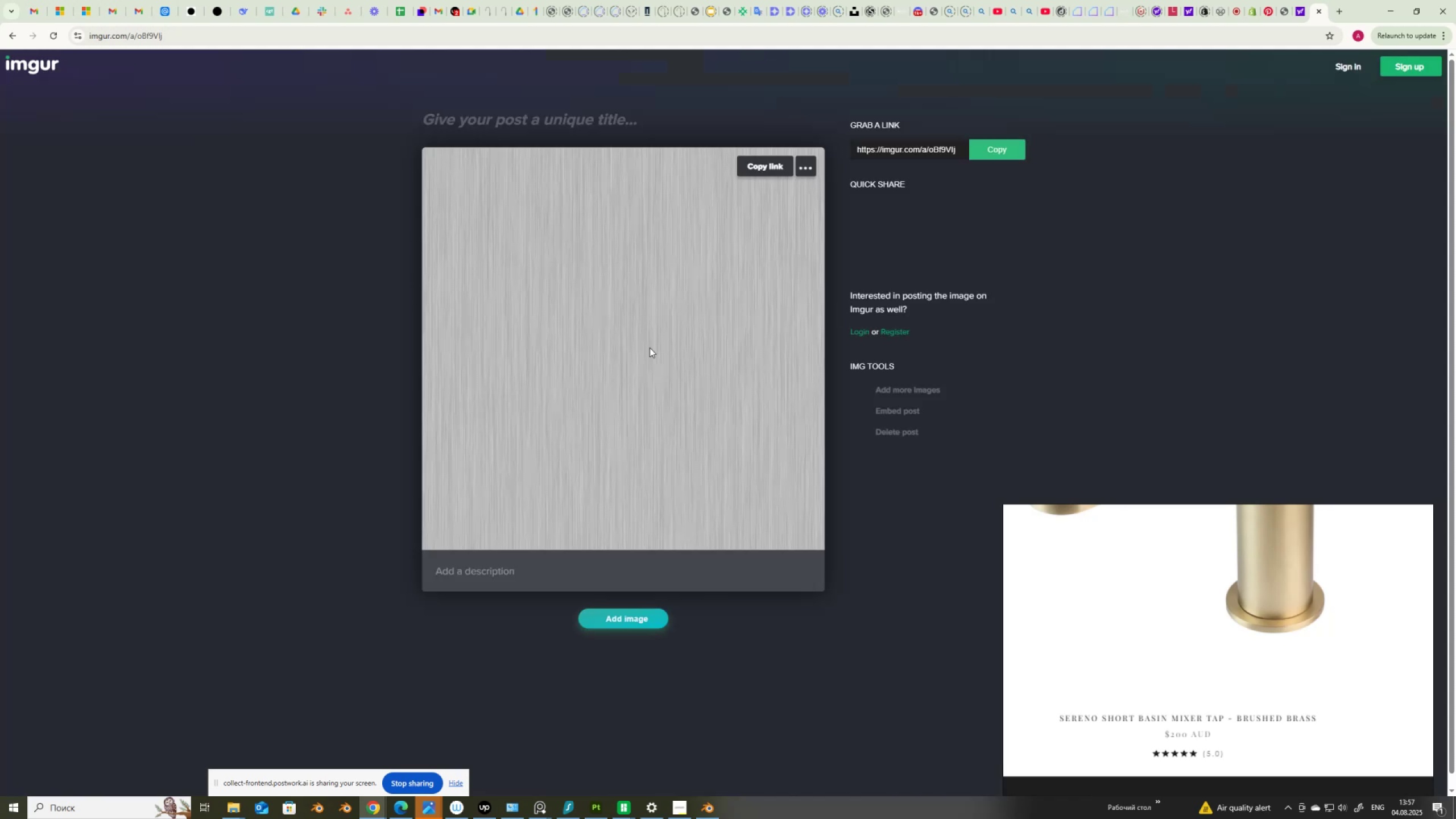 
left_click([1008, 150])
 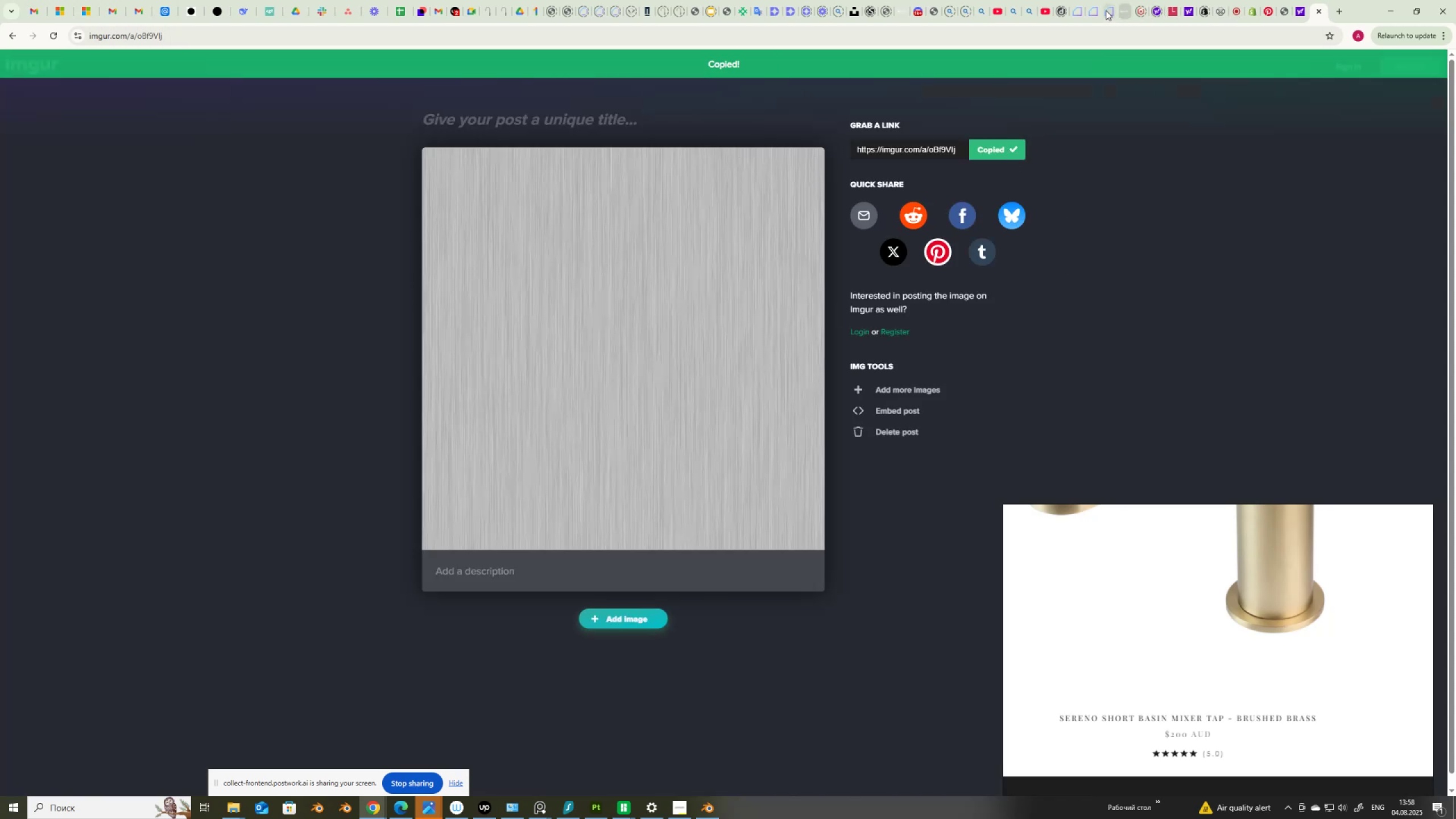 
left_click([1108, 11])
 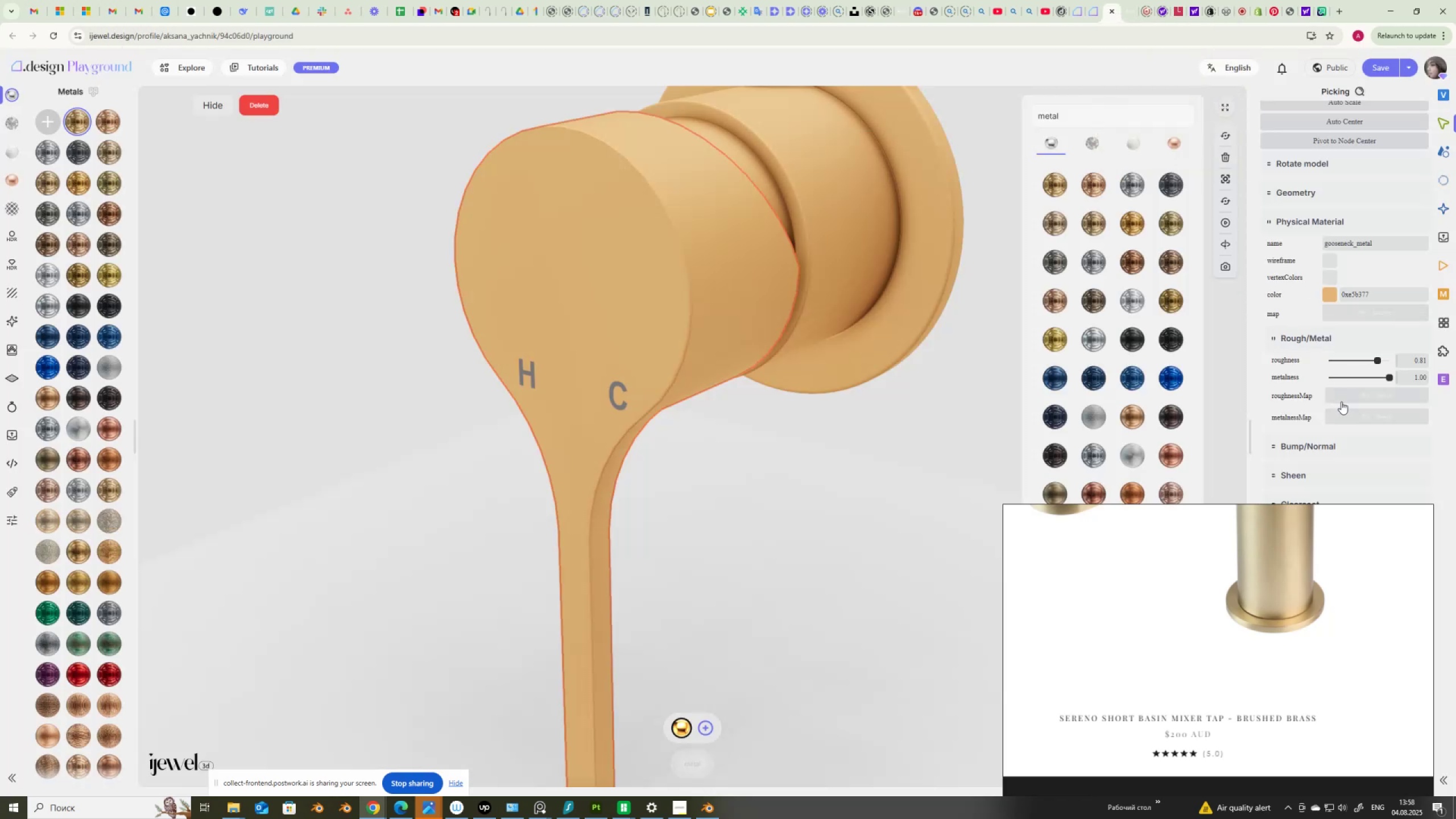 
left_click([1346, 396])
 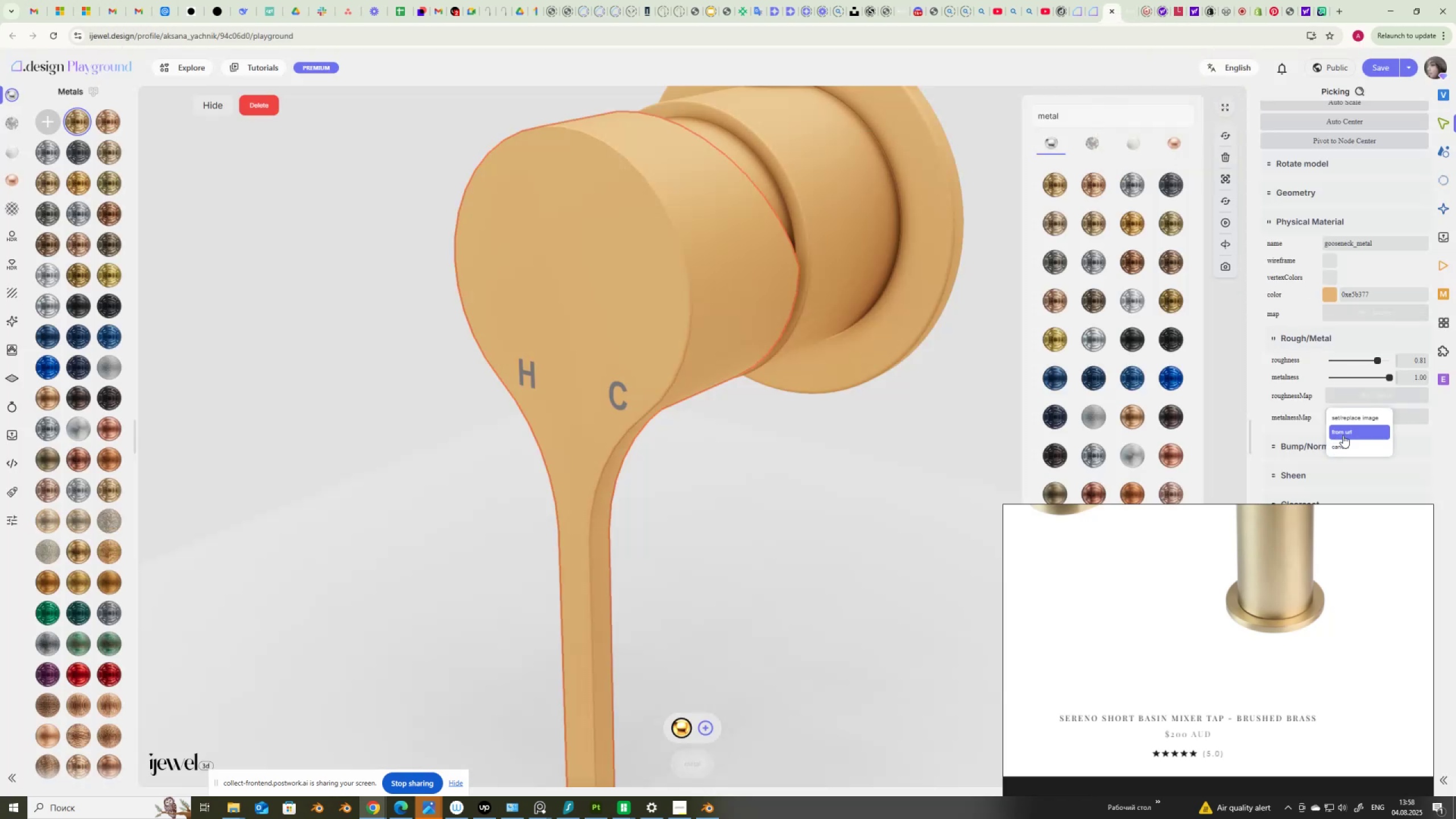 
left_click([1345, 429])
 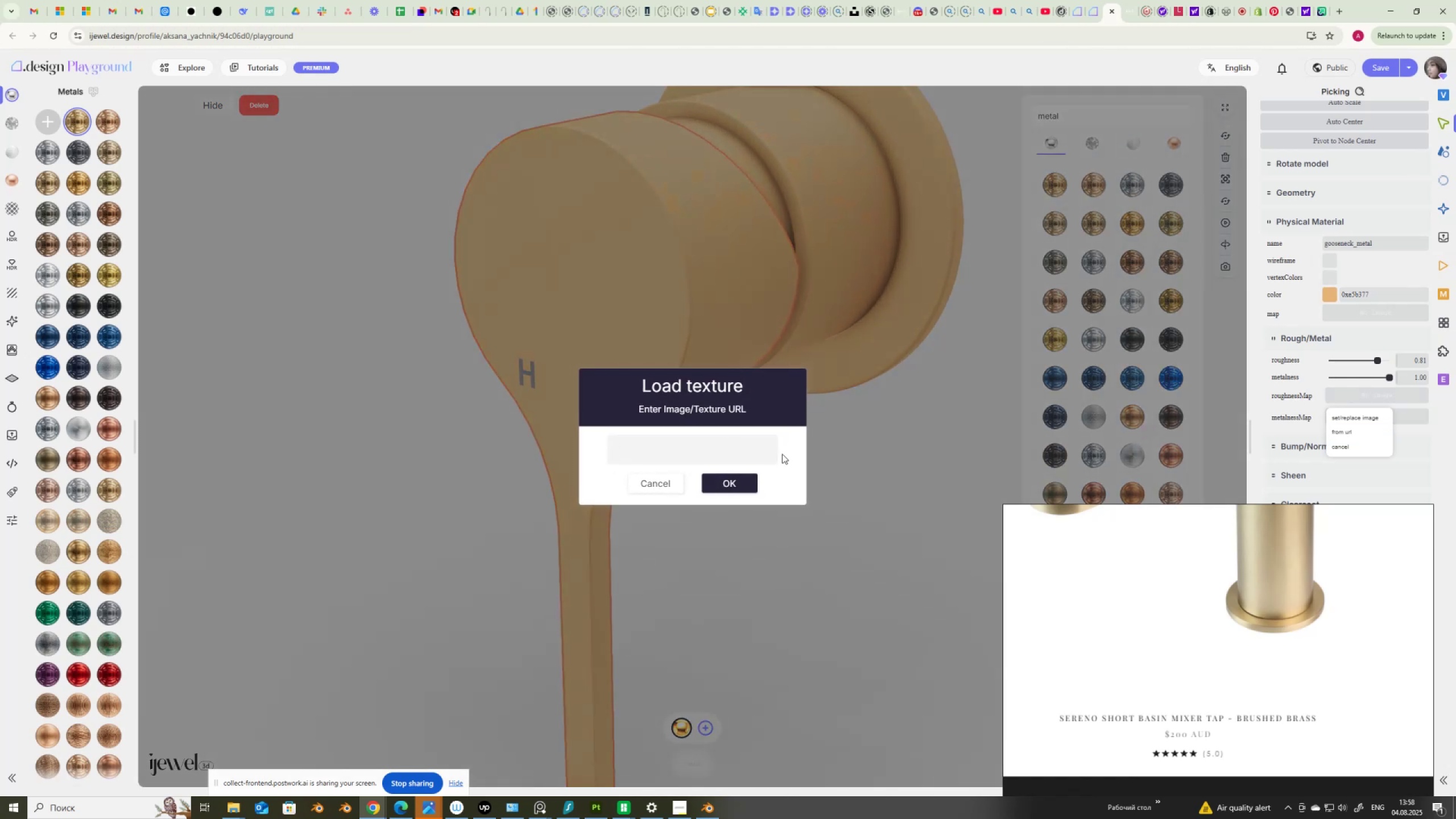 
hold_key(key=ControlLeft, duration=0.34)
 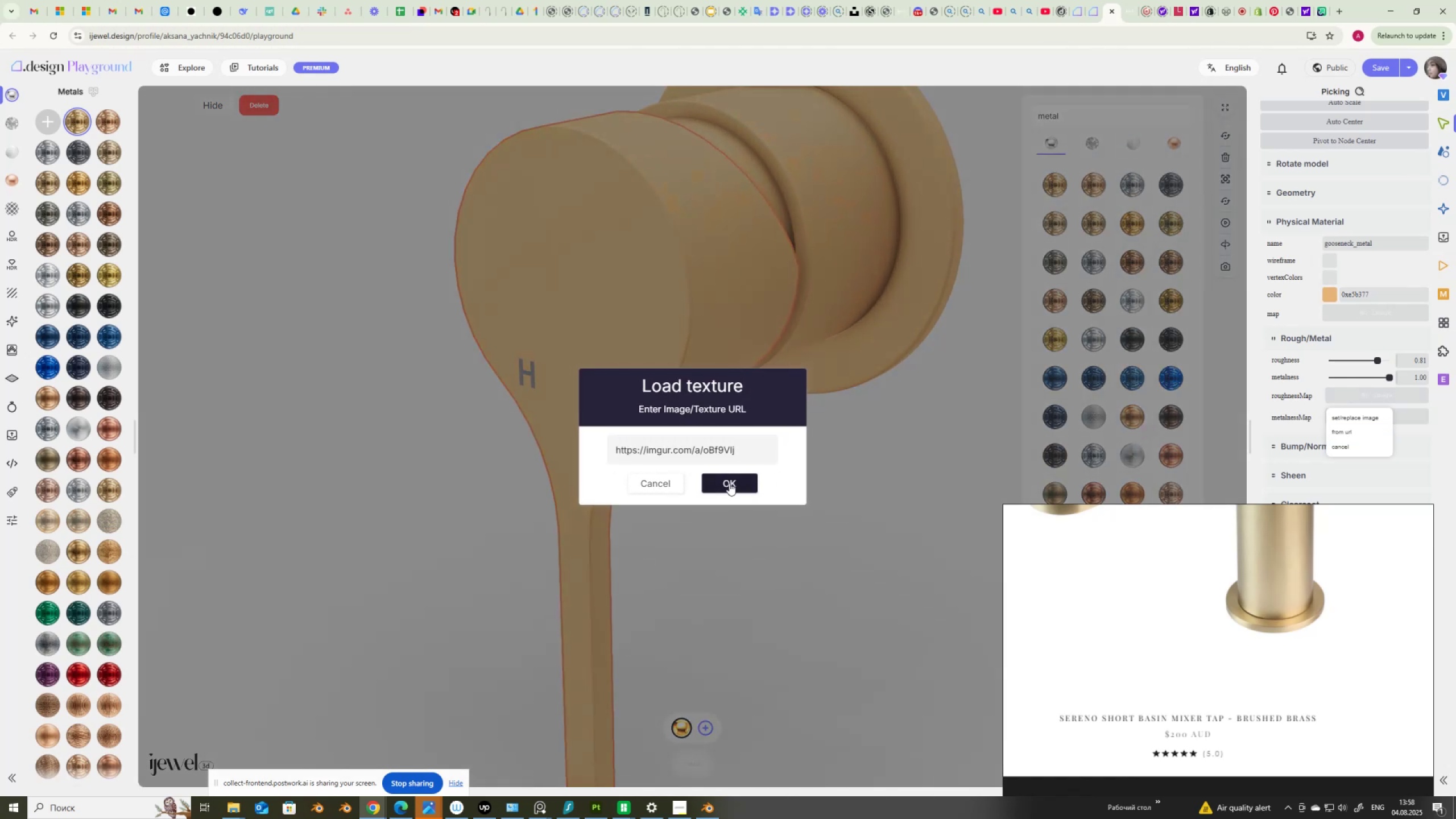 
key(V)
 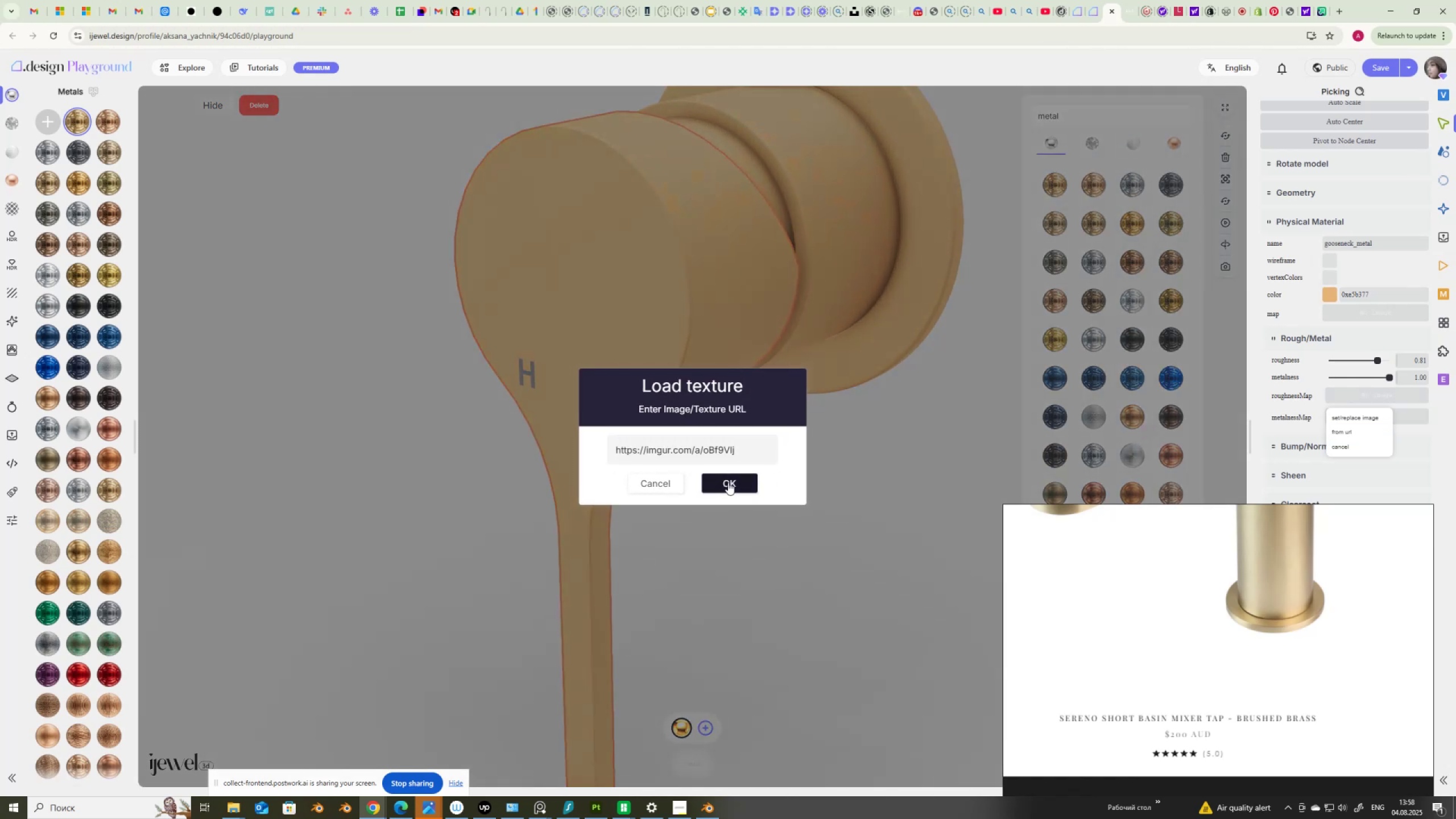 
left_click([728, 482])
 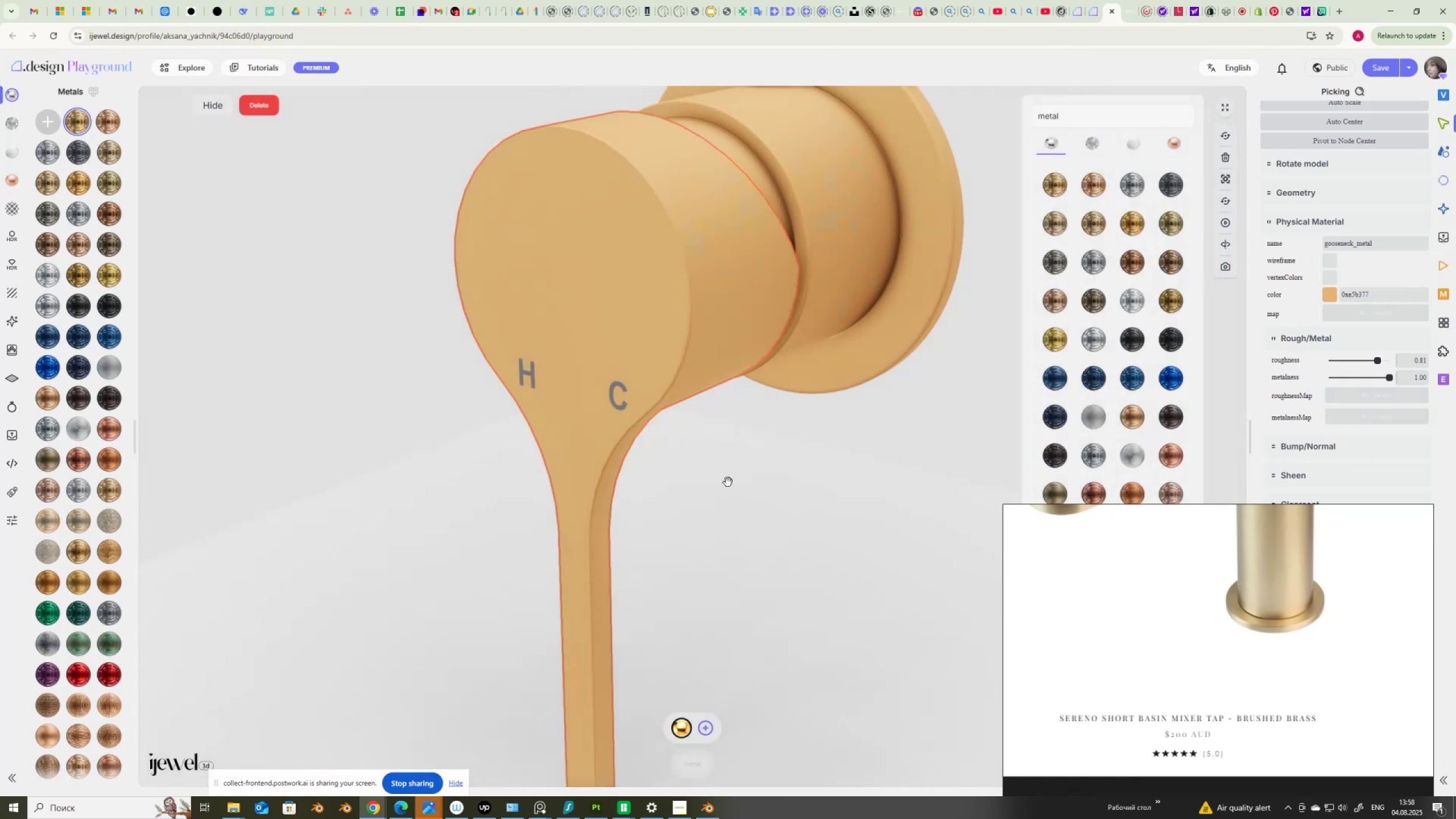 
left_click_drag(start_coordinate=[738, 495], to_coordinate=[758, 511])
 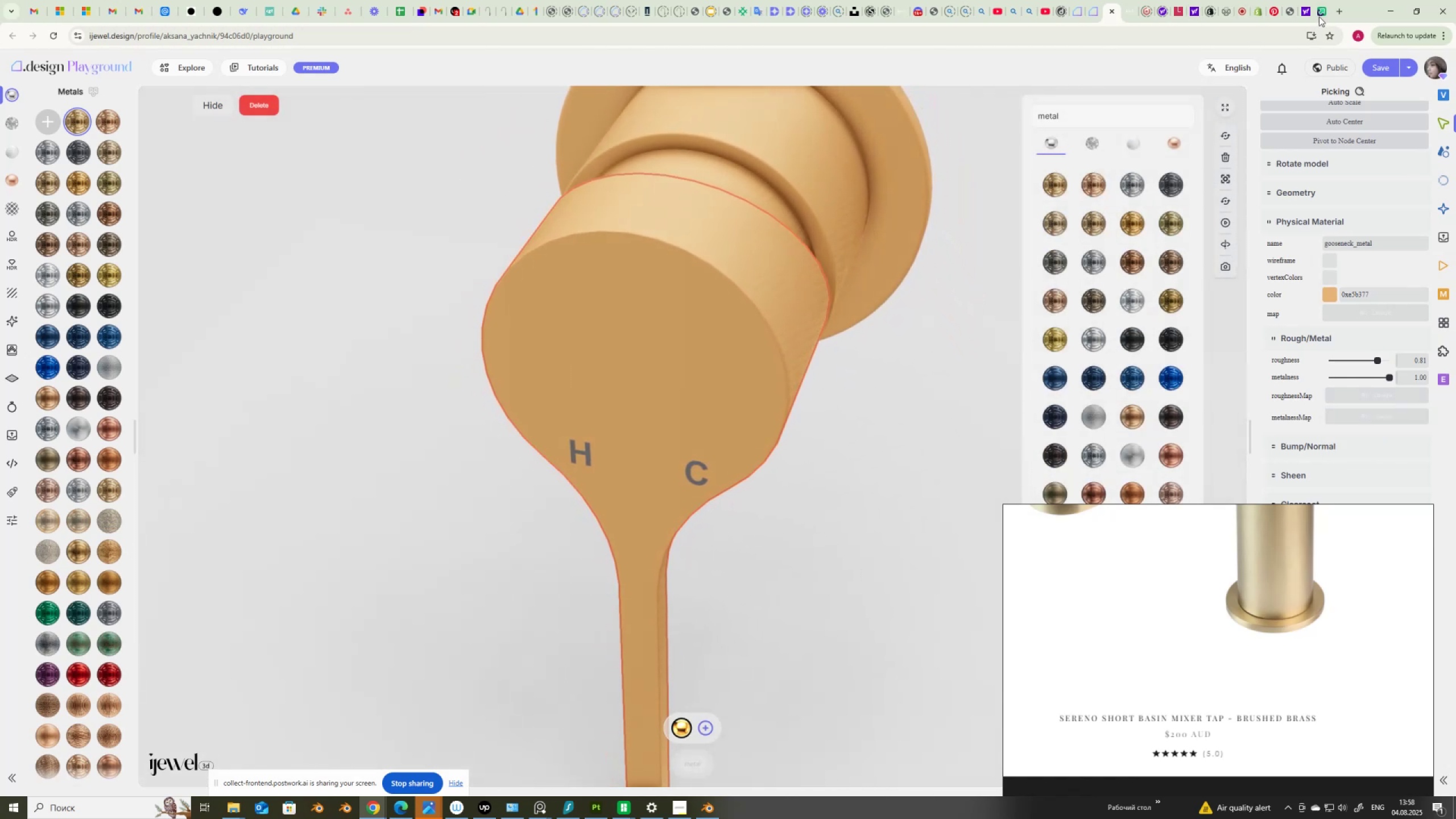 
left_click([1318, 14])
 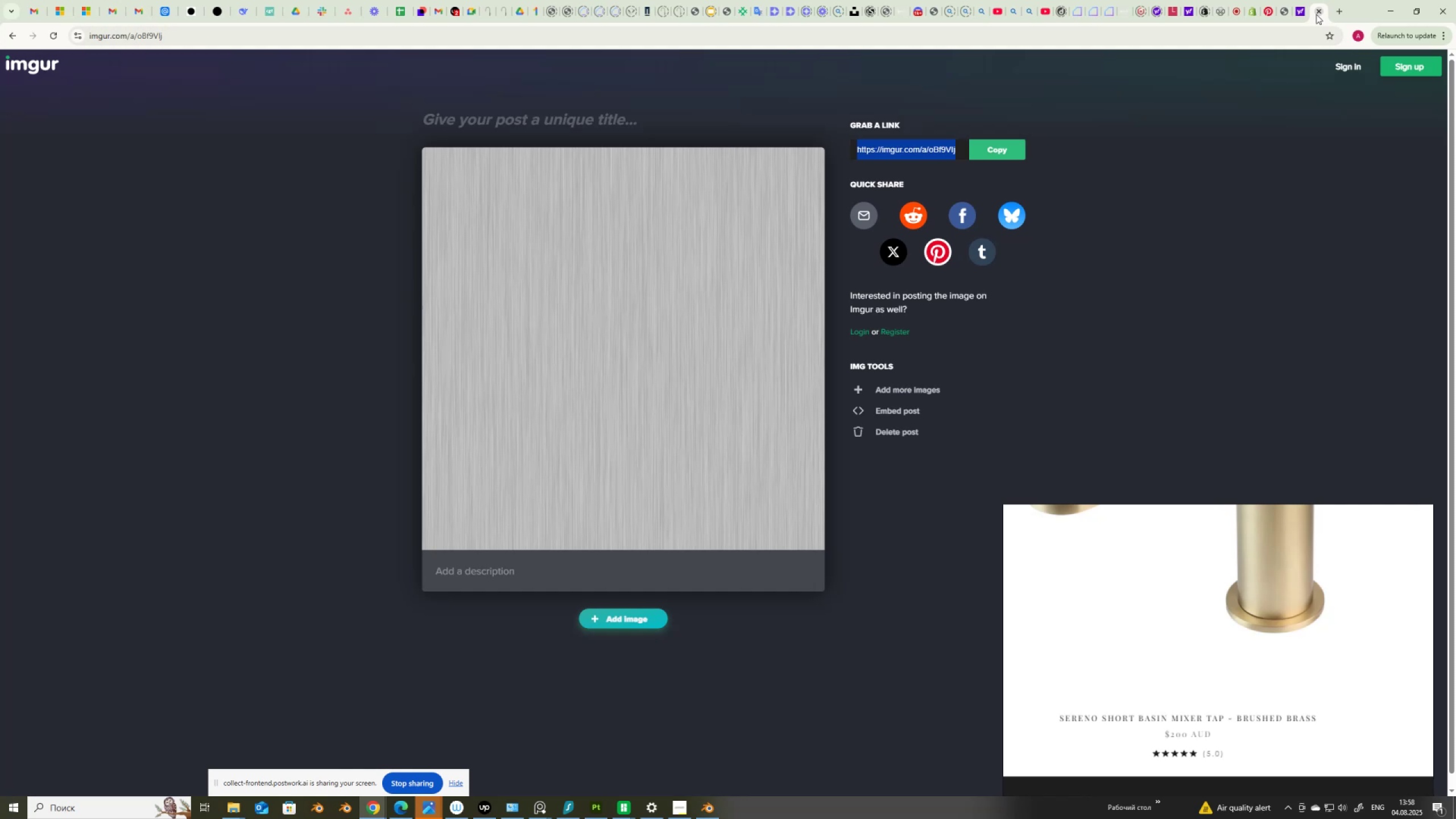 
wait(8.04)
 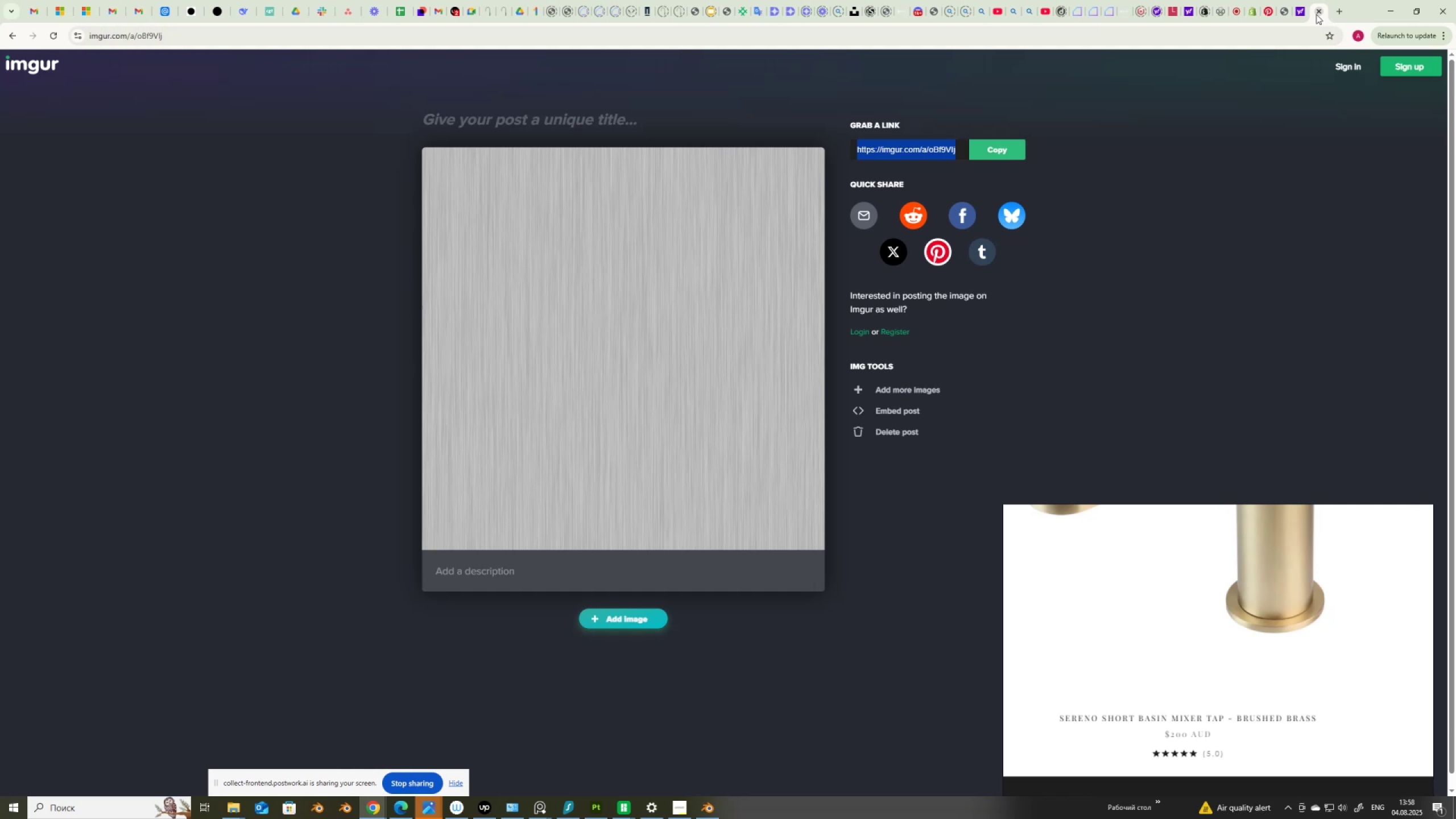 
left_click([903, 409])
 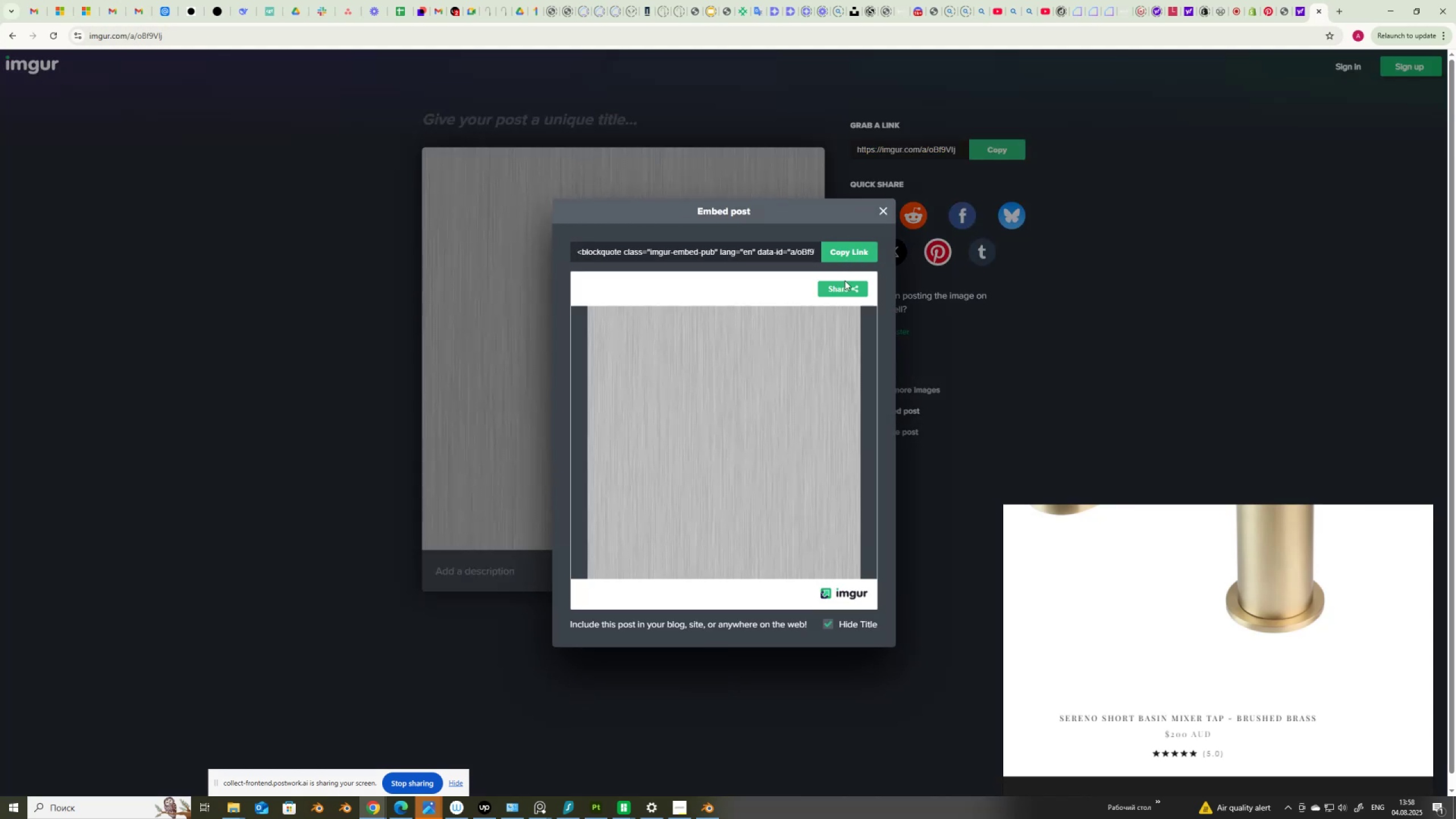 
left_click([858, 246])
 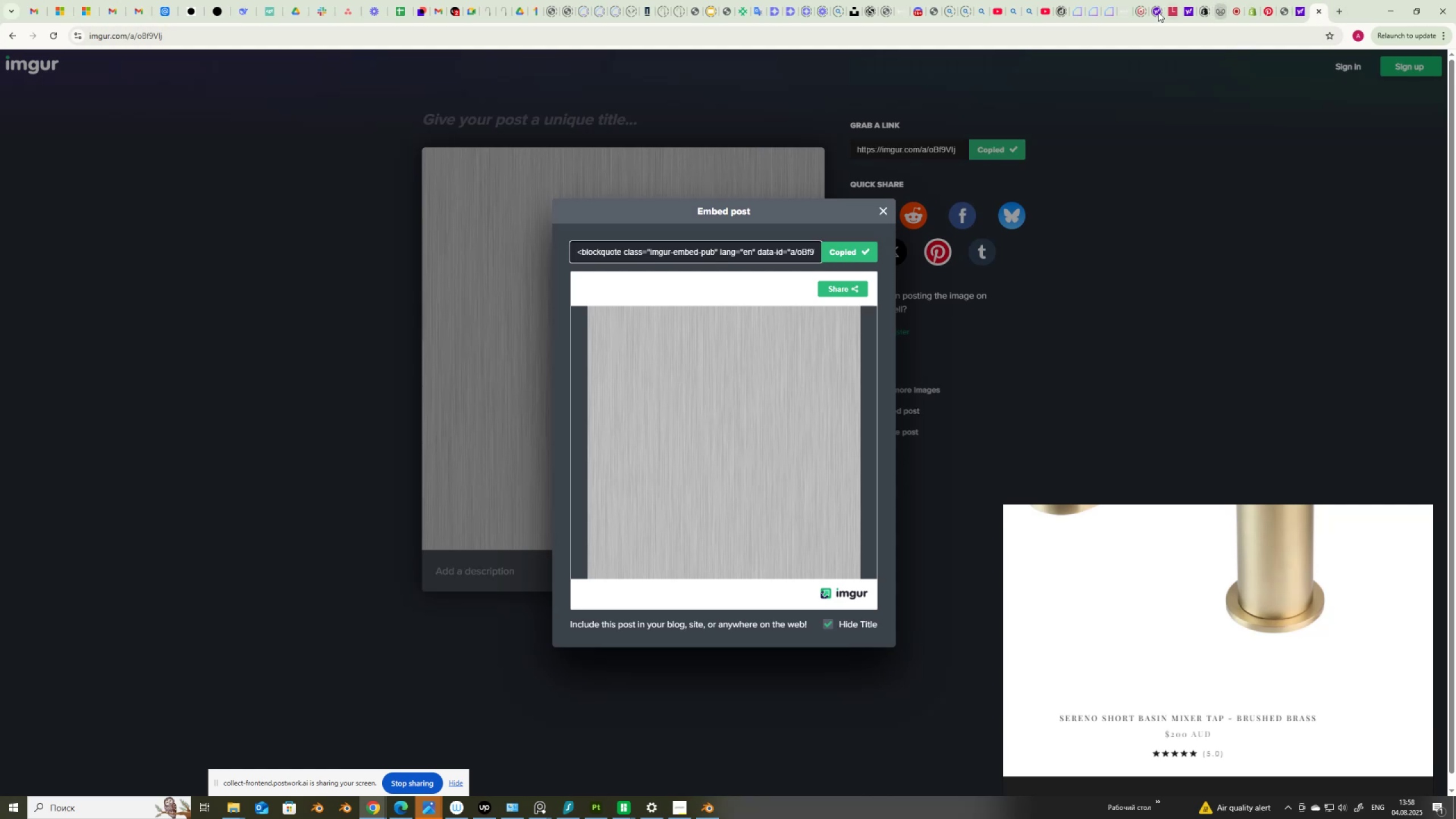 
left_click([1111, 9])
 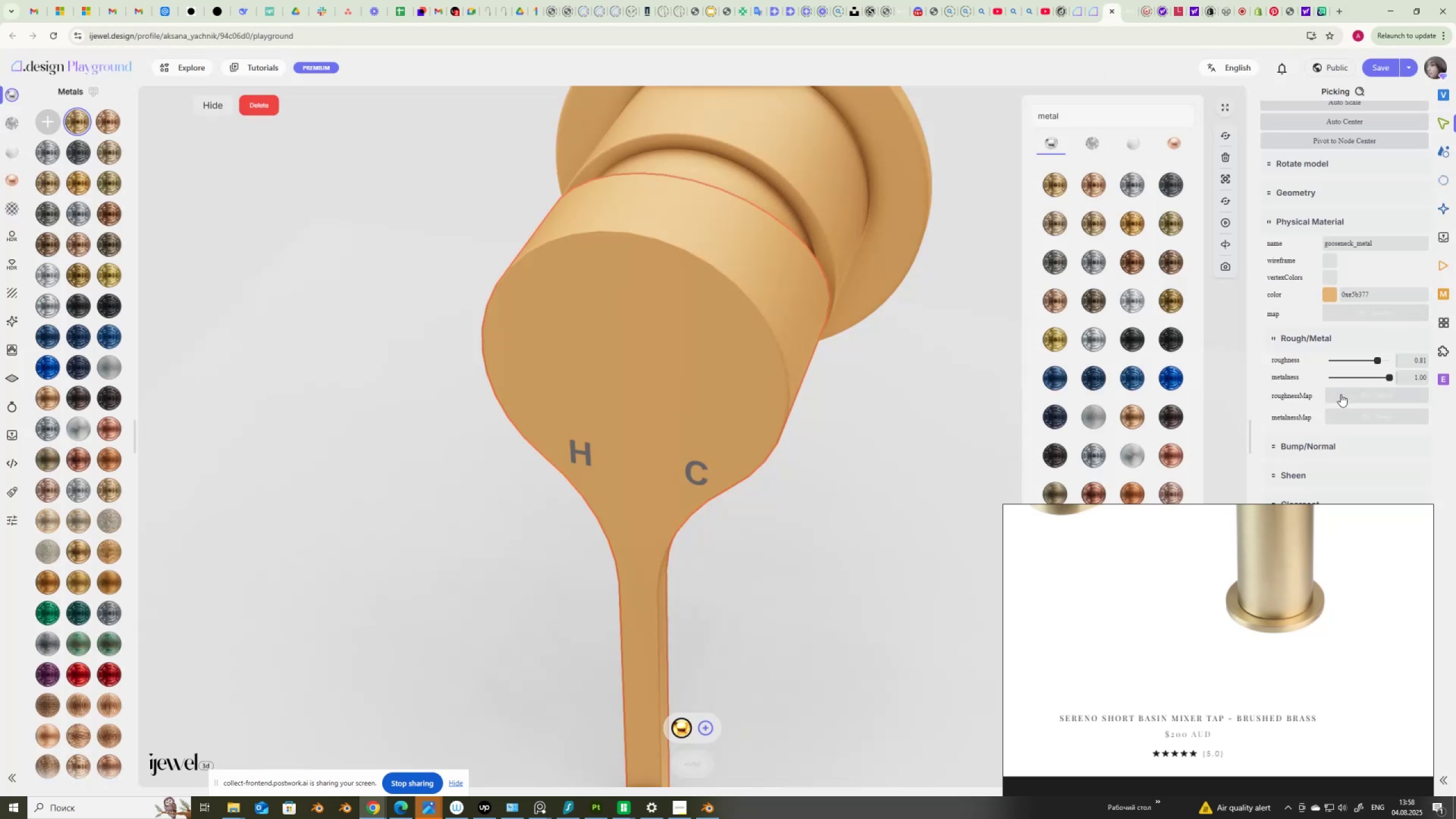 
left_click([1346, 399])
 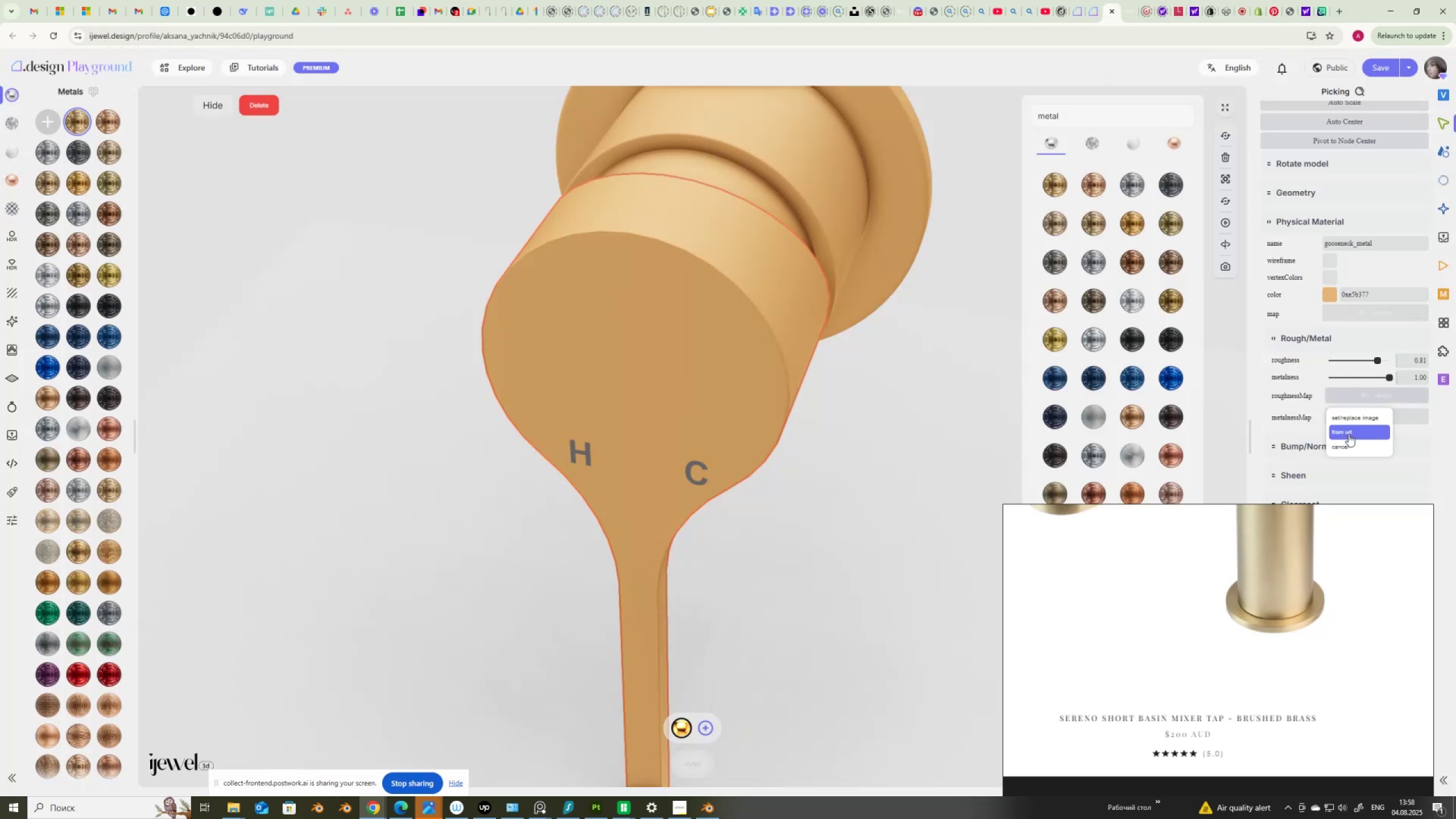 
key(Control+V)
 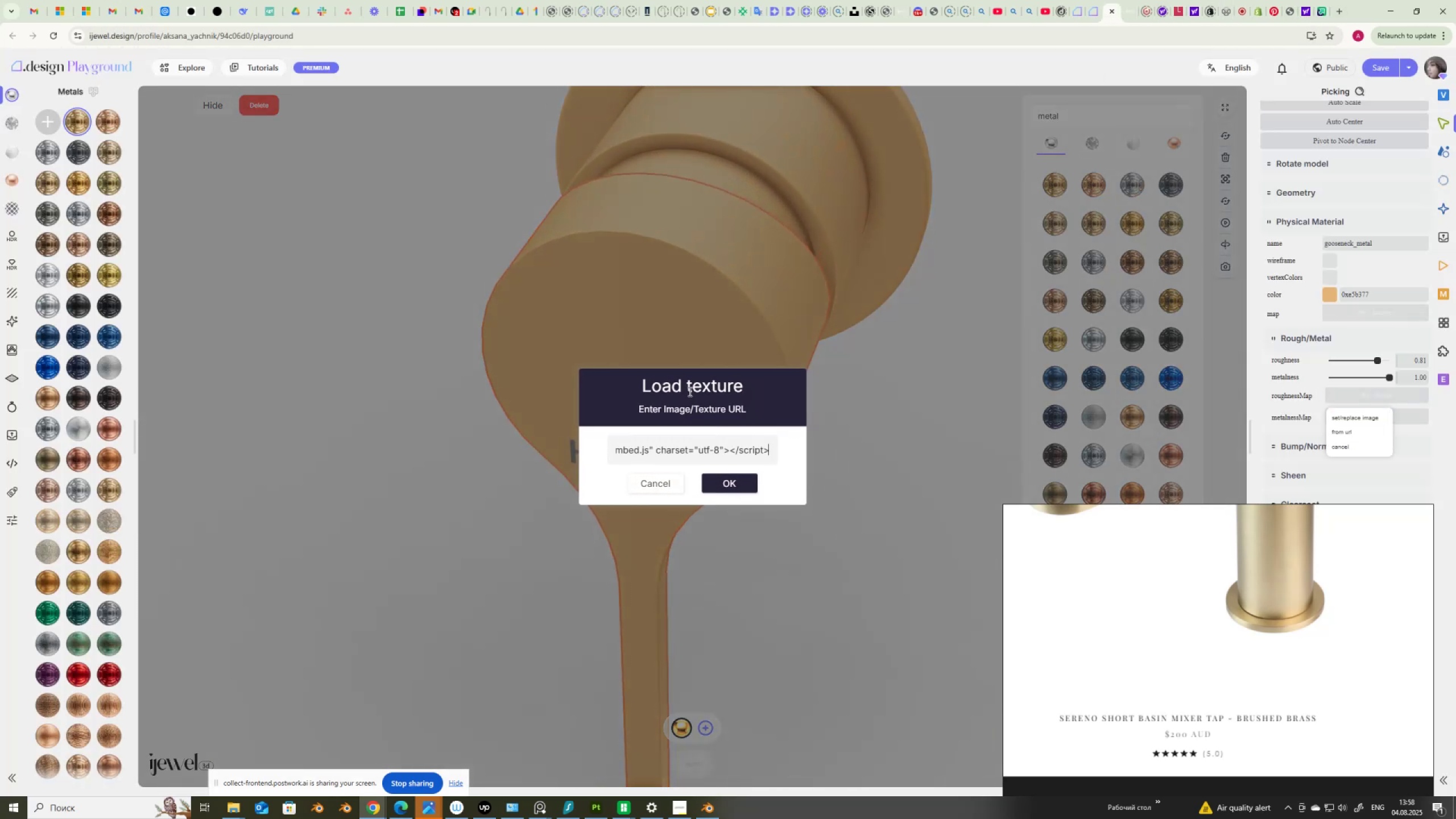 
key(NumpadEnter)
 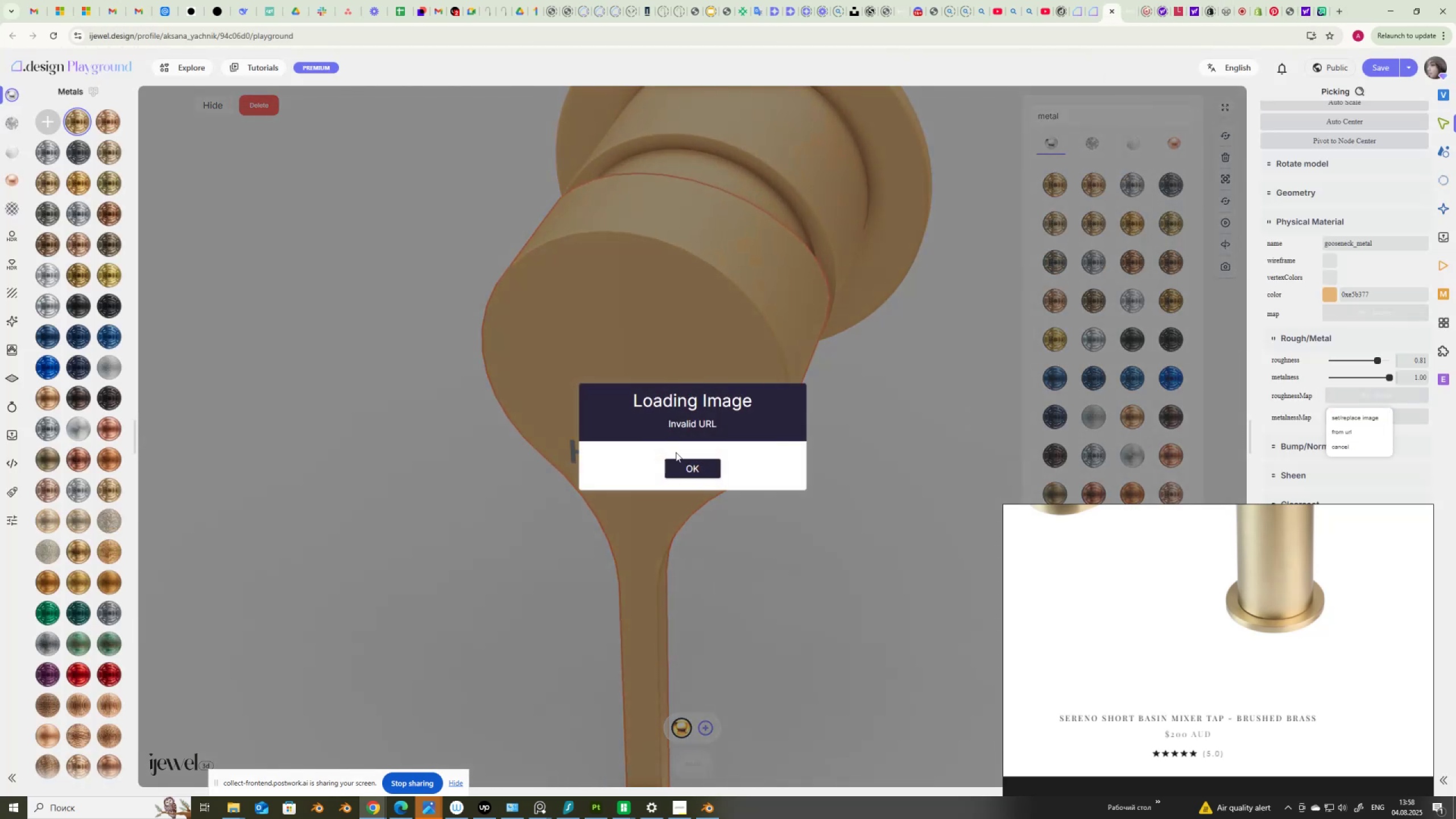 
left_click([689, 466])
 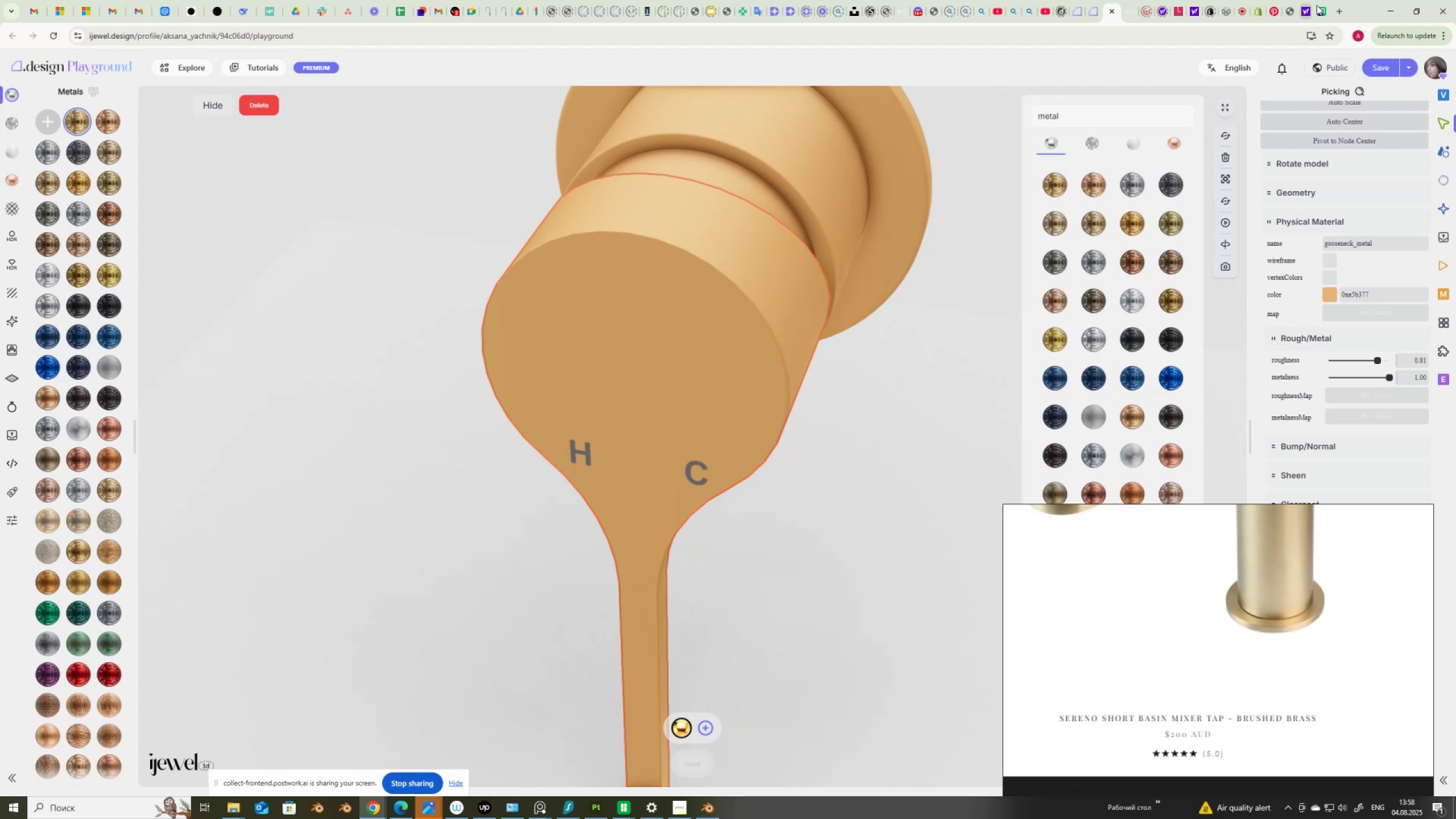 
left_click([1321, 8])
 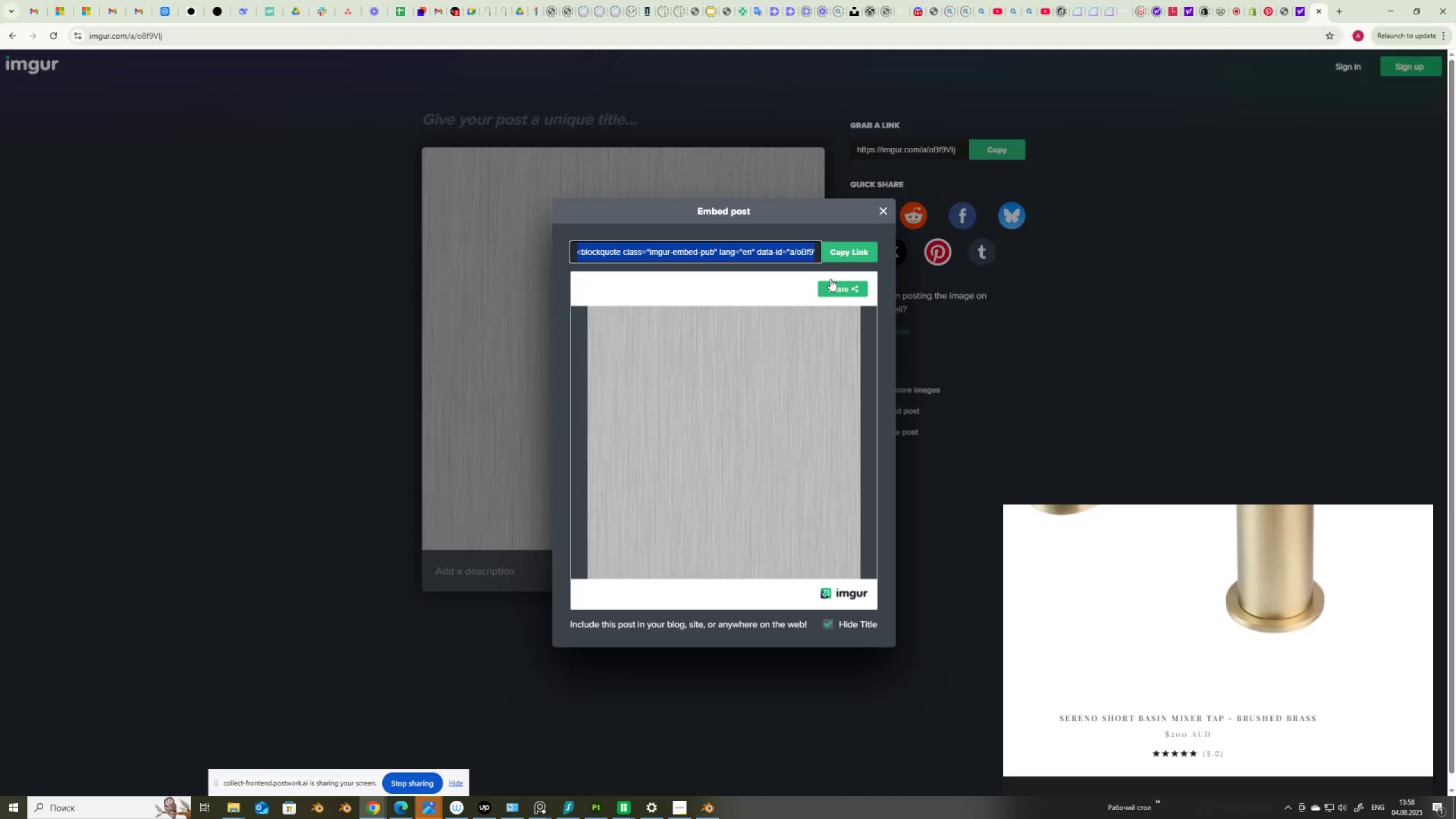 
left_click([833, 292])
 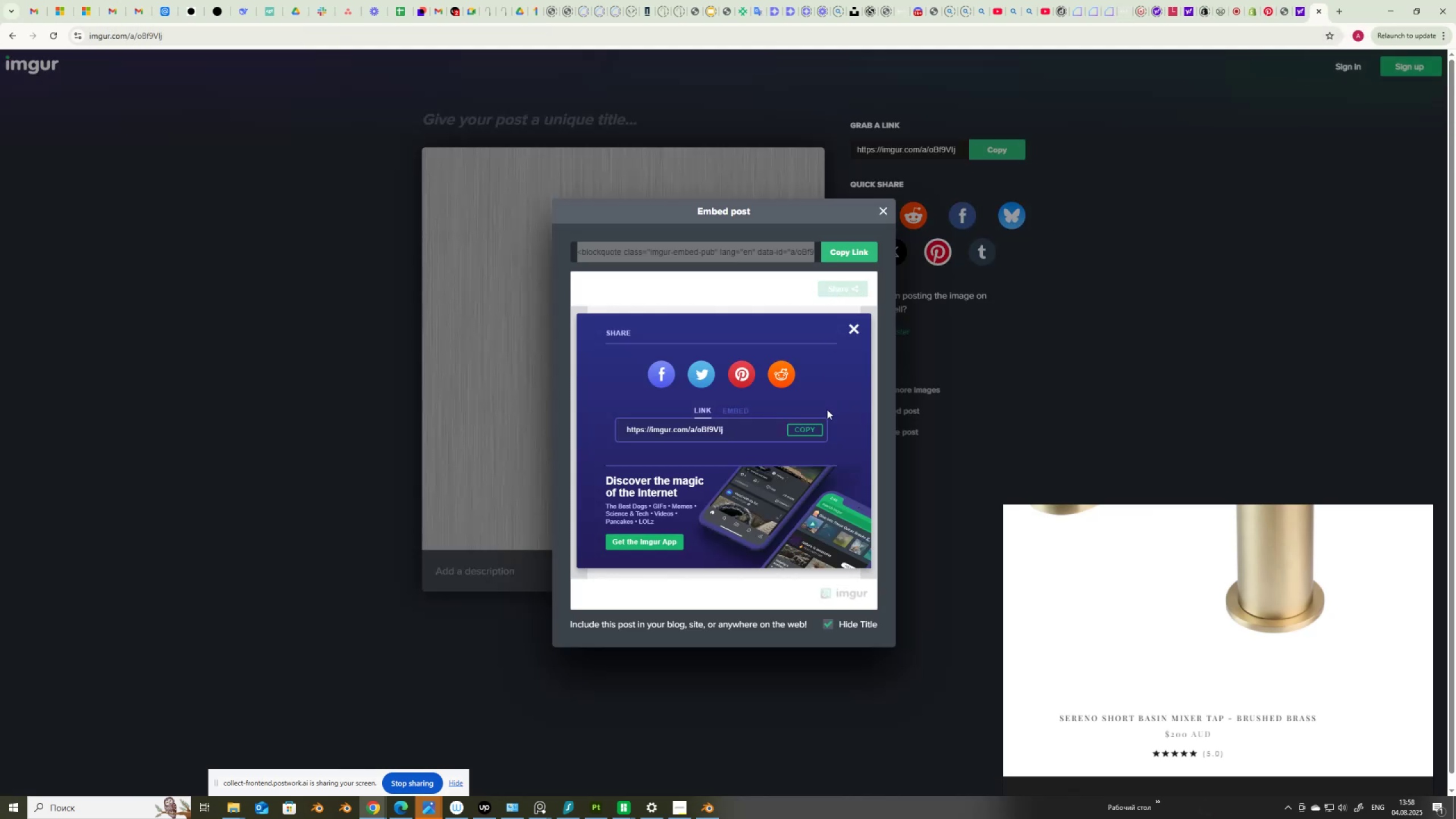 
left_click([805, 431])
 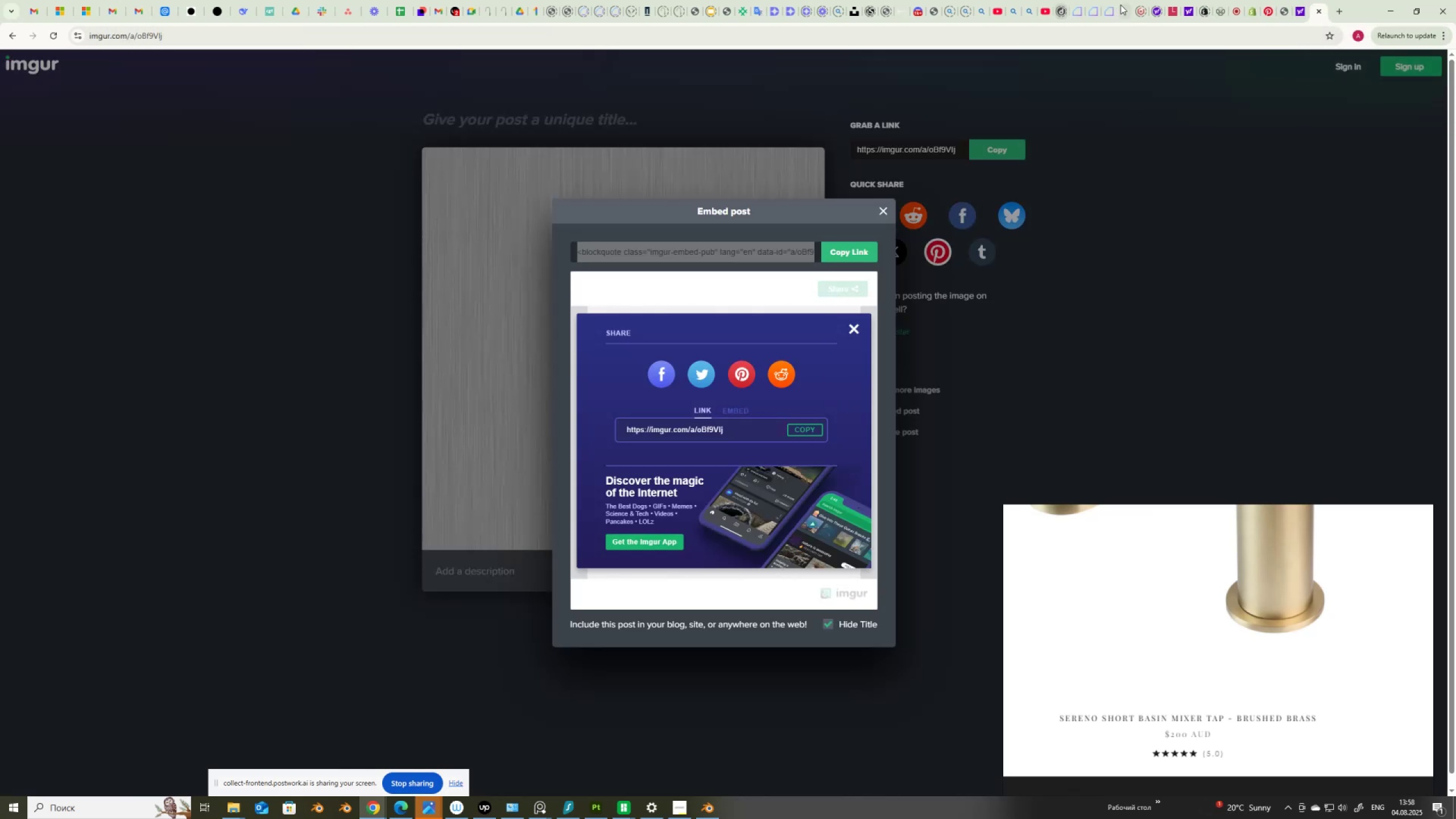 
left_click([1108, 13])
 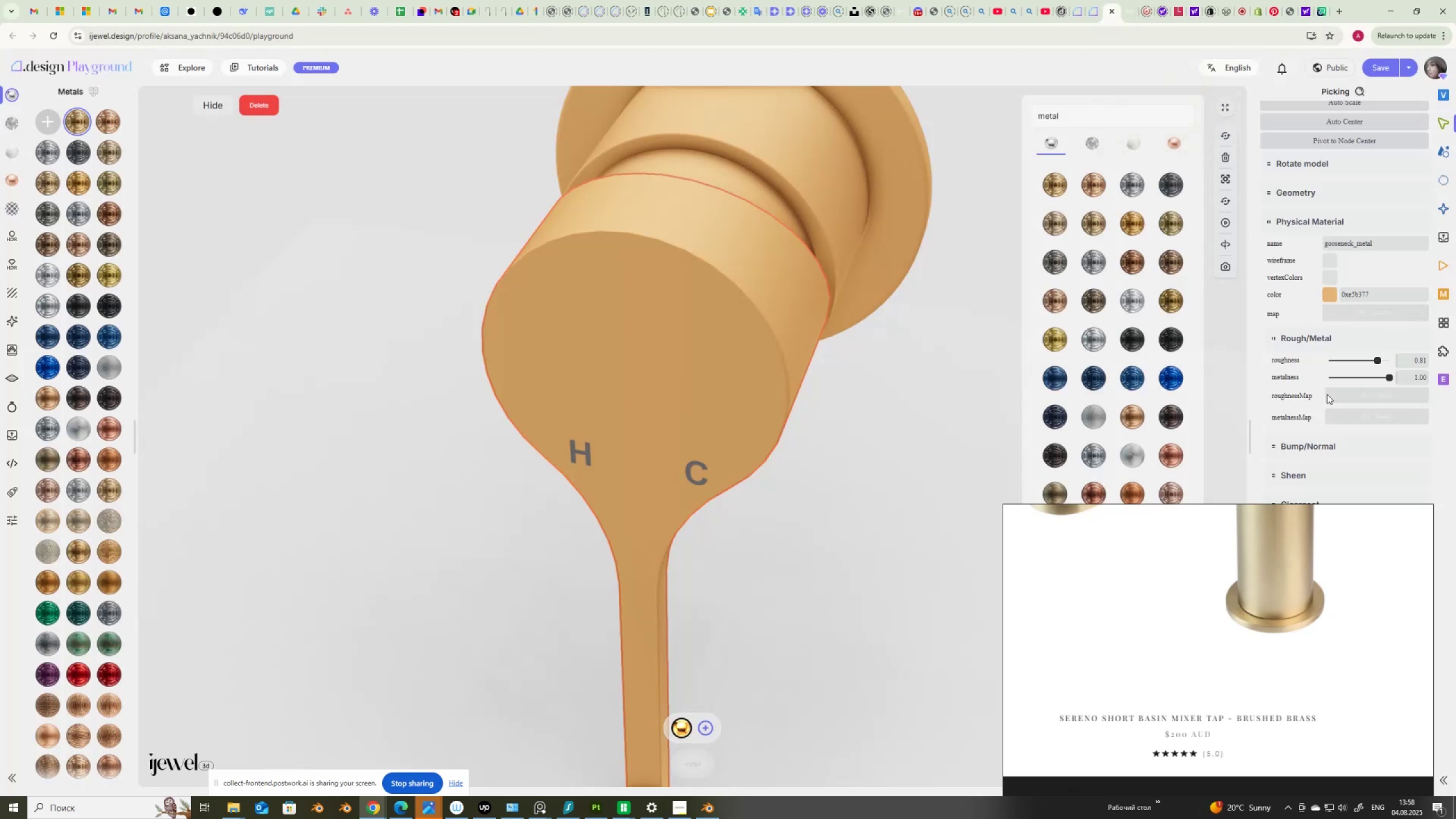 
left_click([1351, 394])
 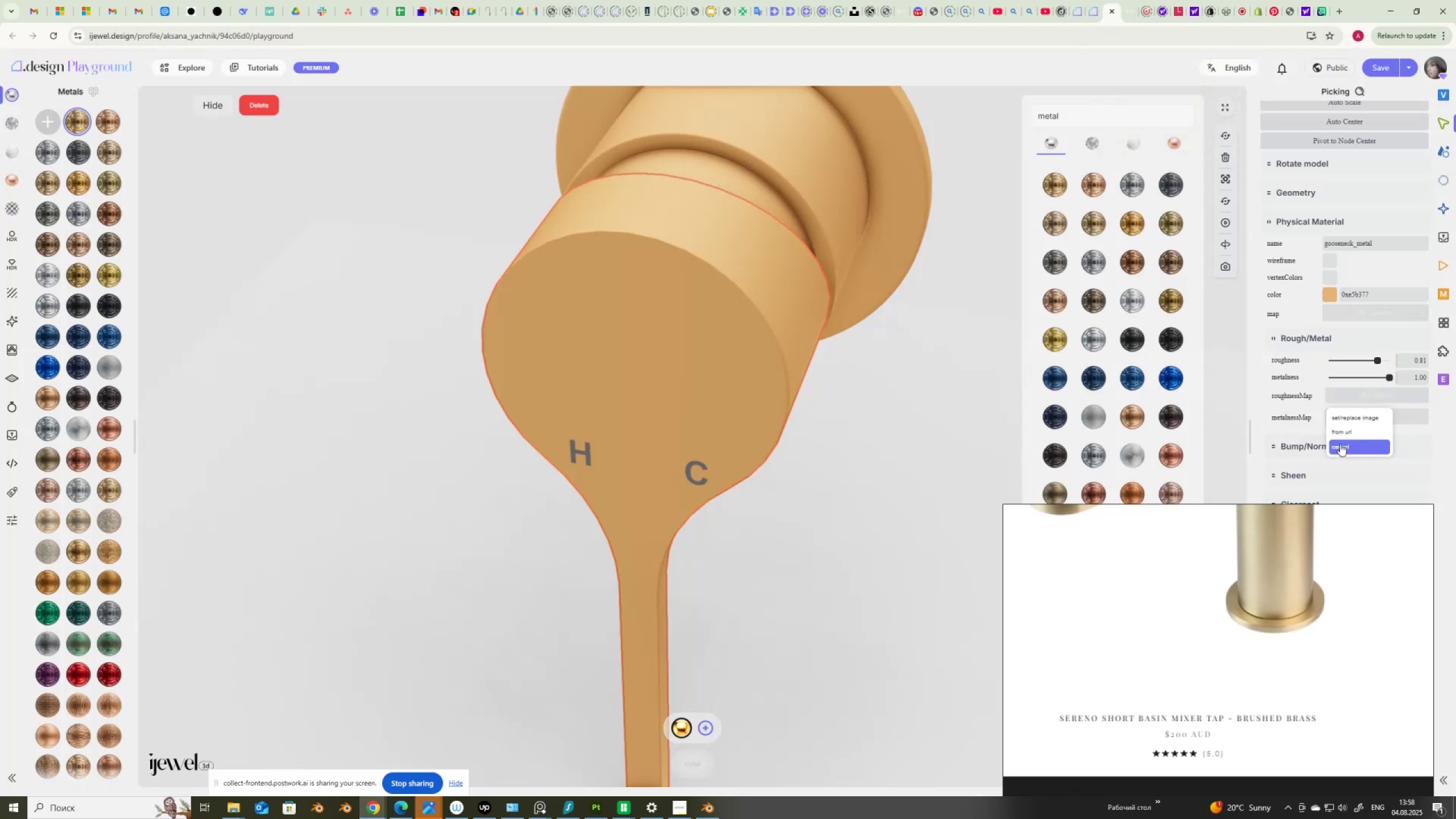 
left_click([1346, 431])
 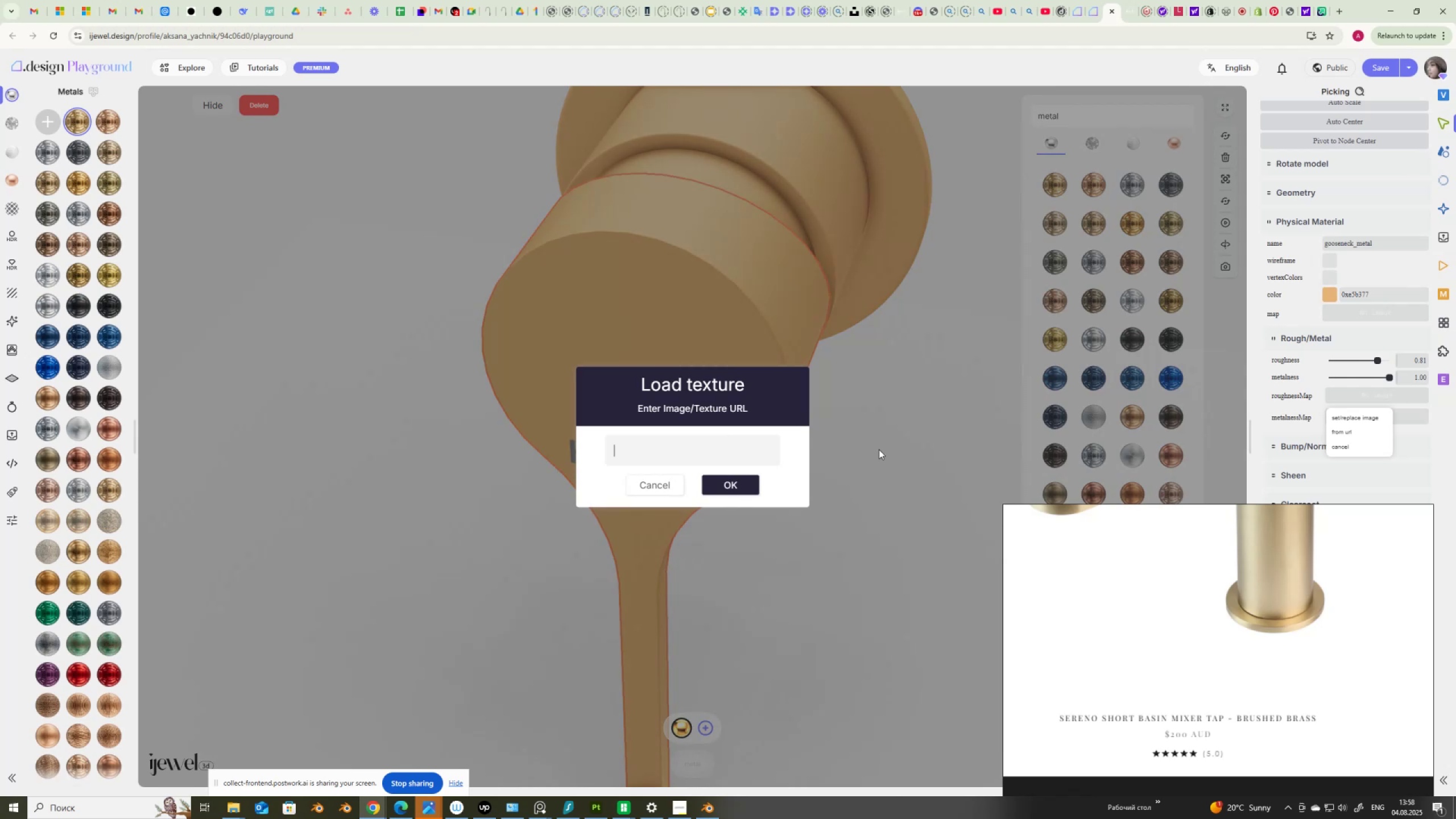 
key(Control+V)
 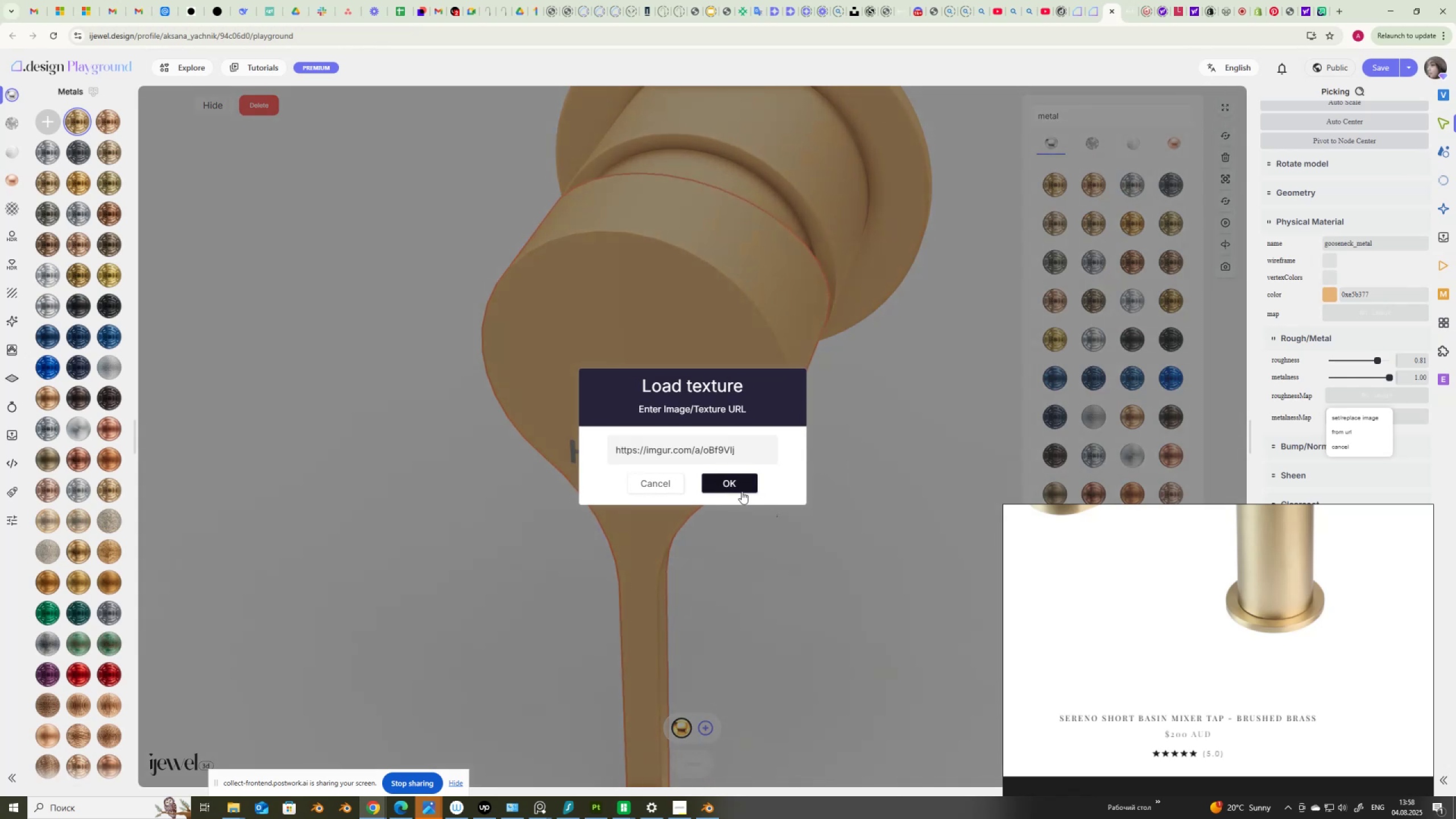 
left_click([727, 478])
 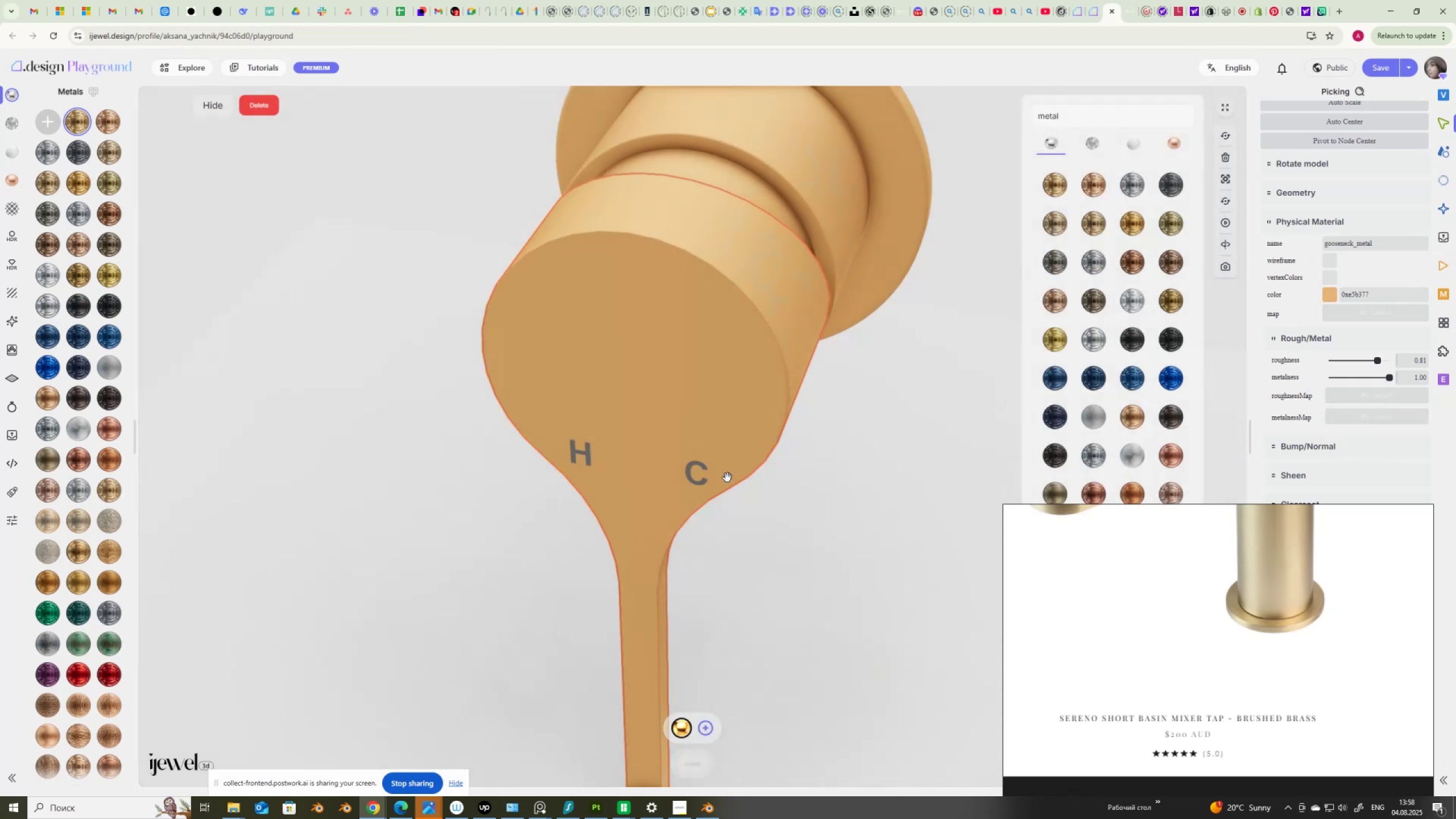 
scroll: coordinate [739, 445], scroll_direction: up, amount: 2.0
 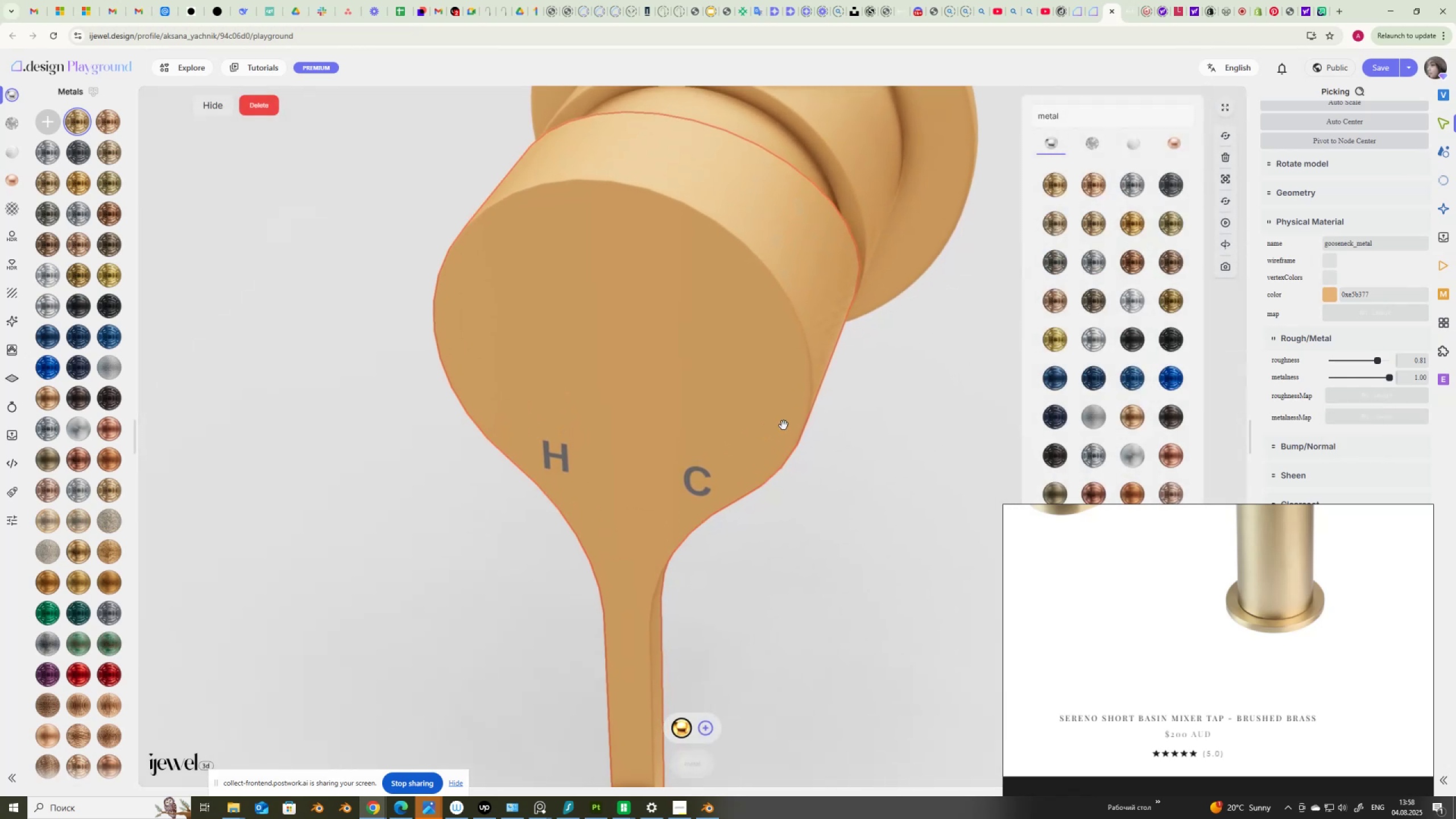 
left_click_drag(start_coordinate=[787, 424], to_coordinate=[764, 420])
 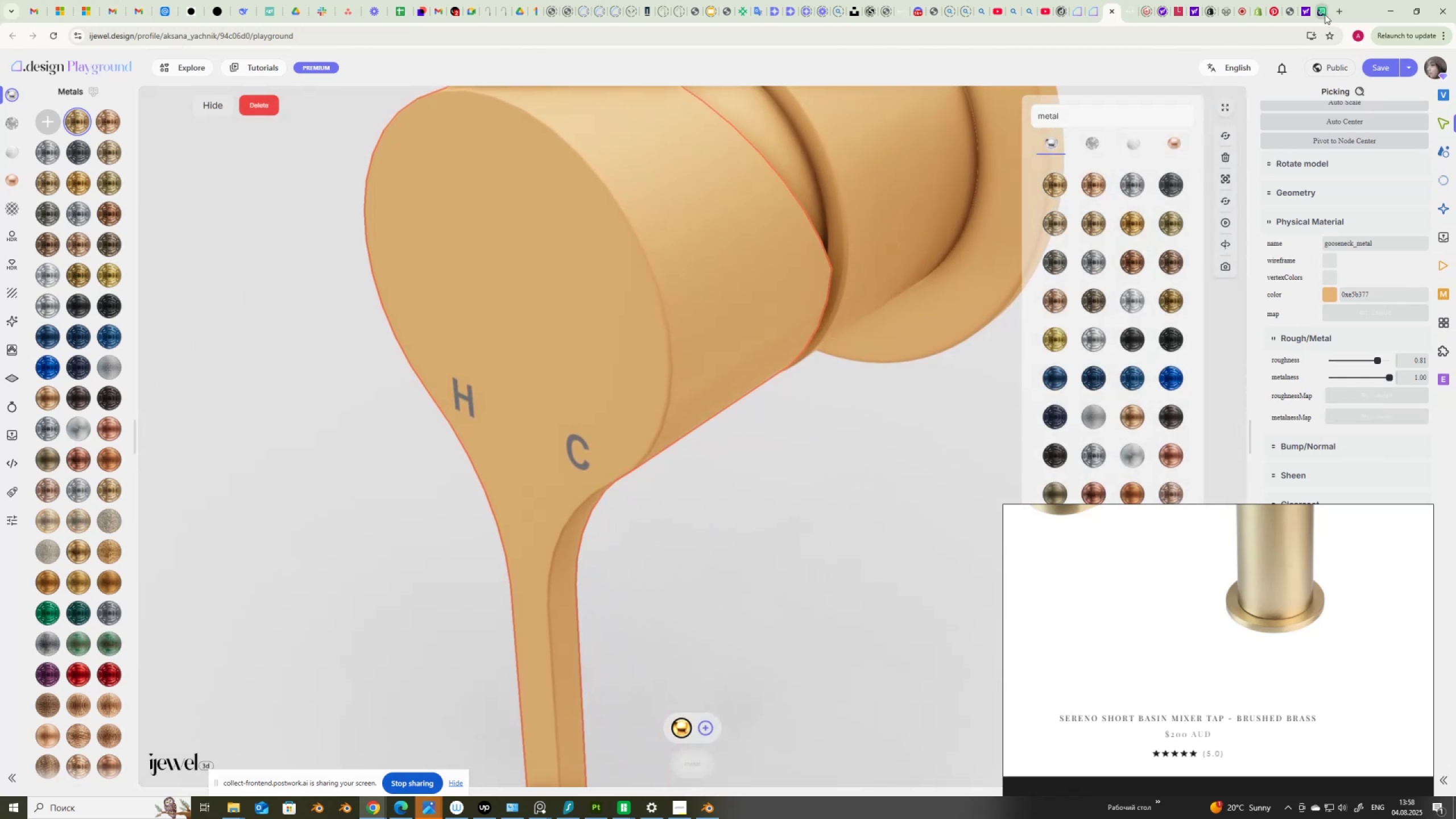 
left_click([1325, 13])
 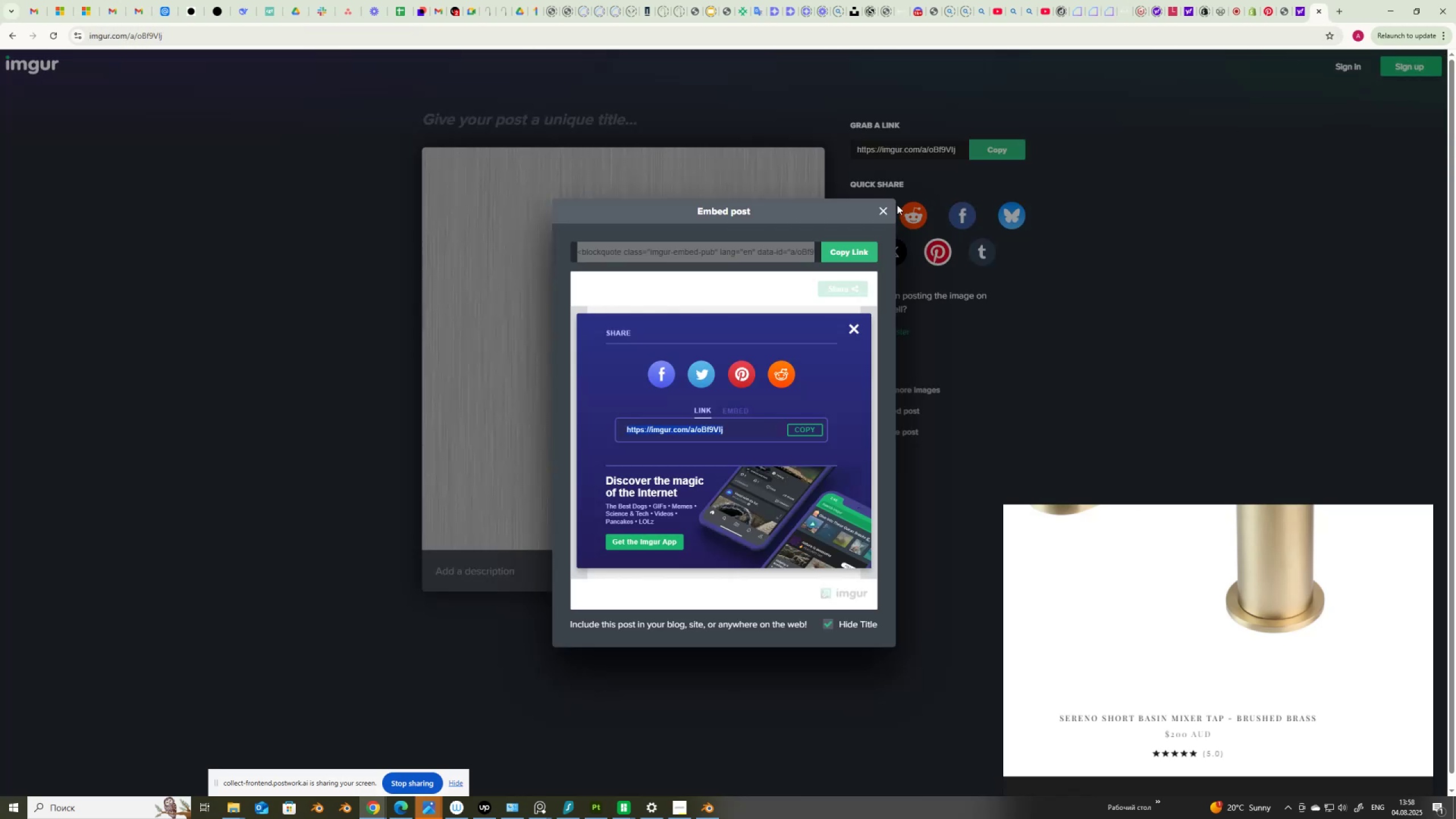 
left_click([882, 213])
 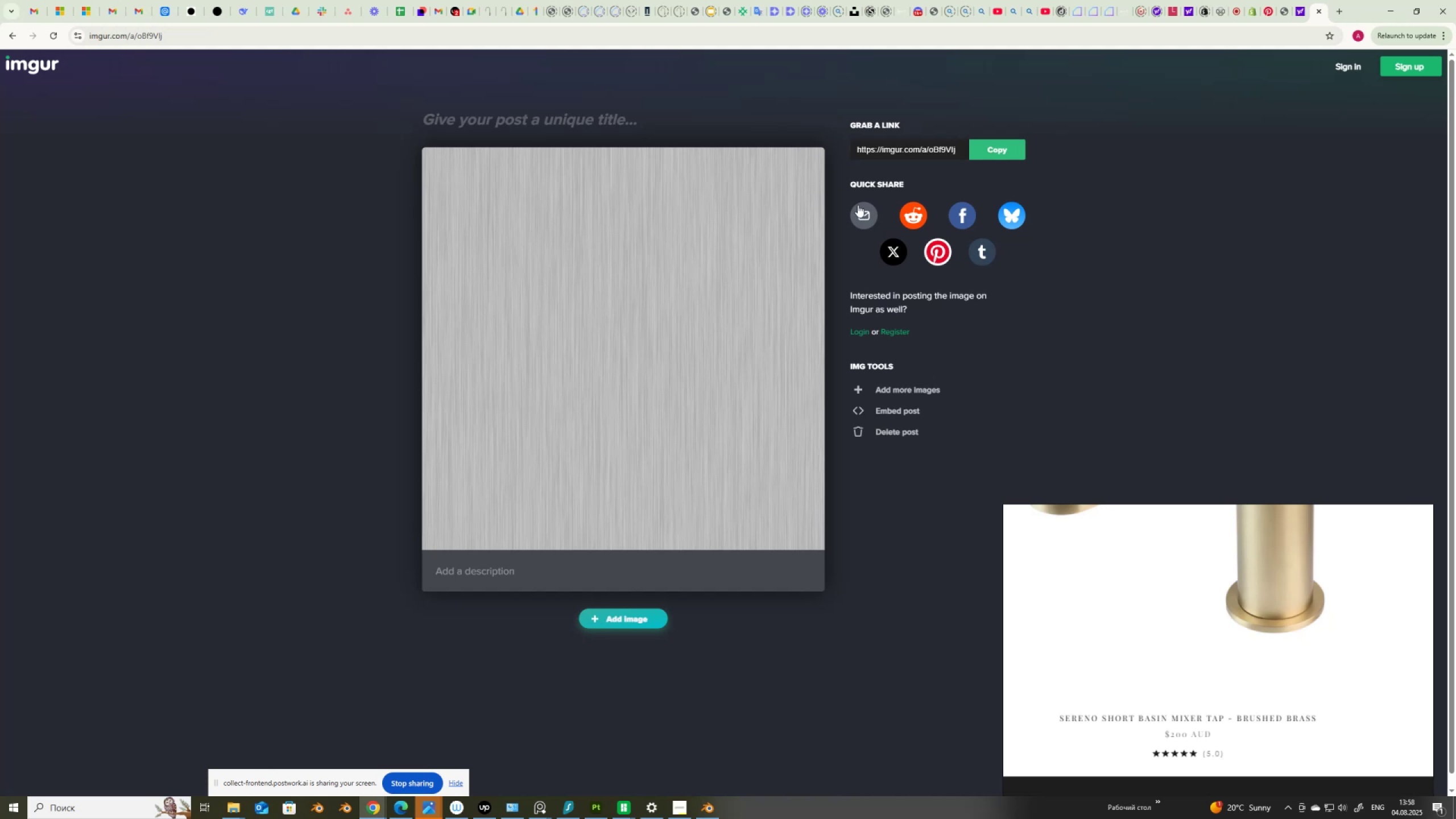 
left_click([237, 9])
 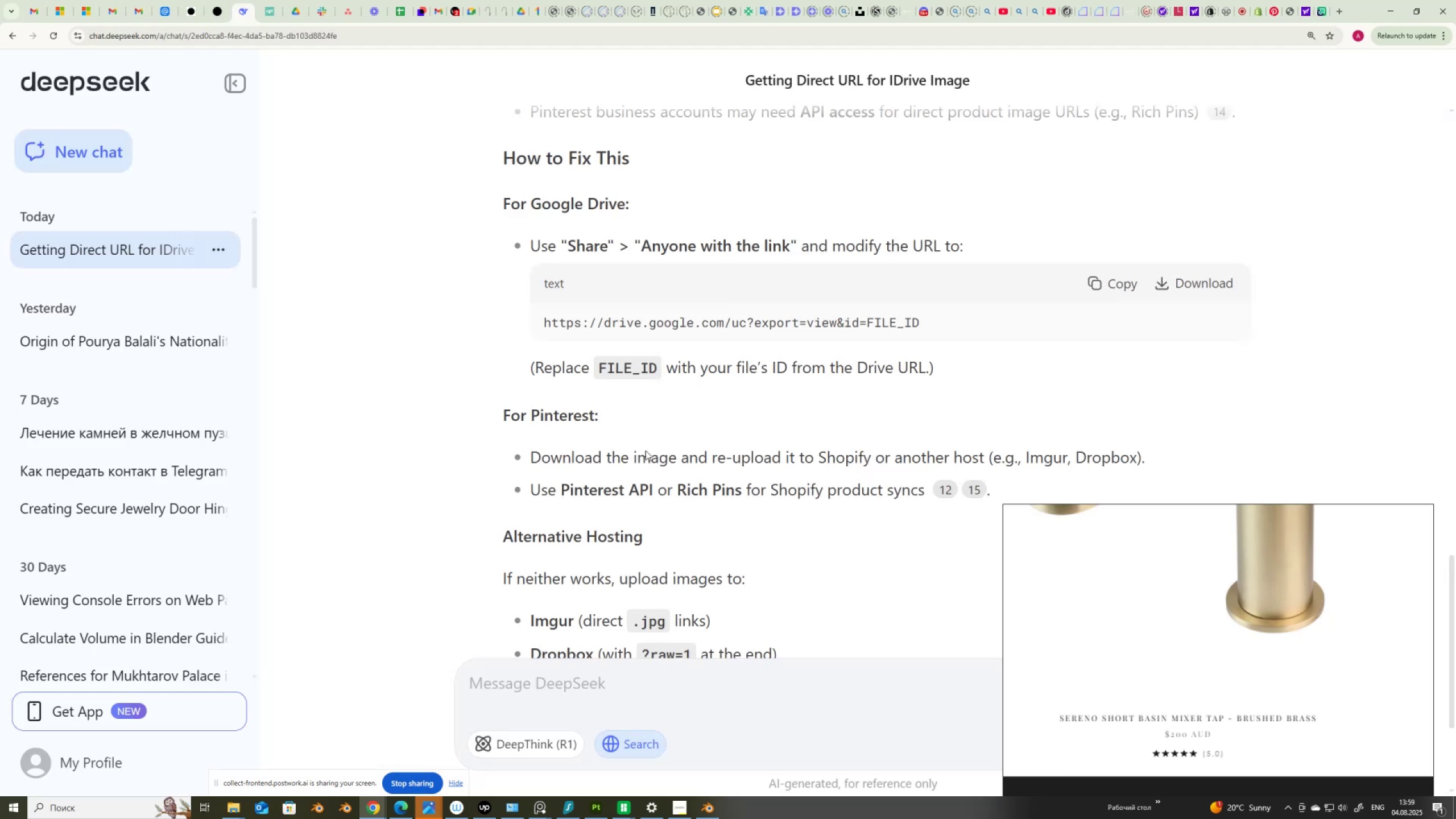 
scroll: coordinate [655, 457], scroll_direction: down, amount: 4.0
 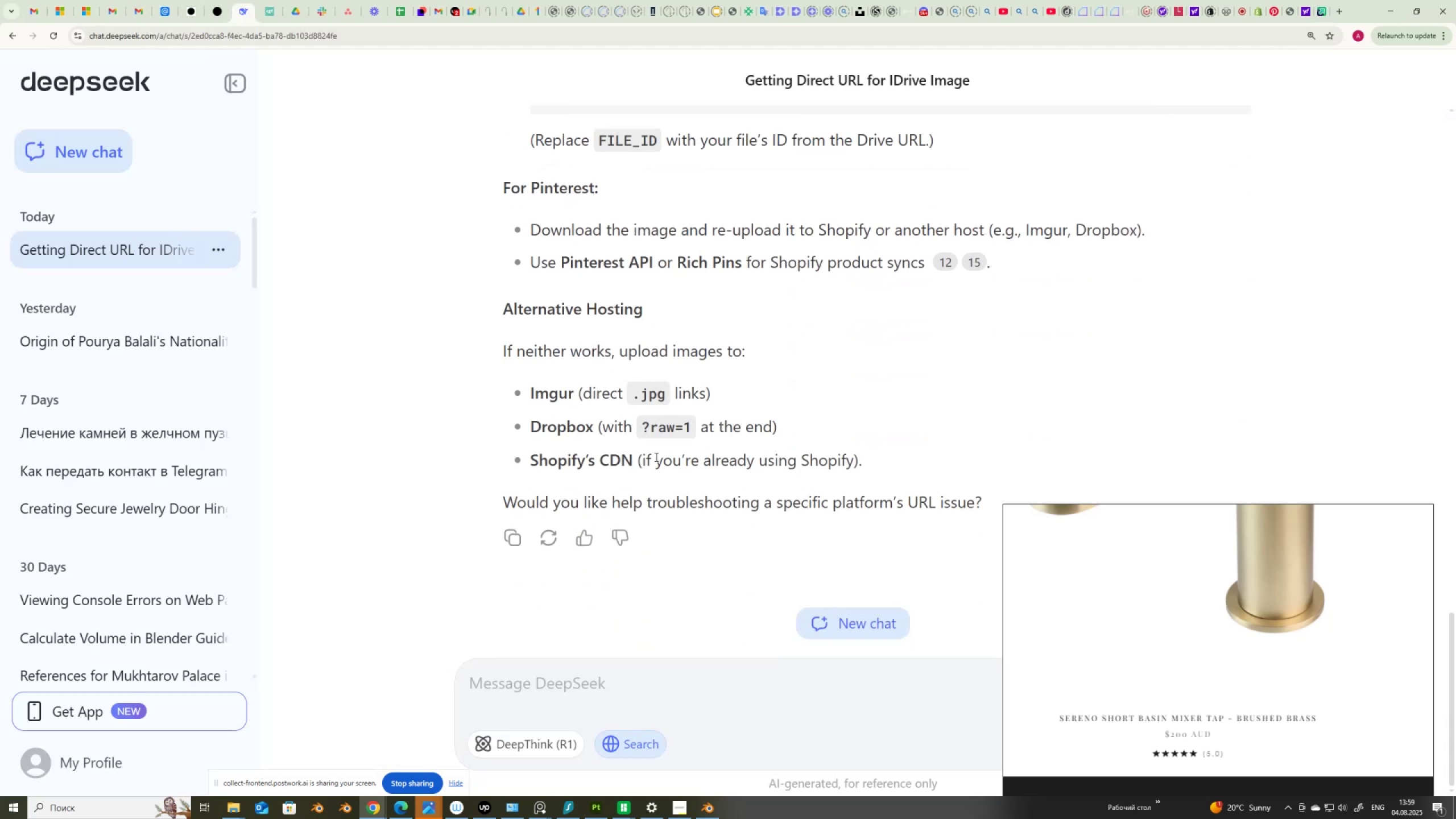 
wait(10.54)
 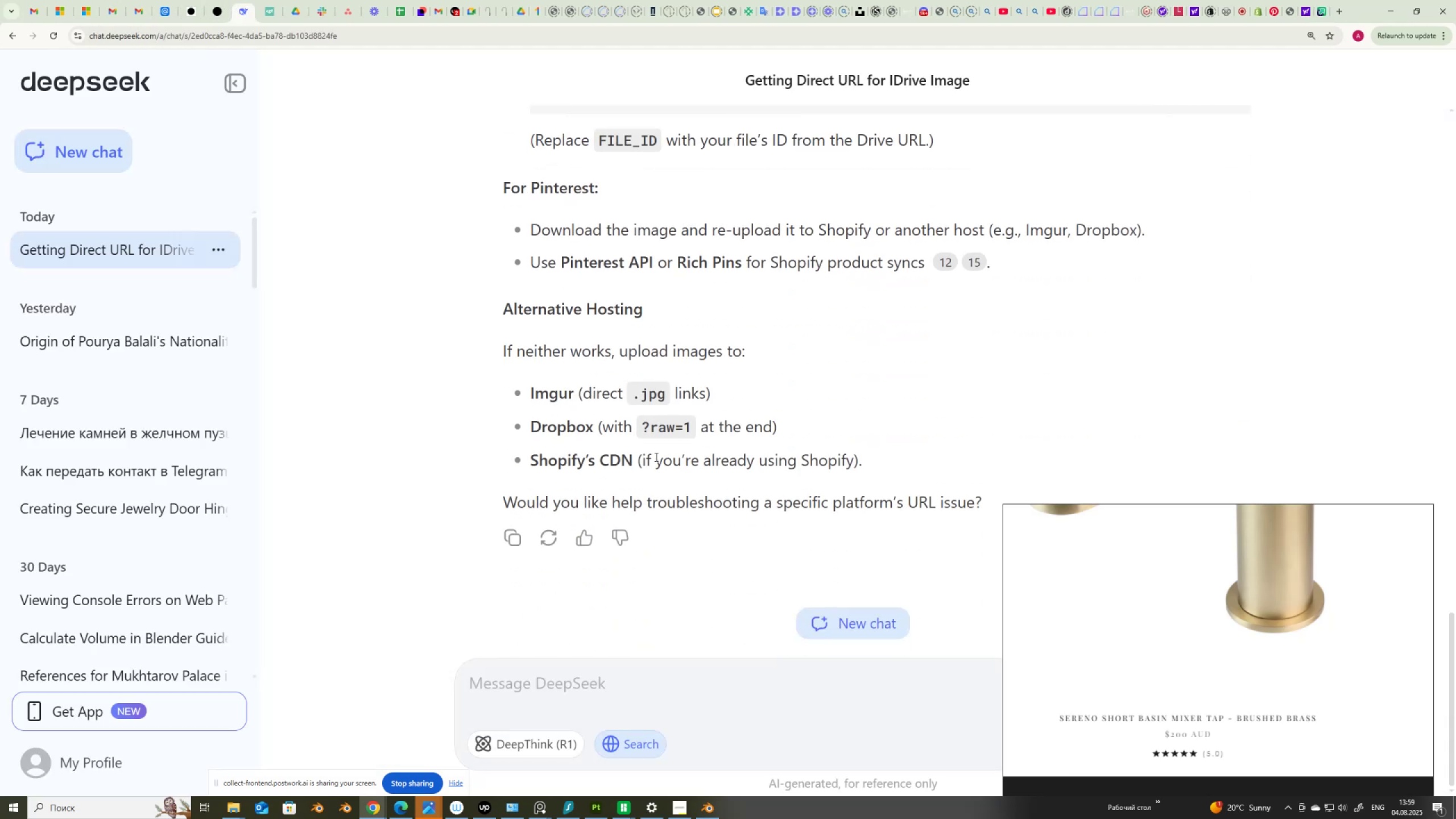 
left_click([1325, 12])
 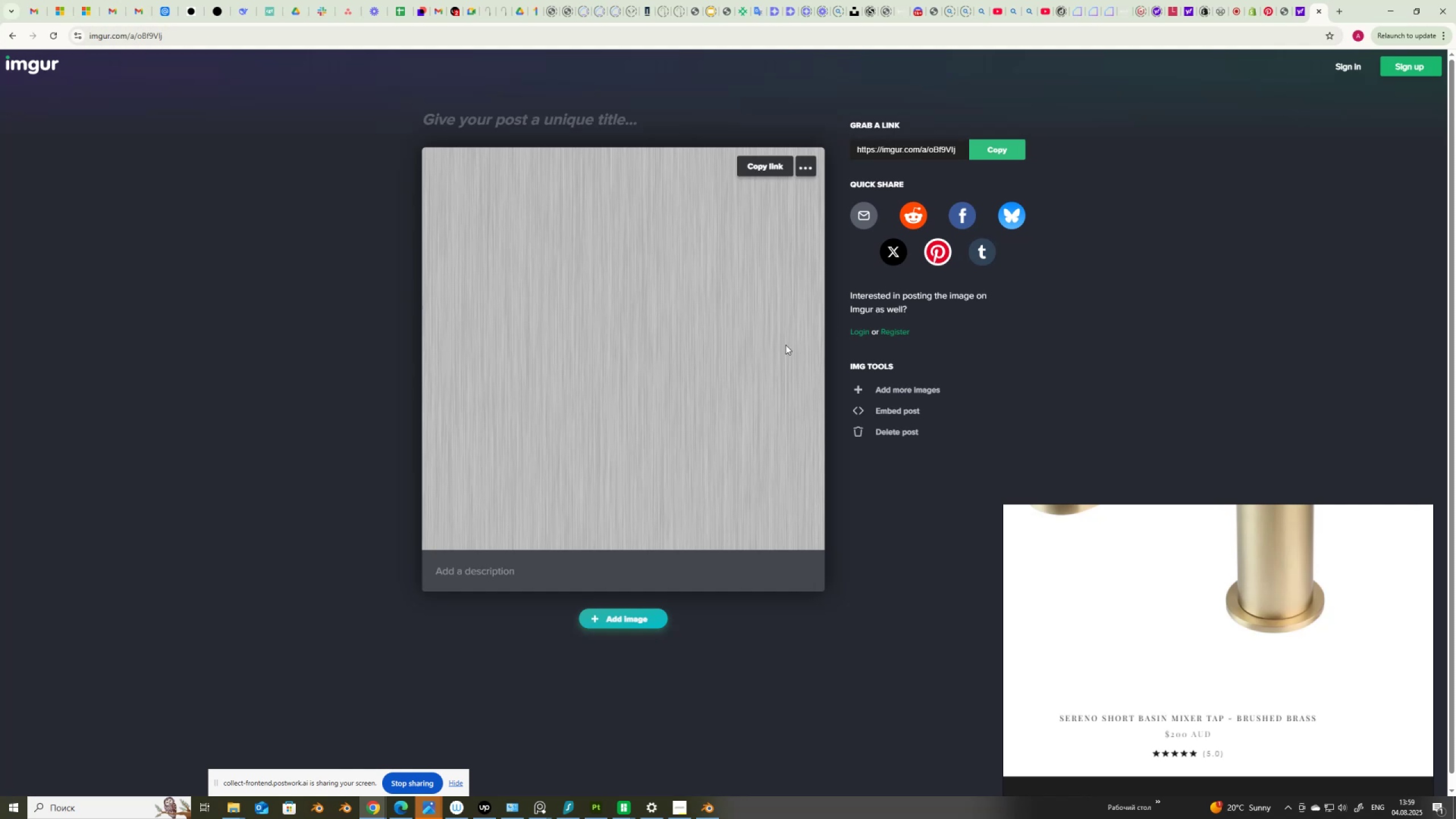 
wait(17.27)
 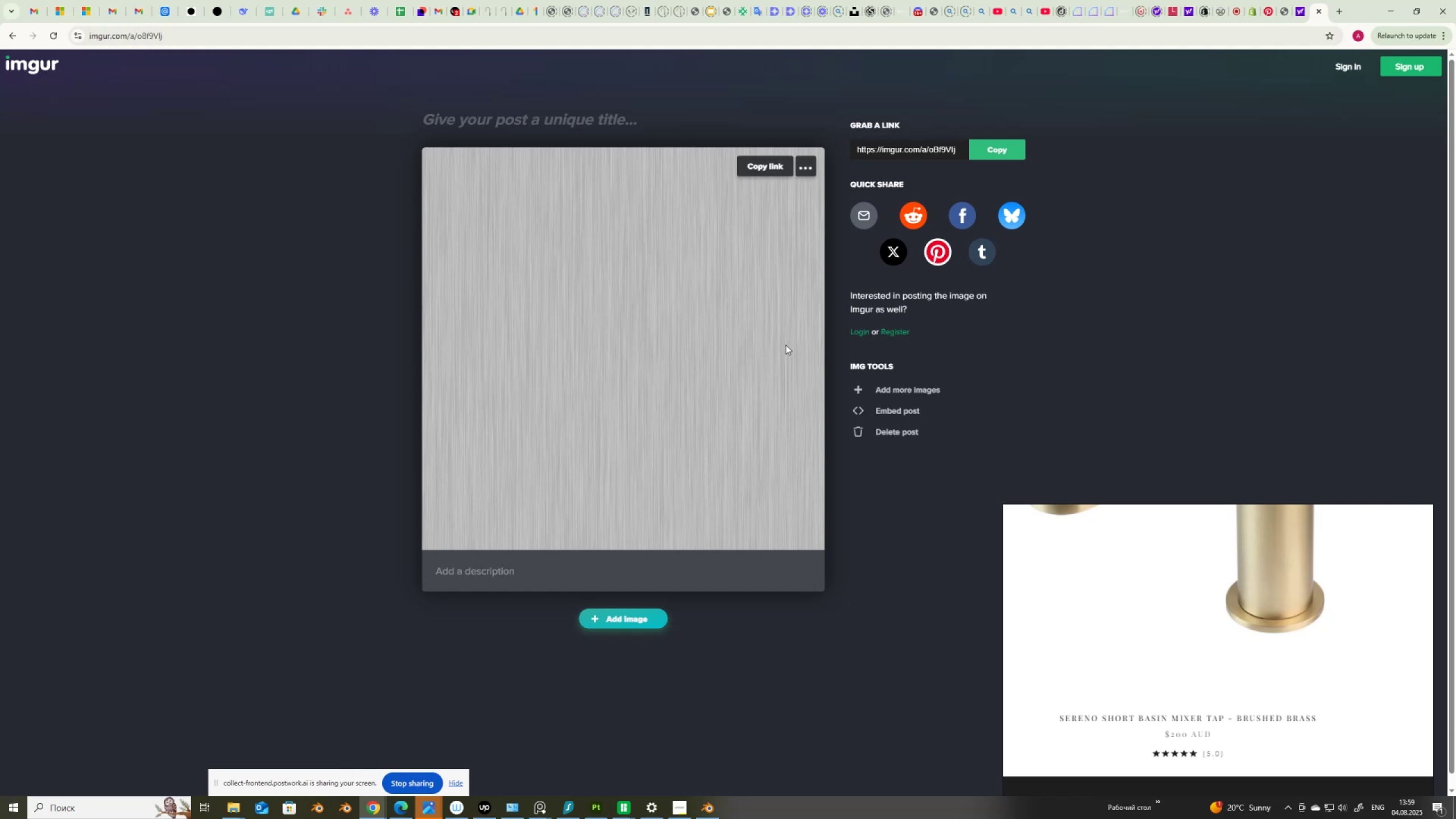 
left_click([244, 13])
 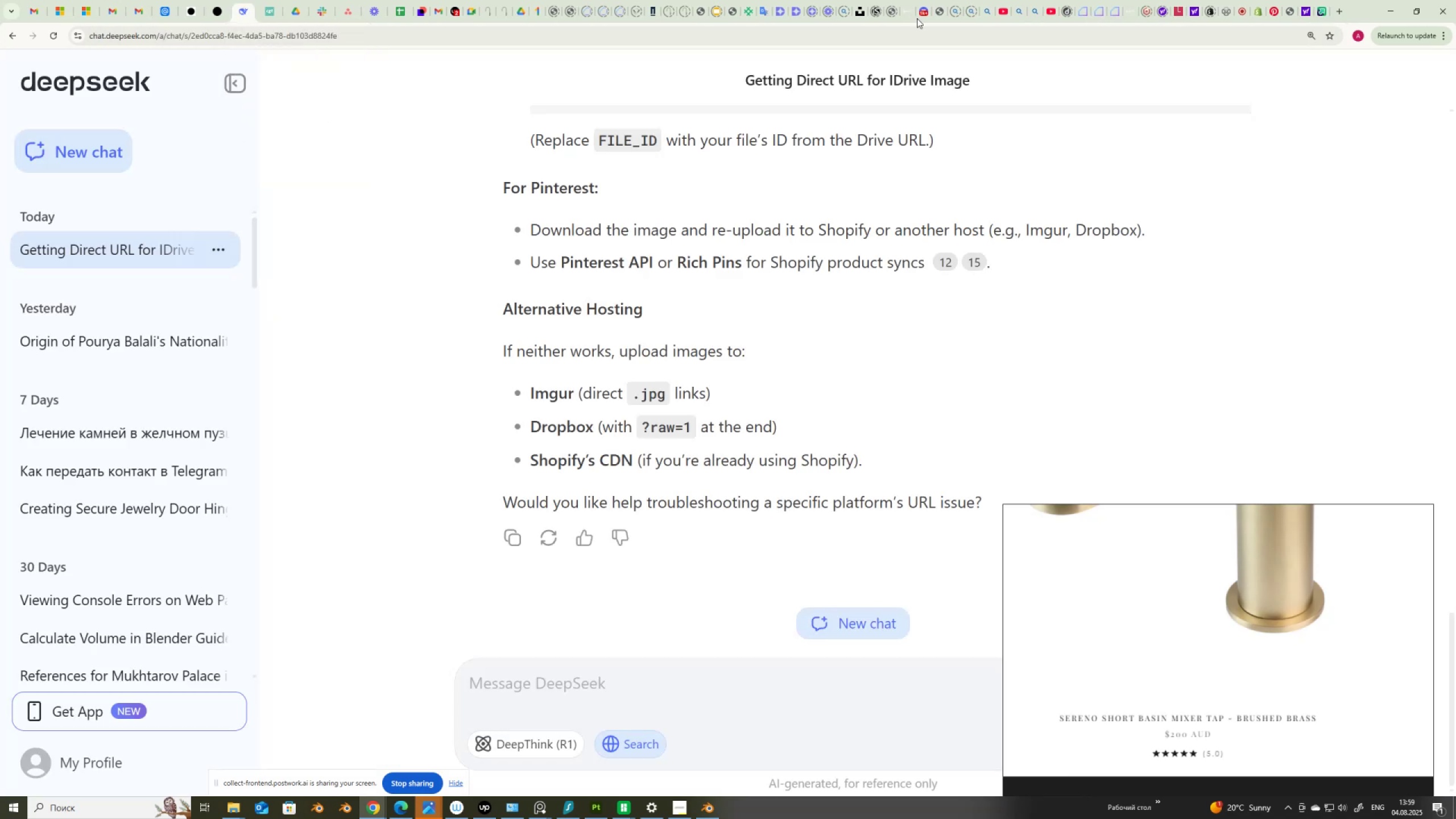 
left_click([1324, 12])
 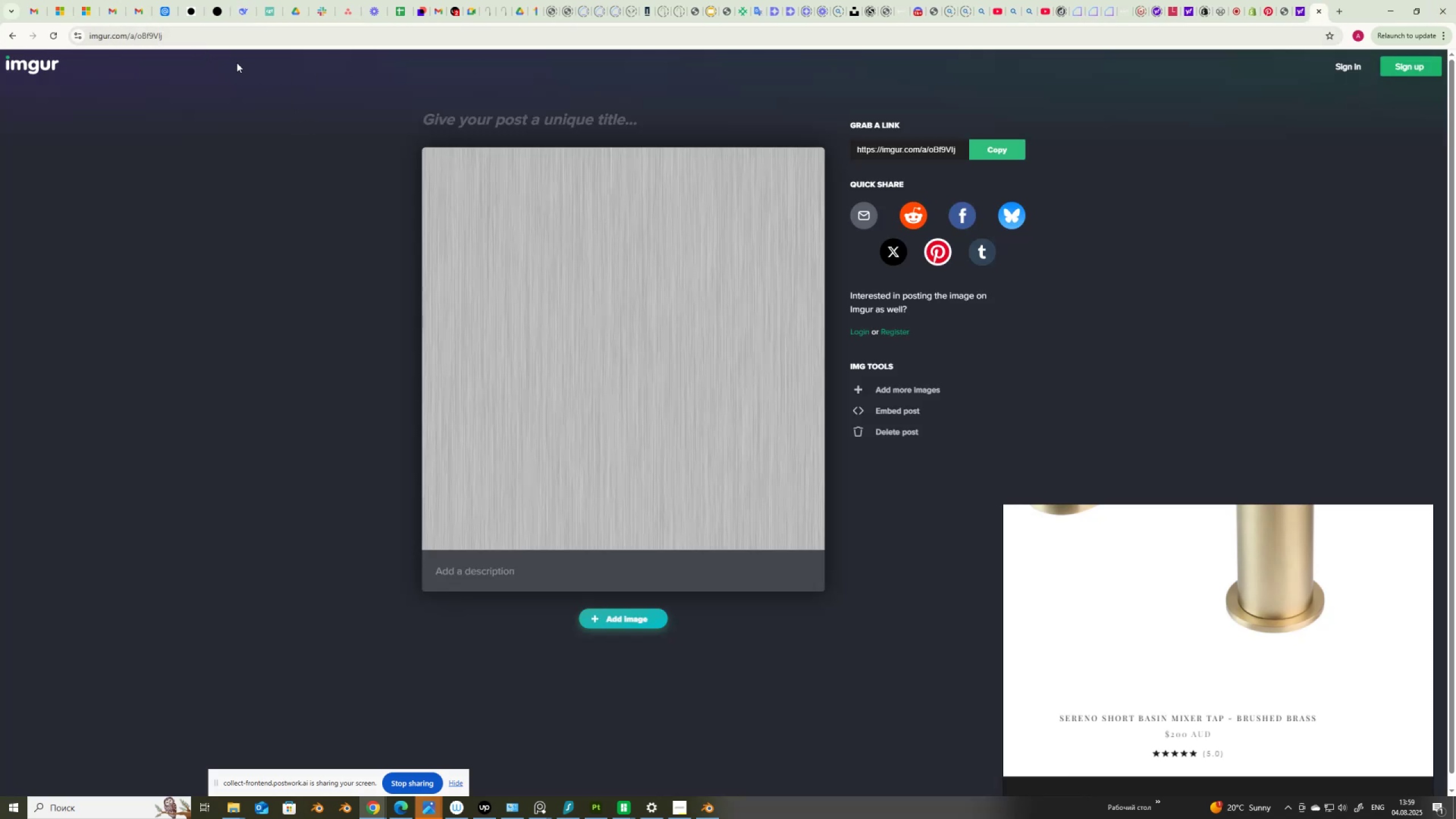 
left_click([199, 37])
 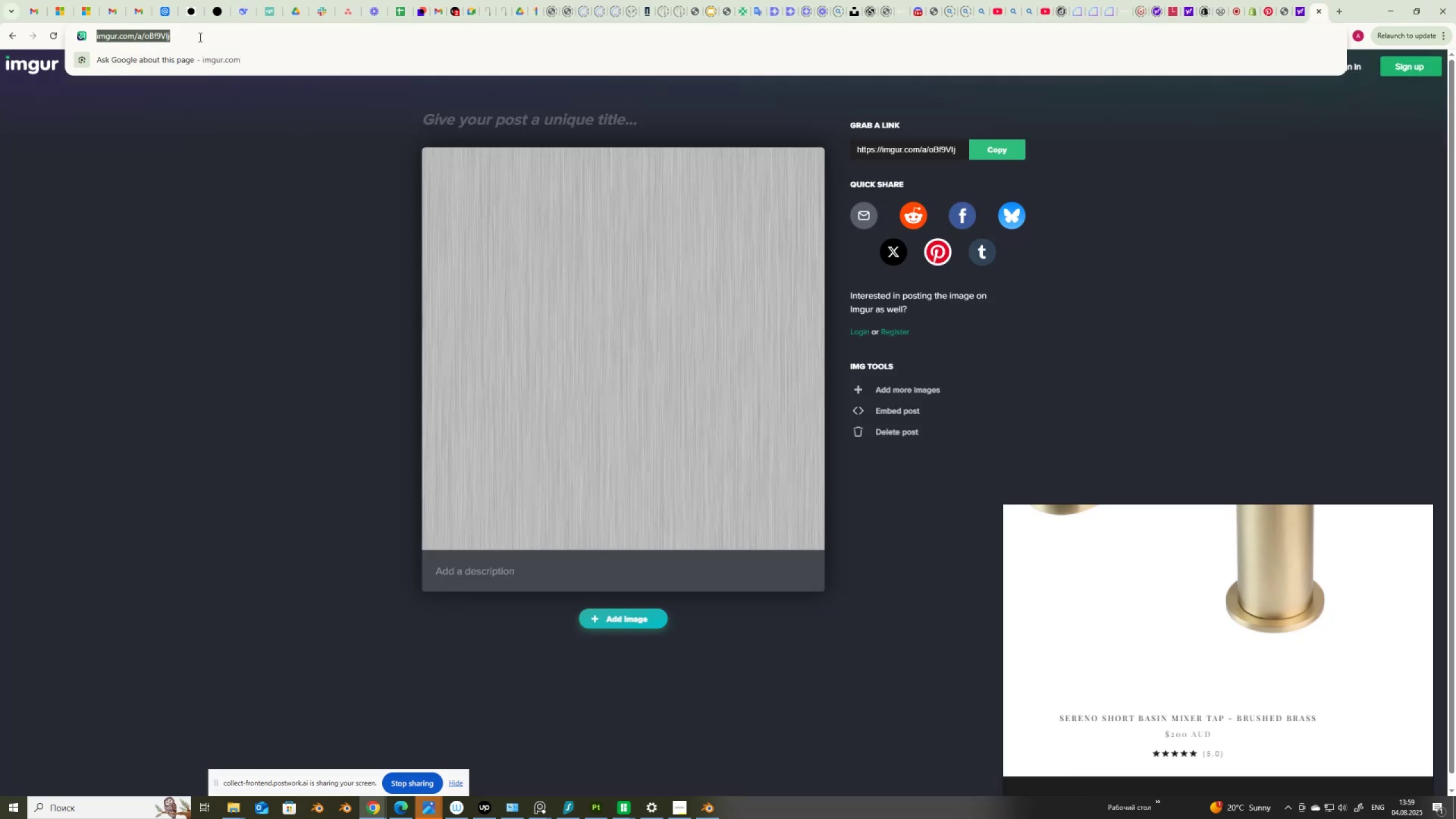 
left_click([199, 37])
 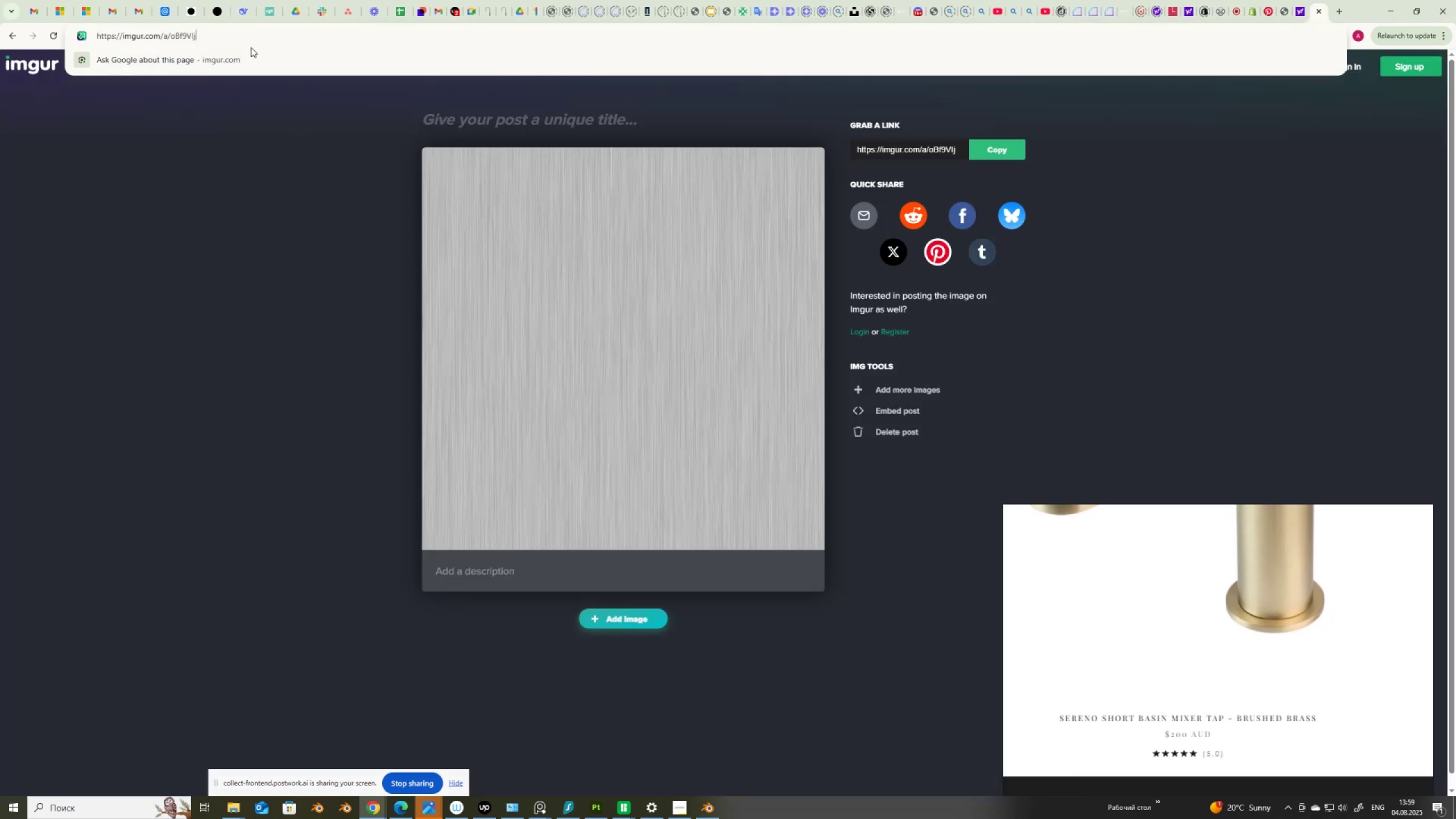 
type(.jpeg)
 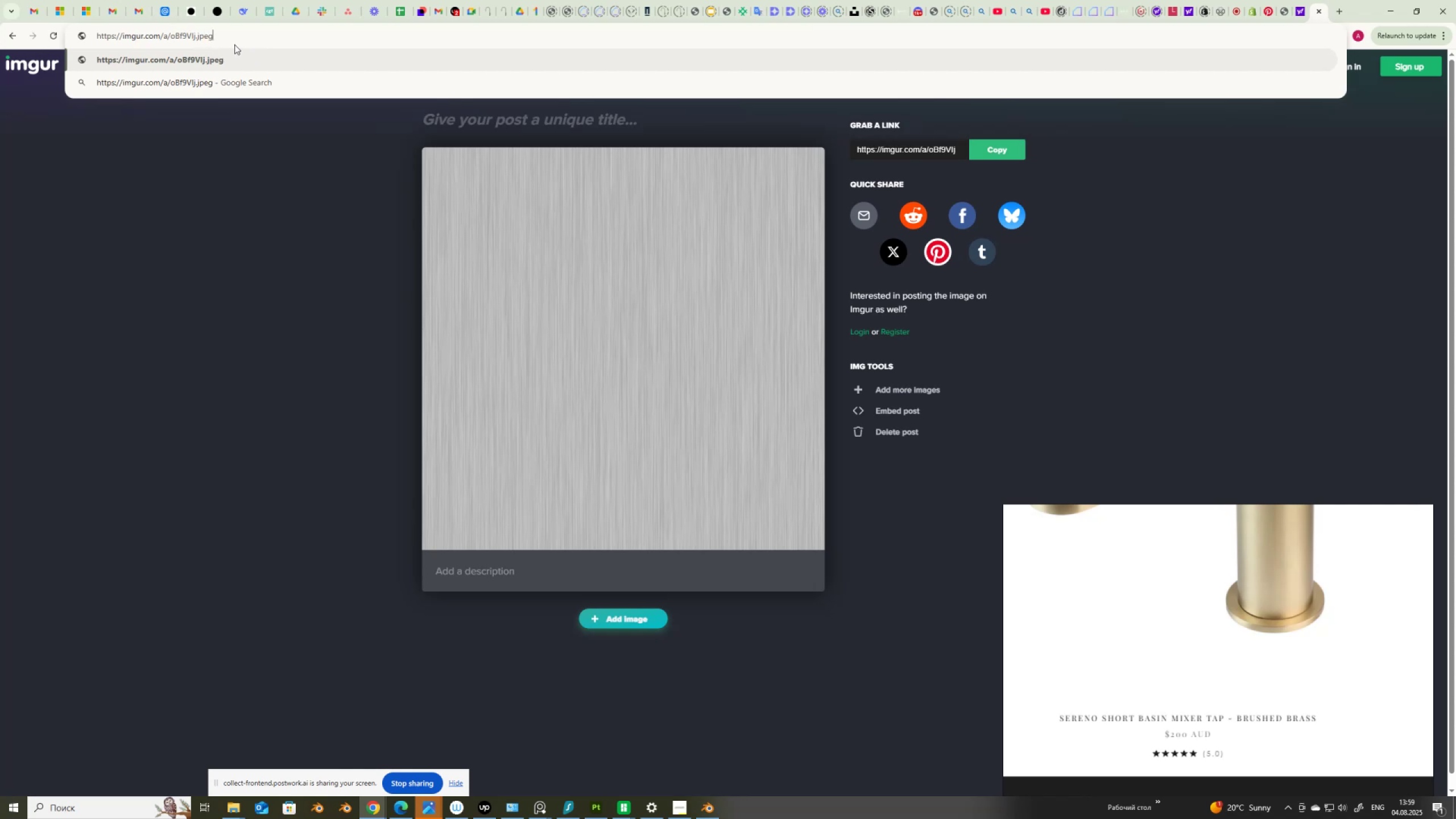 
left_click_drag(start_coordinate=[226, 40], to_coordinate=[43, 34])
 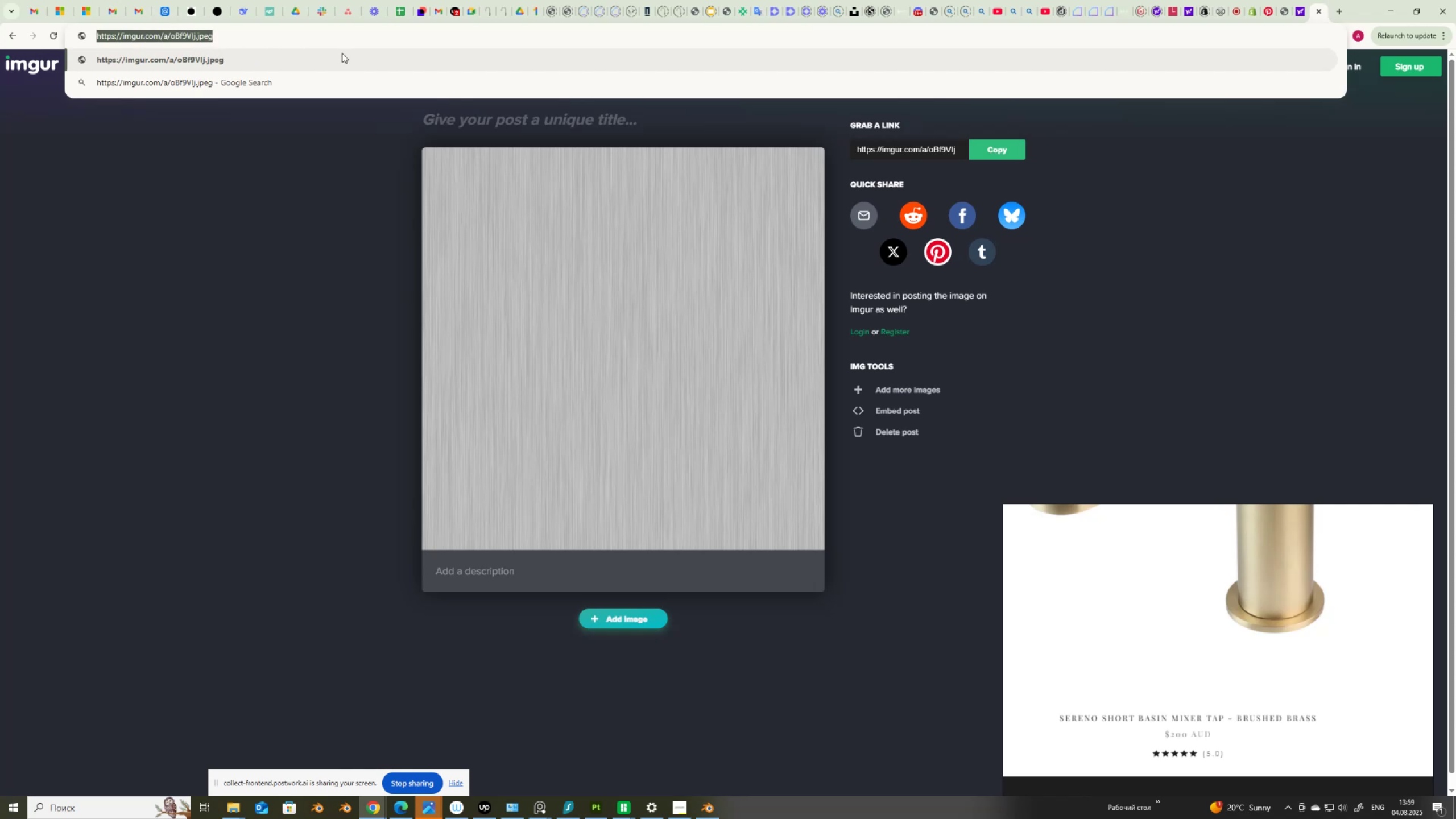 
key(Control+ControlLeft)
 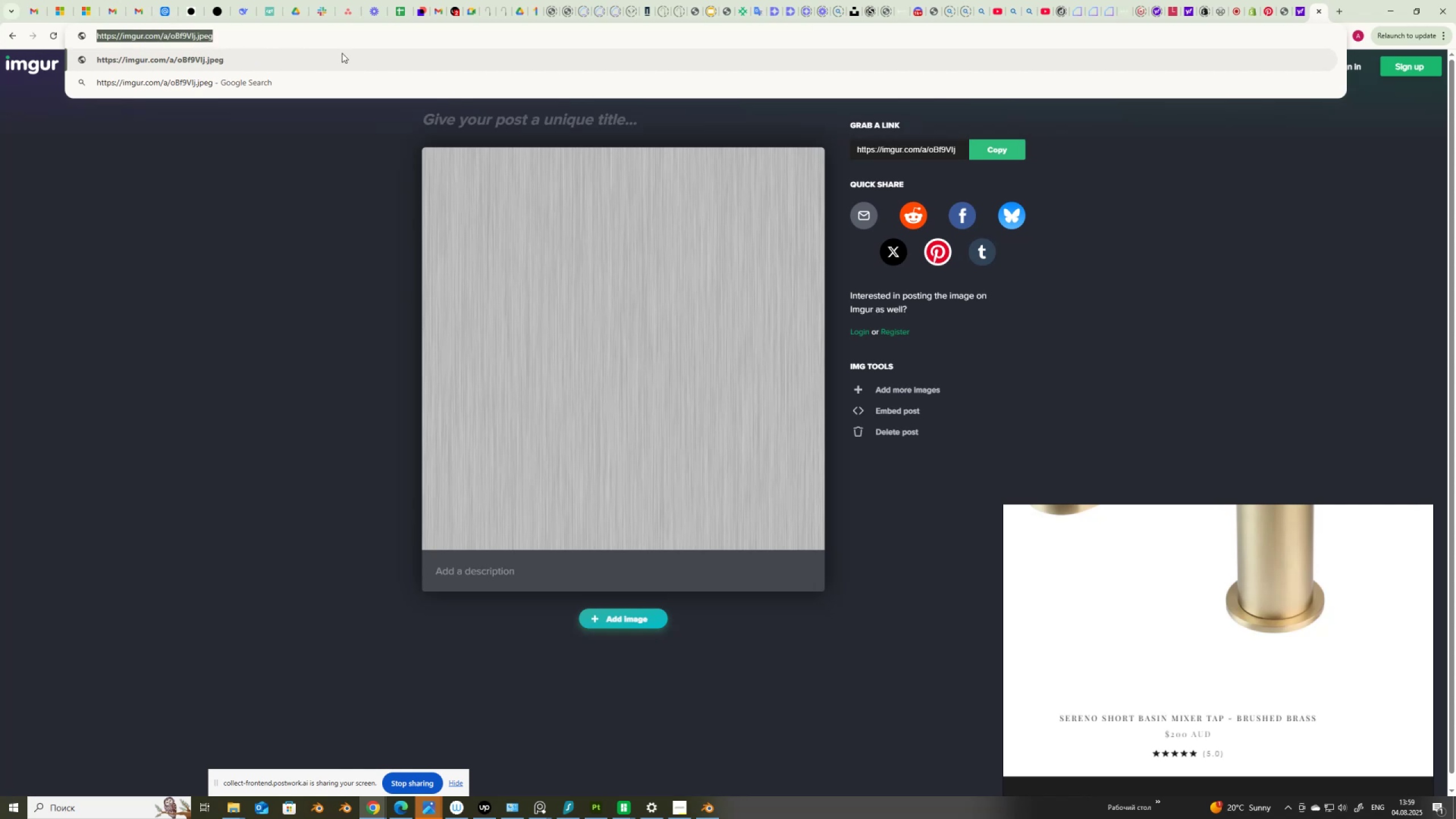 
key(Control+C)
 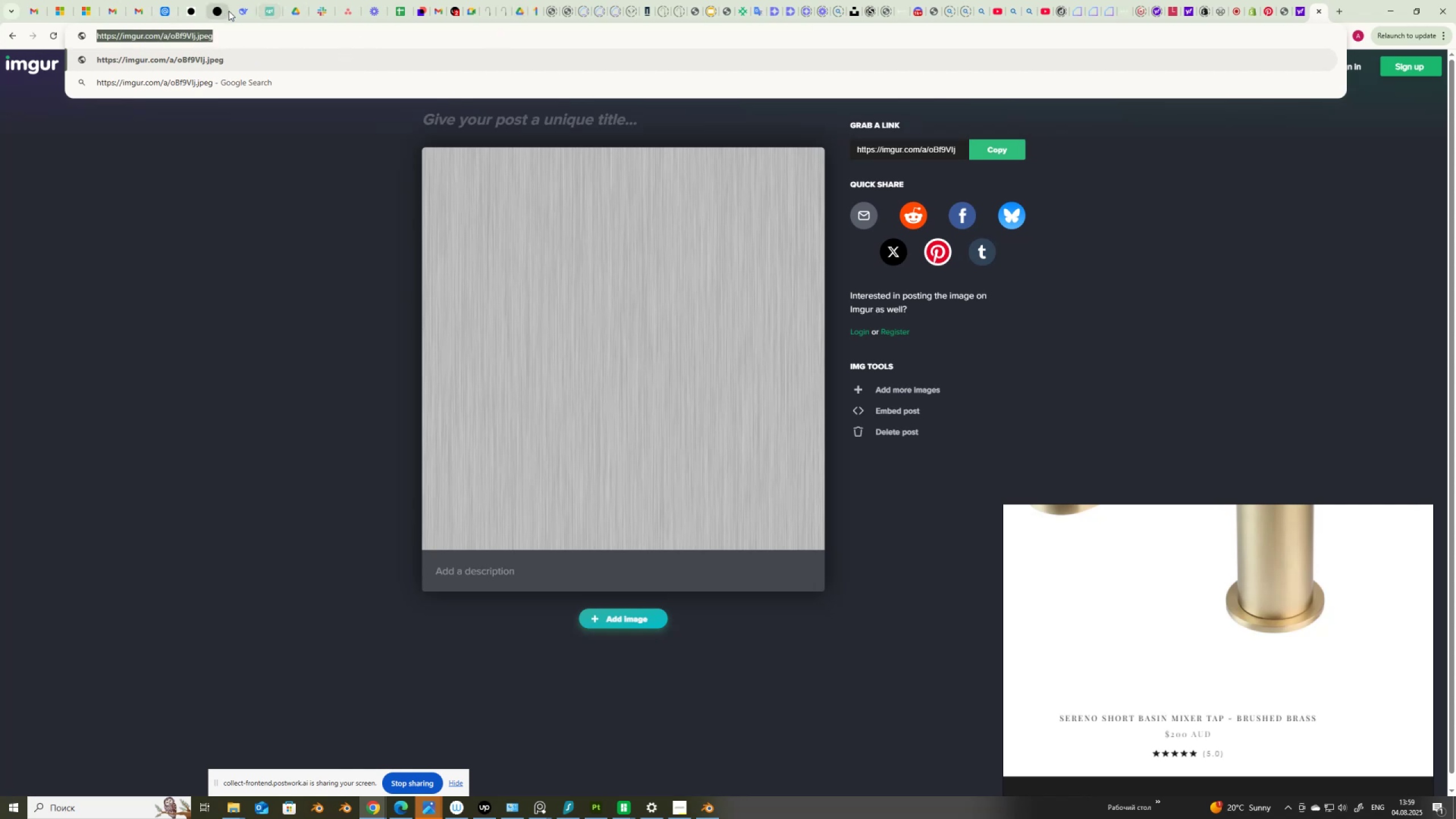 
left_click([240, 15])
 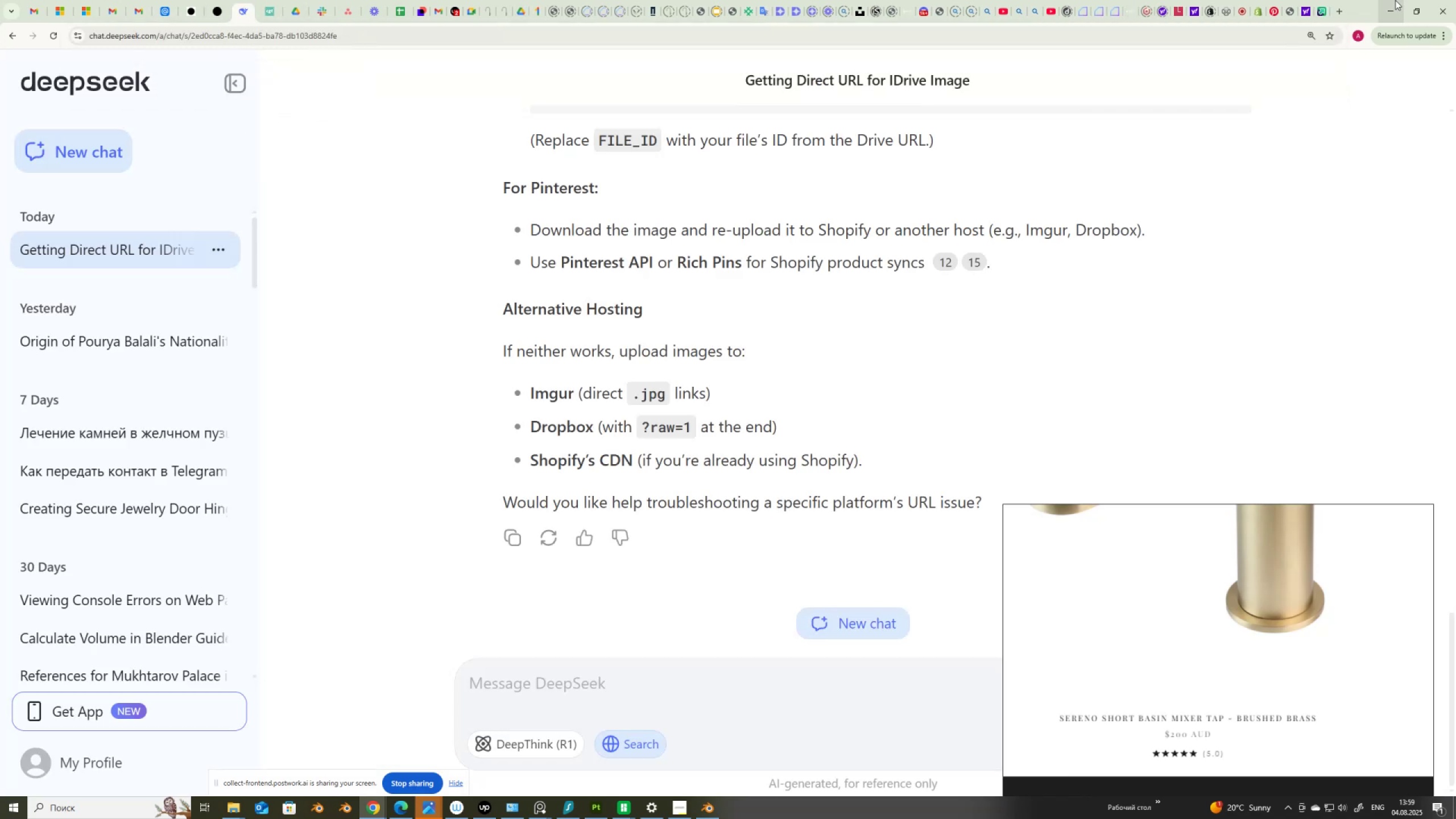 
left_click([1321, 10])
 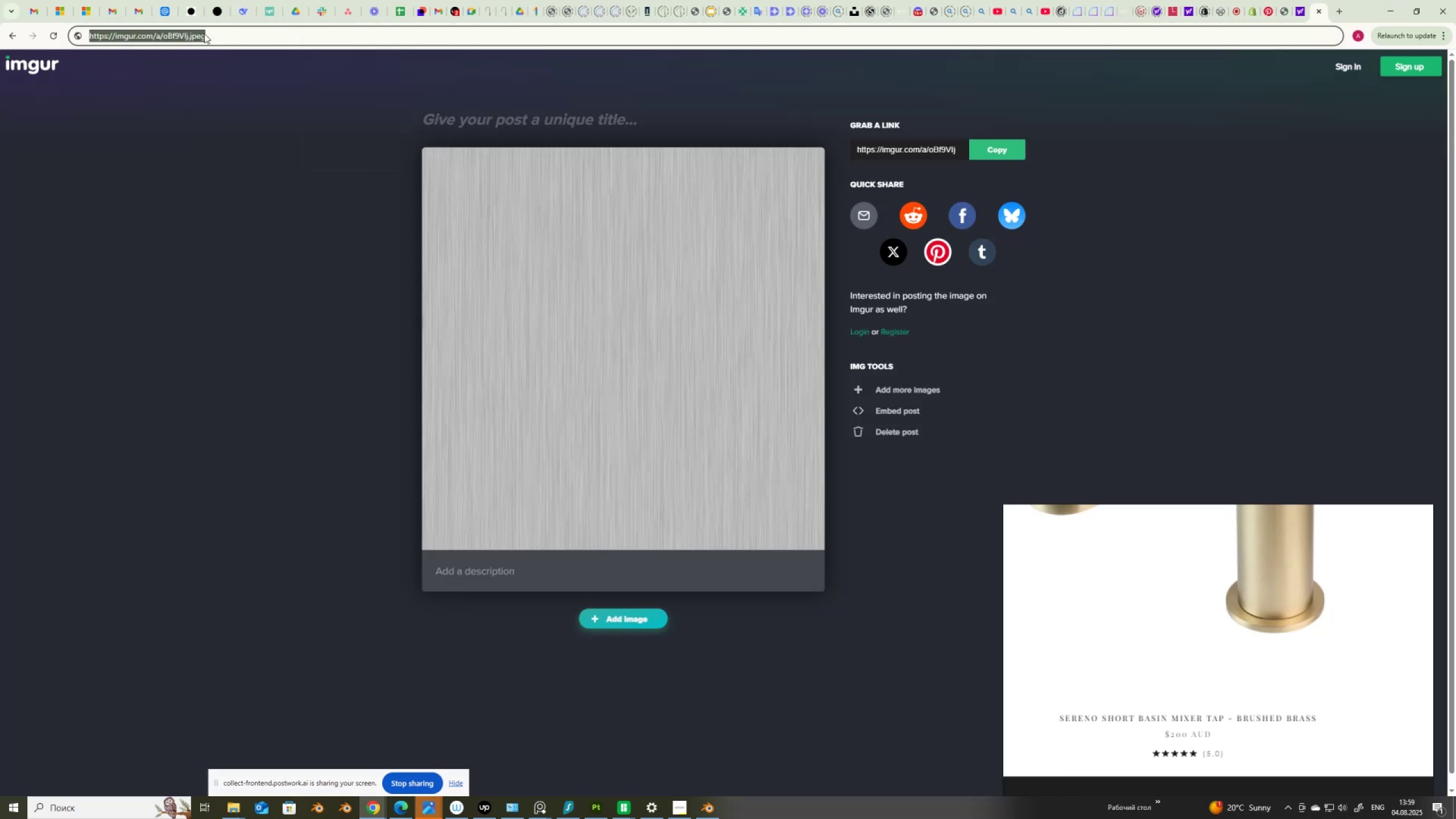 
left_click([199, 35])
 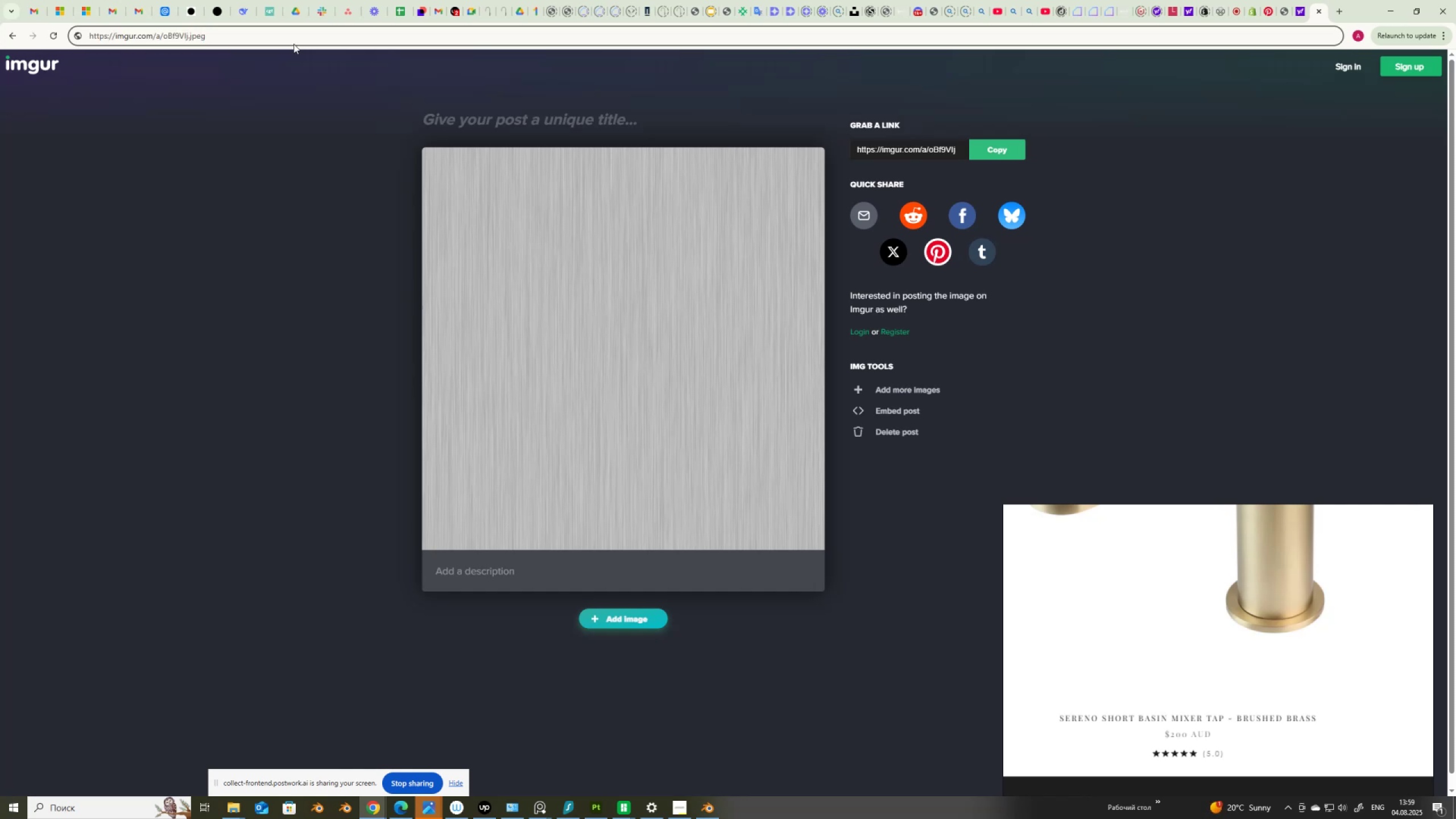 
key(Backspace)
 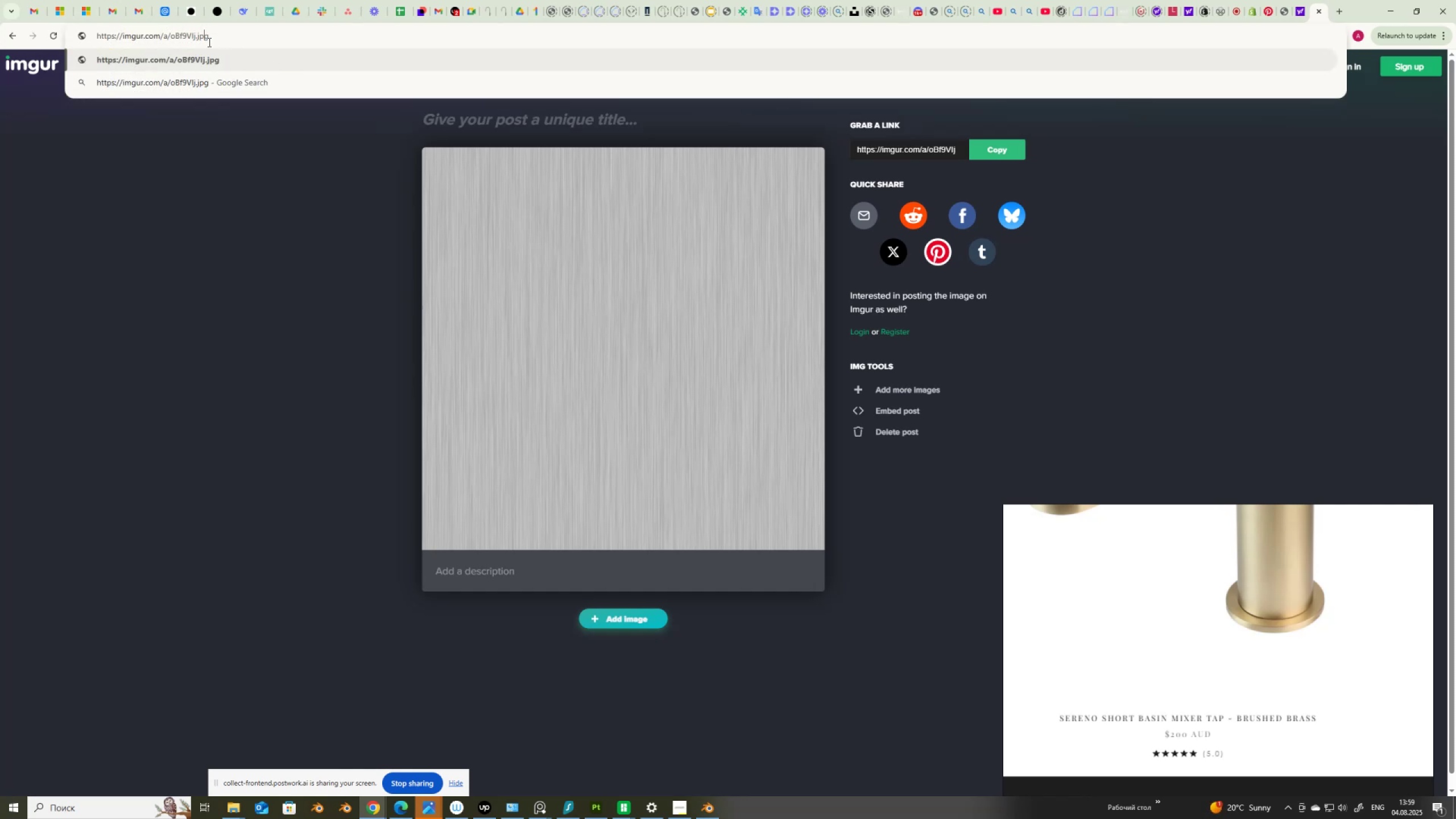 
left_click_drag(start_coordinate=[214, 36], to_coordinate=[0, 36])
 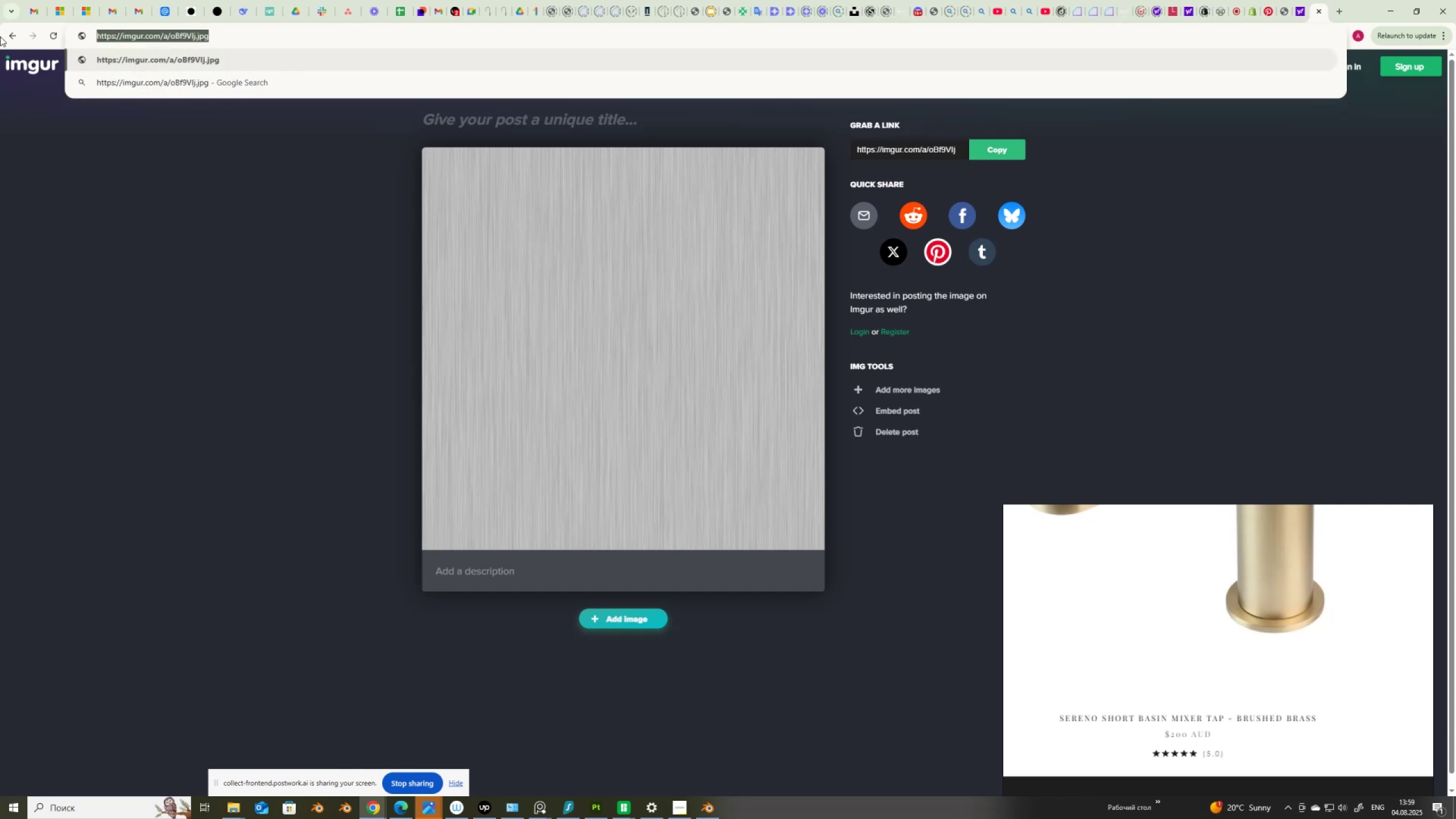 
key(Control+C)
 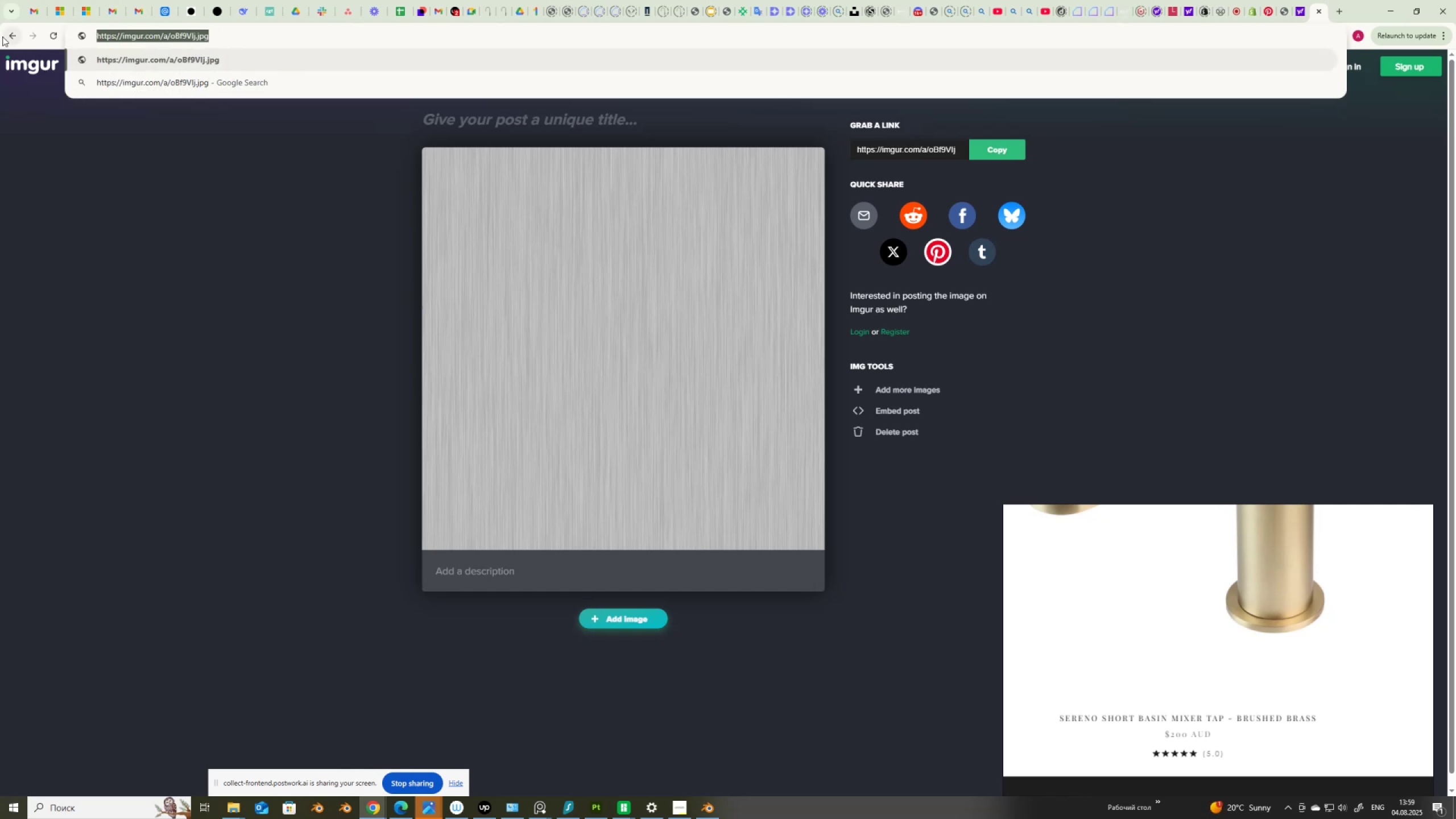 
key(Control+NumpadEnter)
 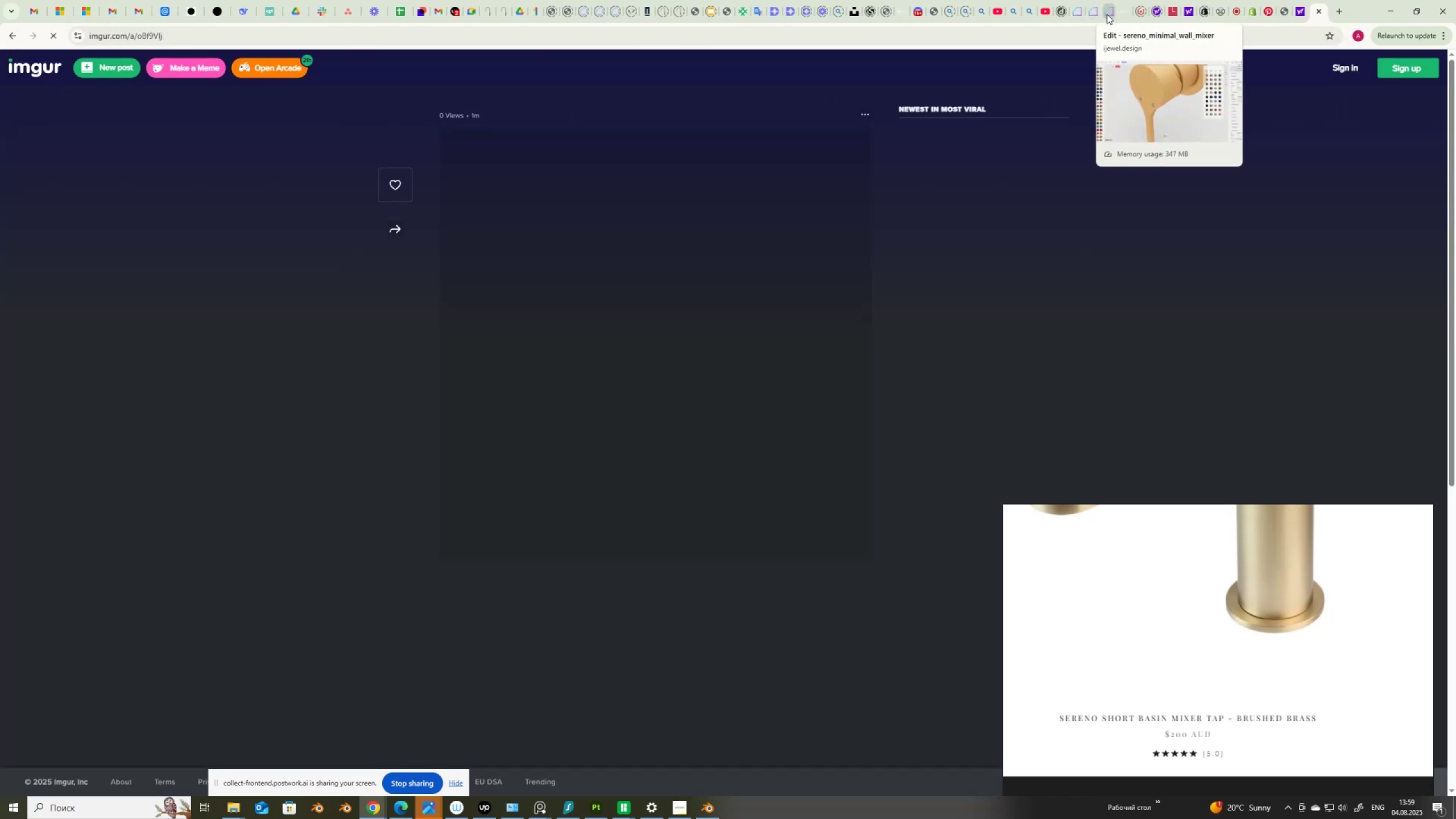 
wait(5.14)
 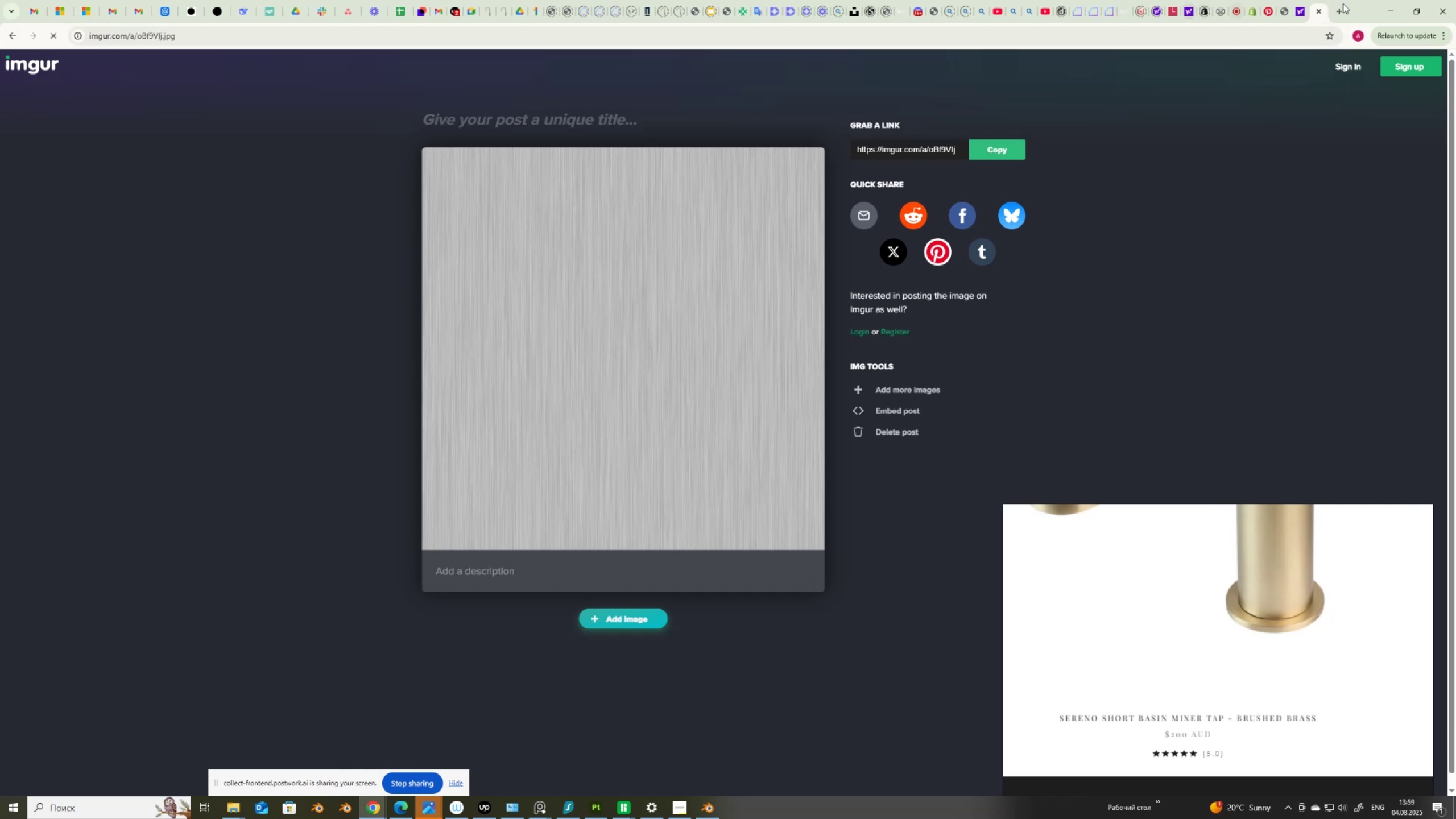 
left_click([1107, 14])
 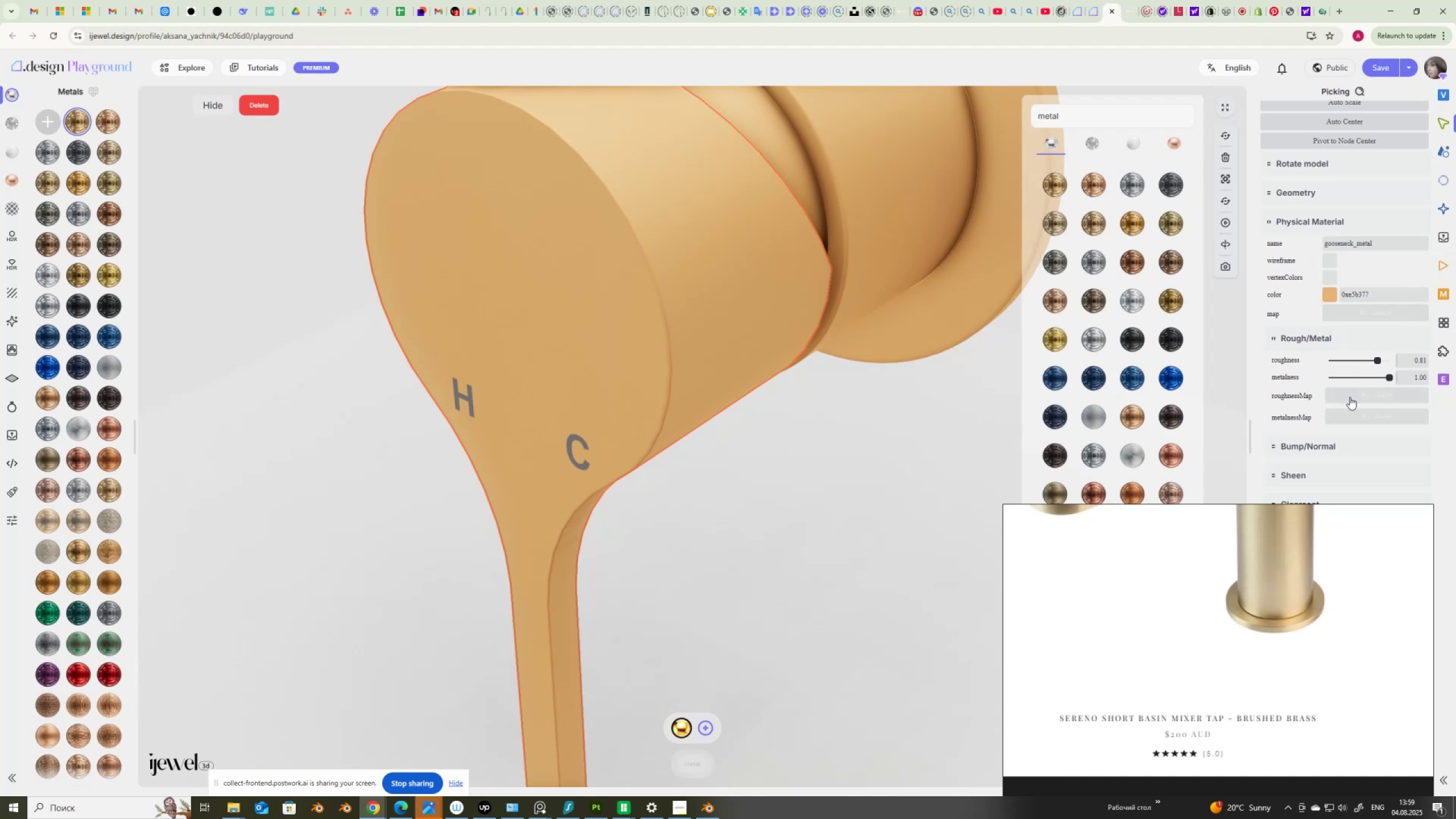 
left_click([1349, 398])
 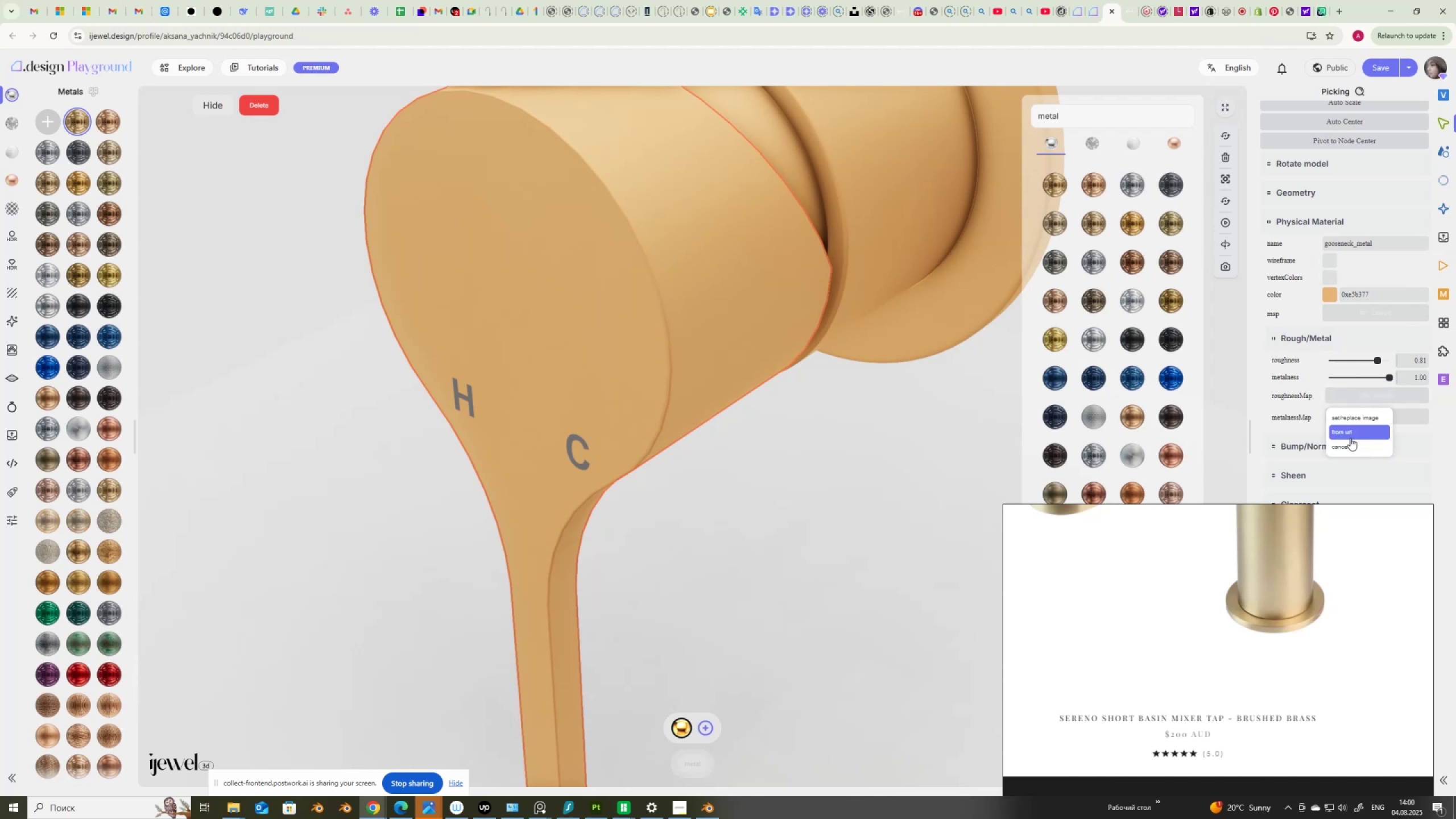 
left_click([1350, 437])
 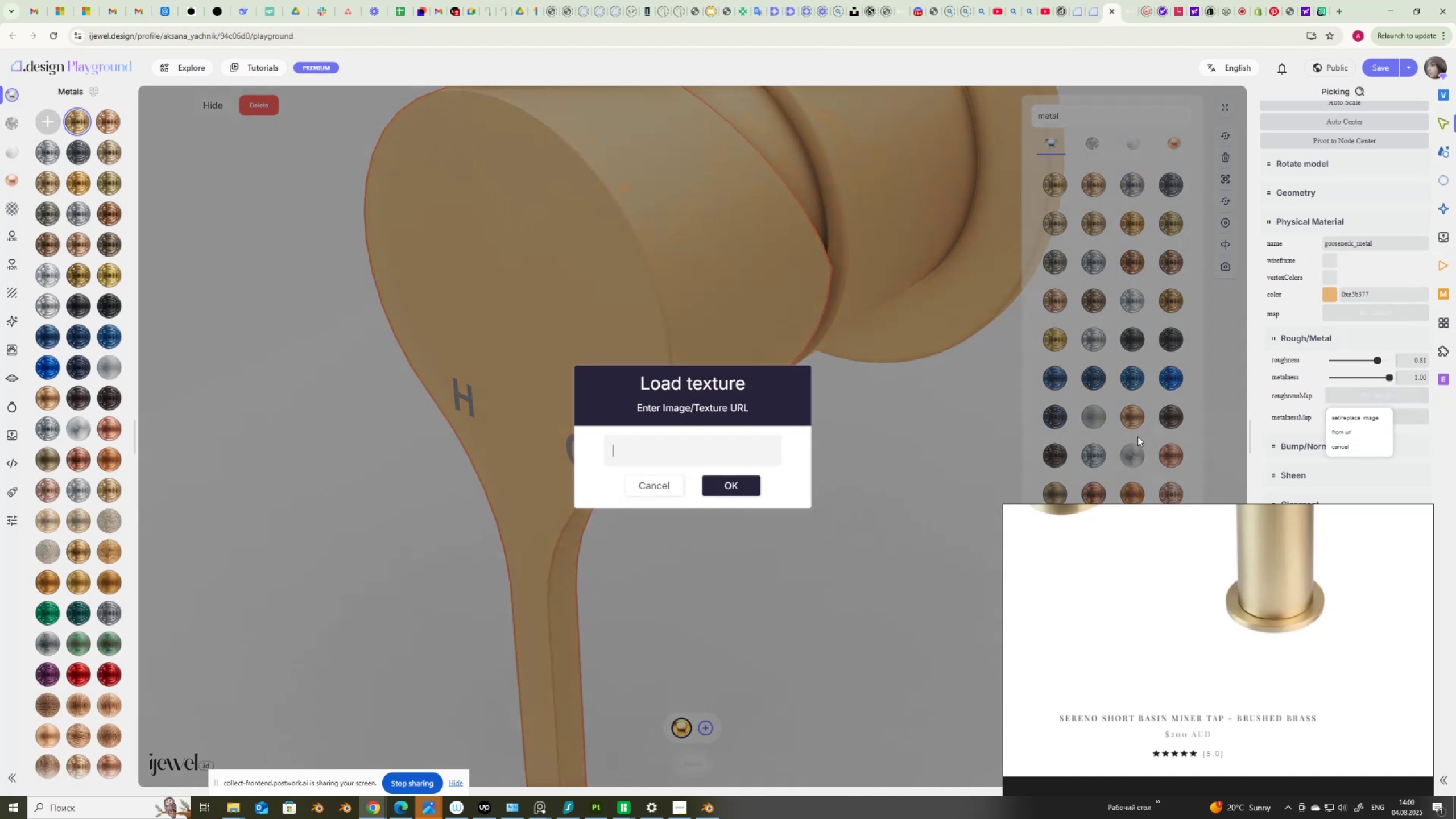 
key(Control+V)
 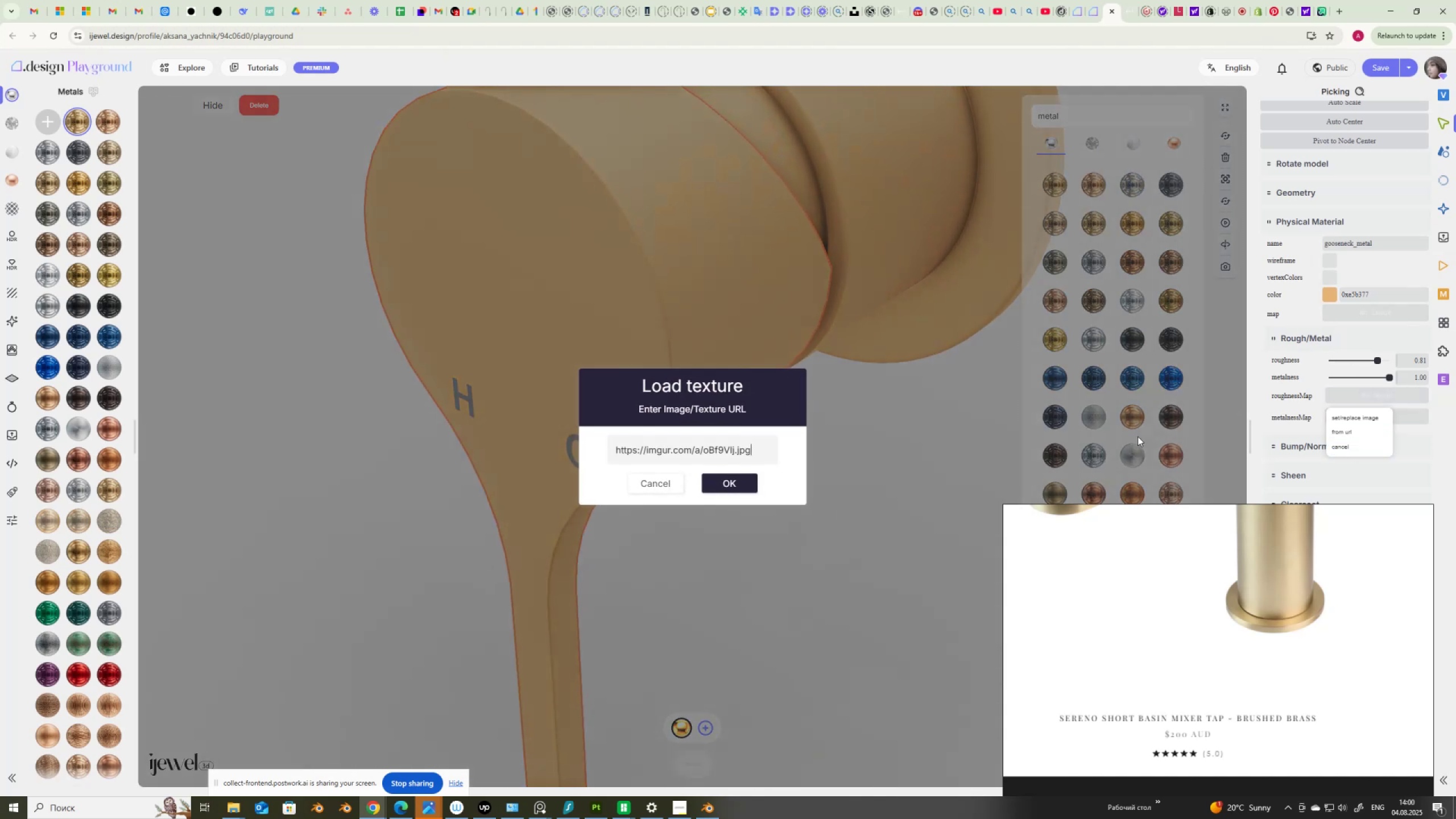 
key(Control+NumpadEnter)
 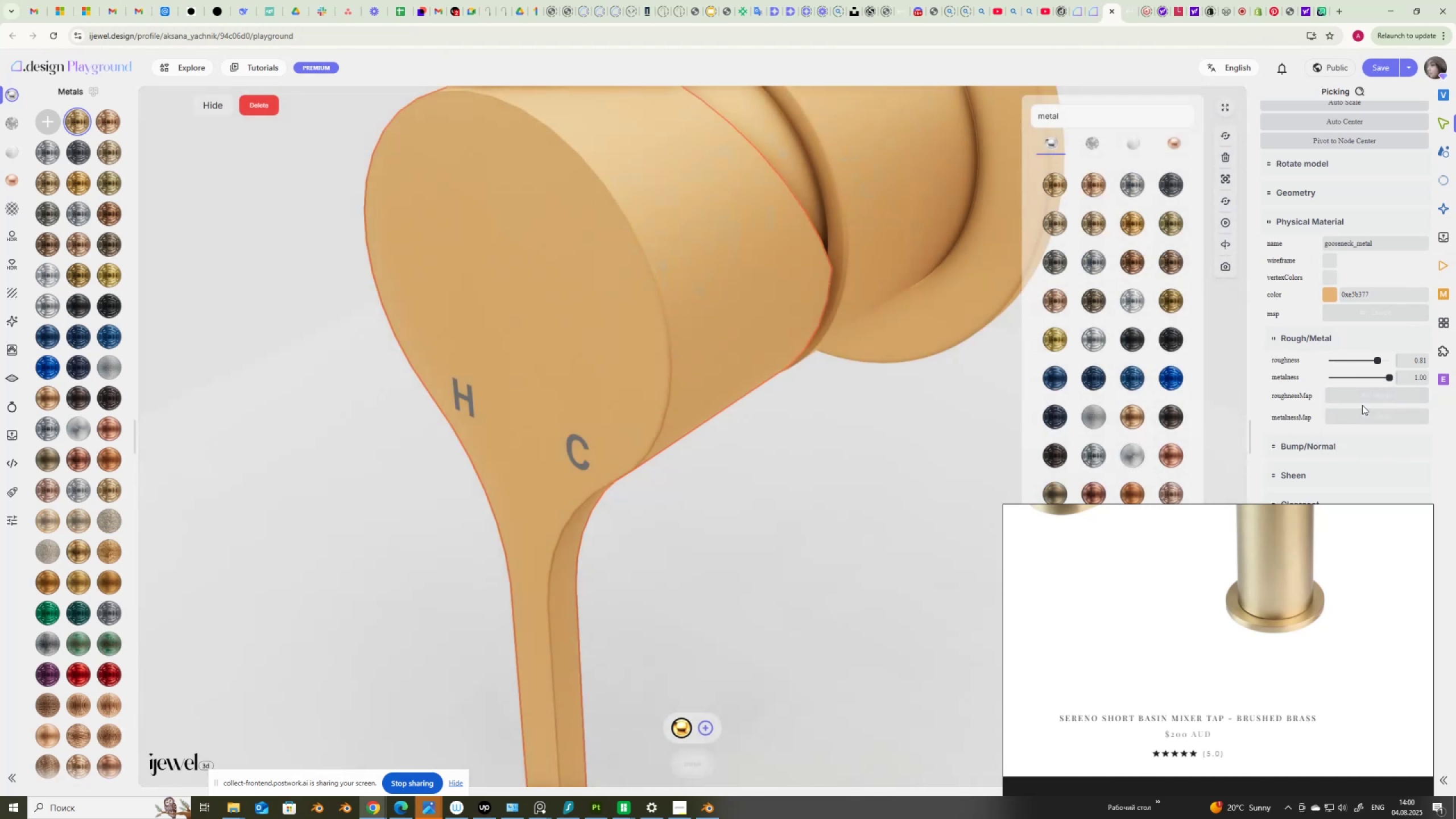 
left_click([1366, 398])
 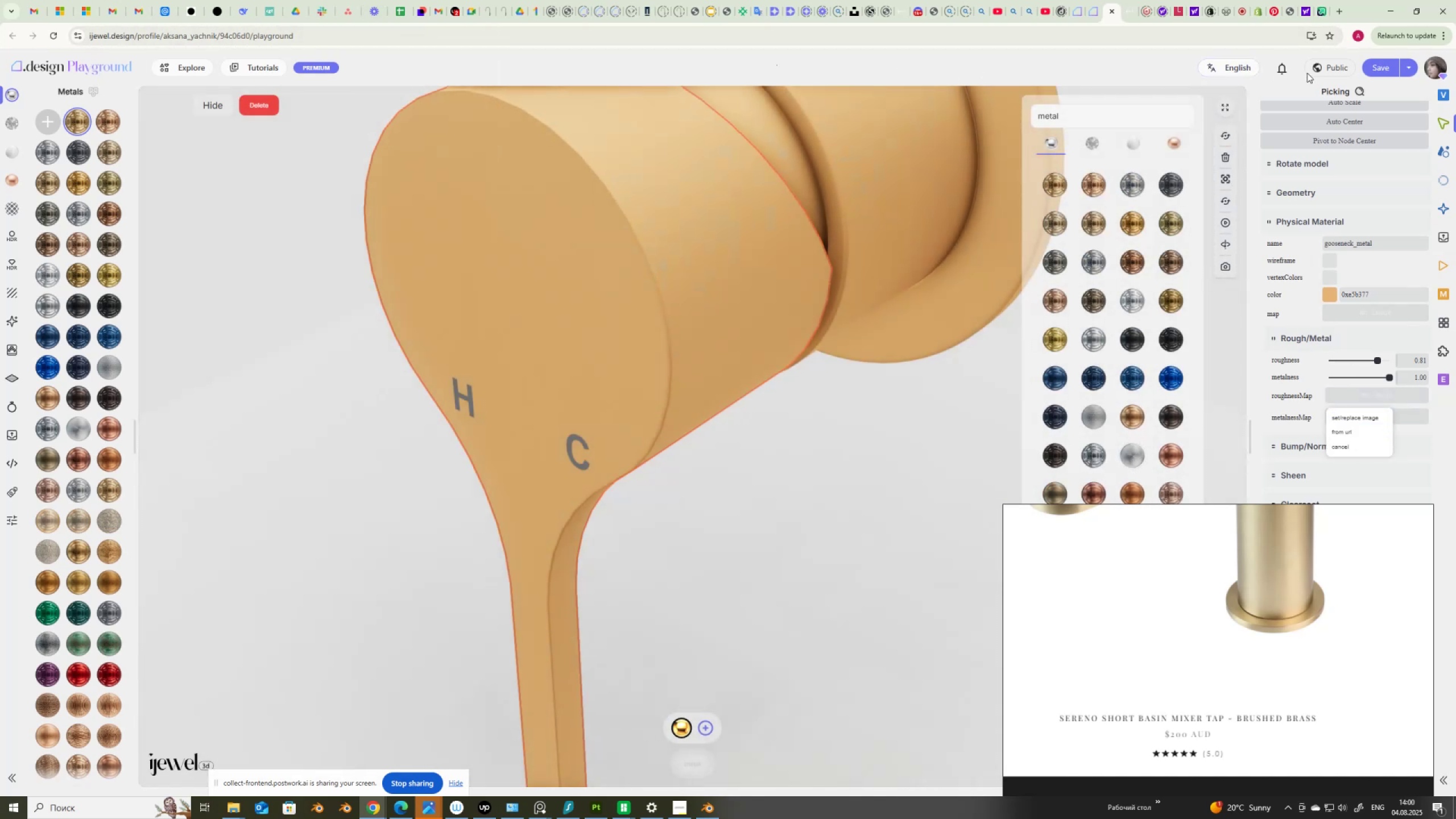 
wait(5.06)
 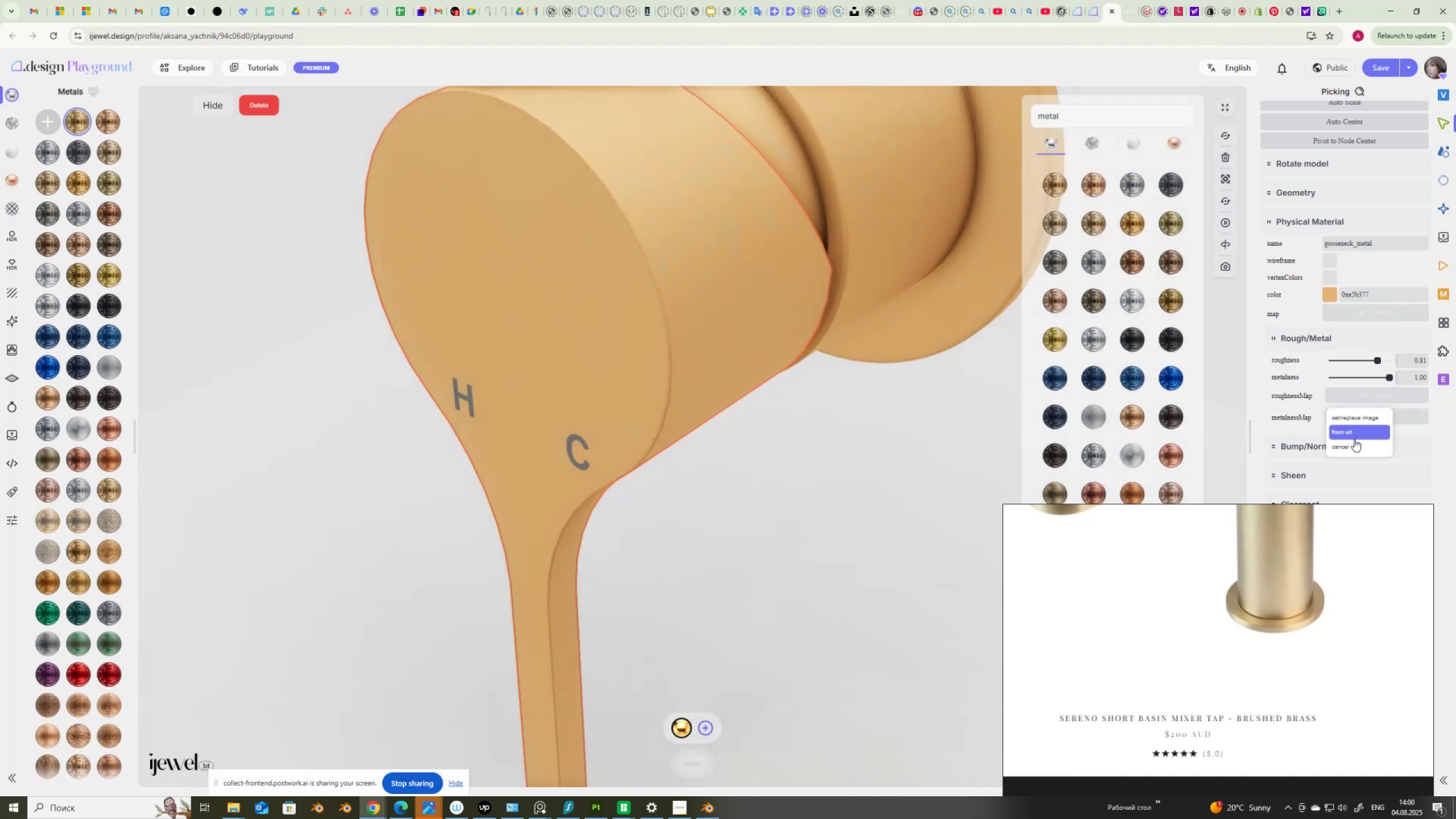 
left_click([1385, 71])
 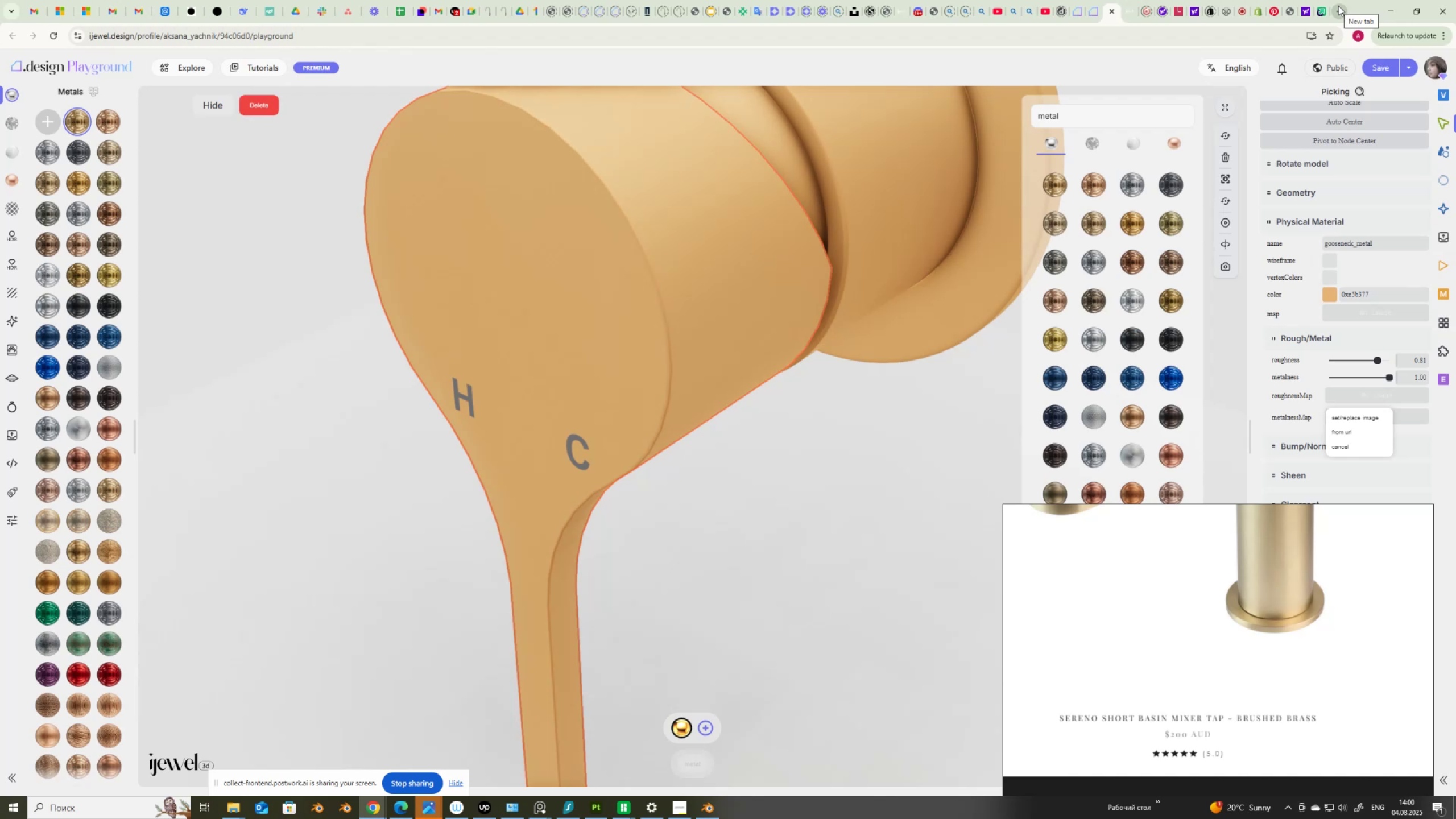 
wait(16.17)
 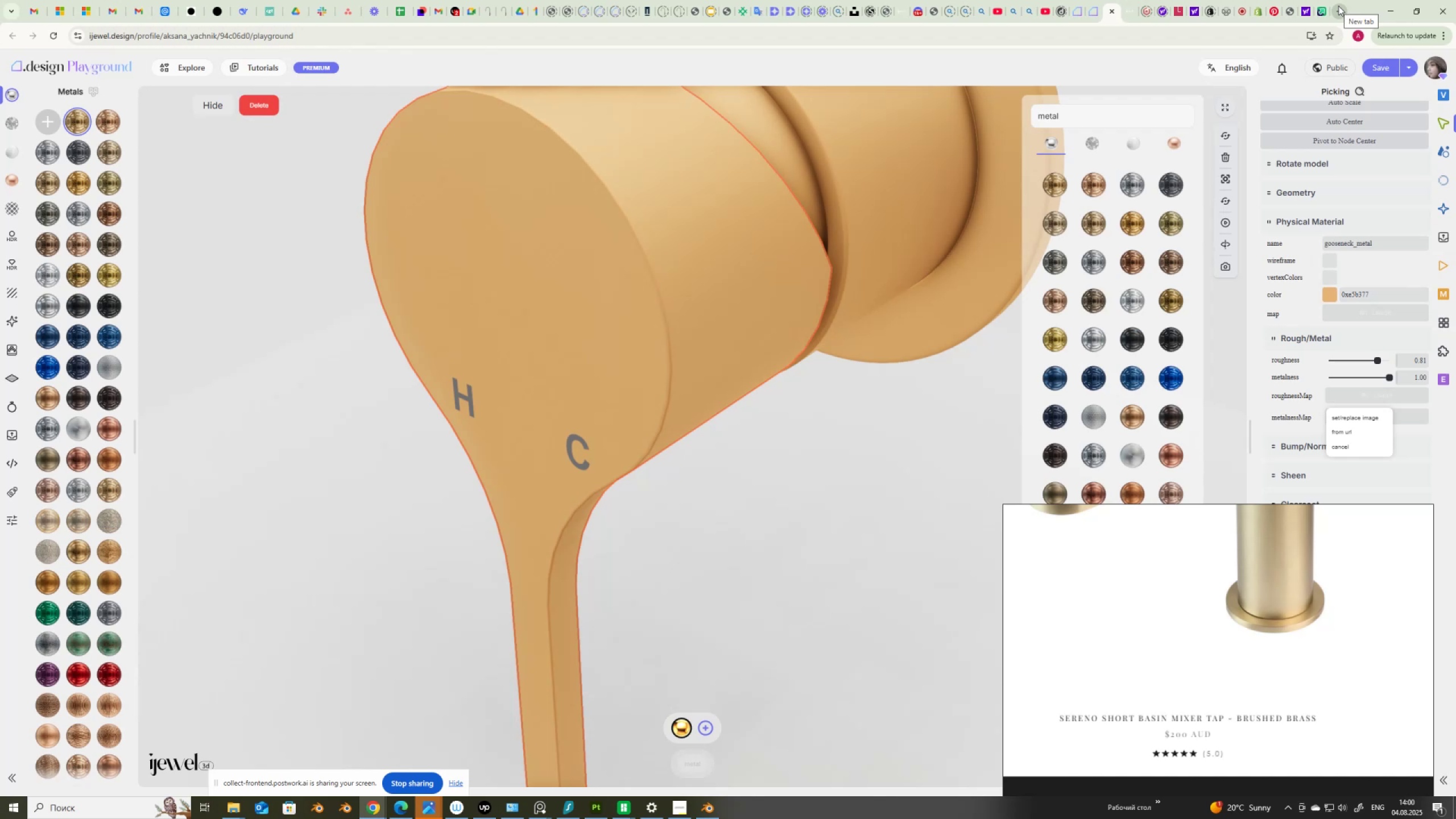 
mouse_move([949, 0])
 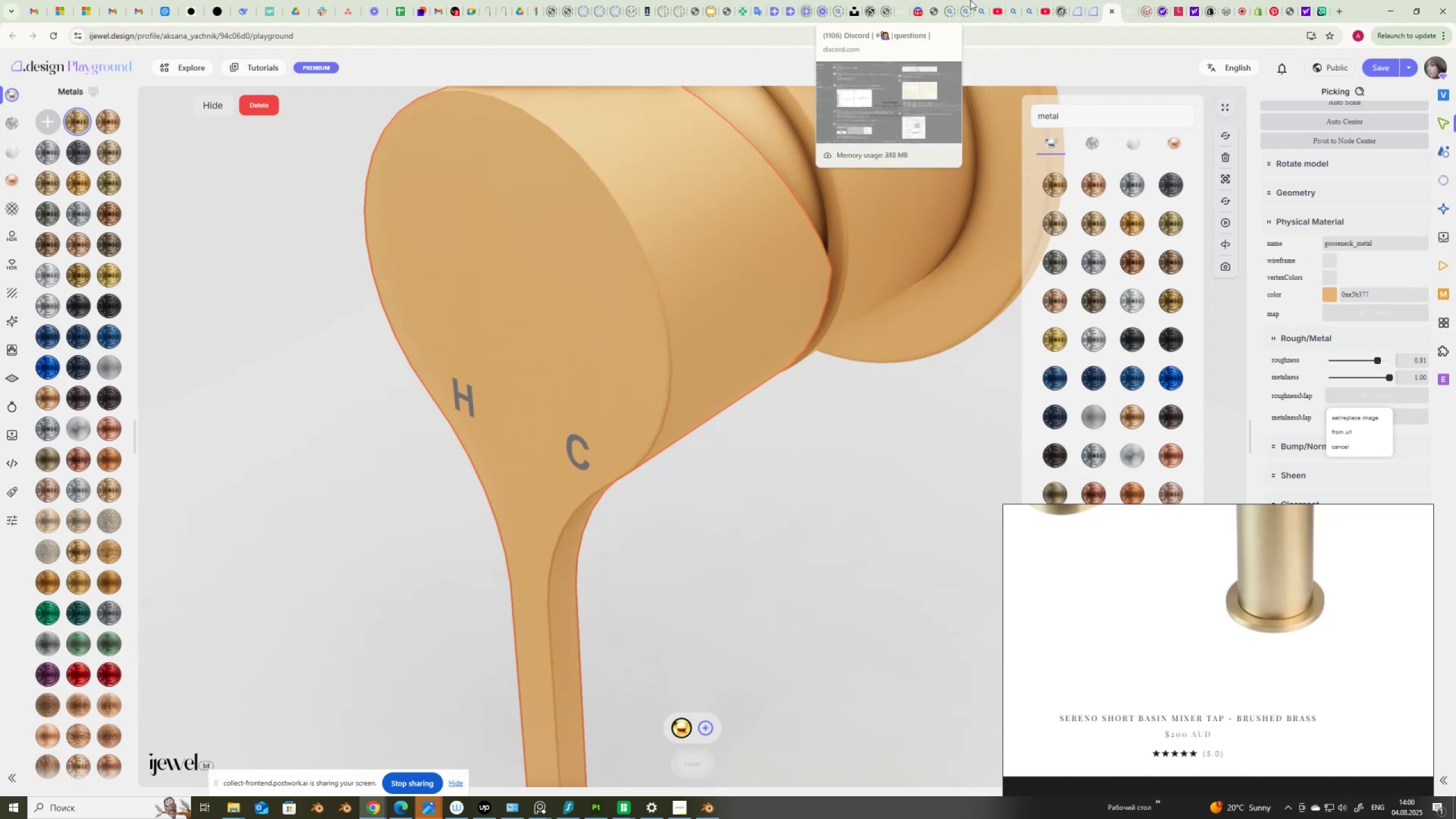 
mouse_move([1060, 11])
 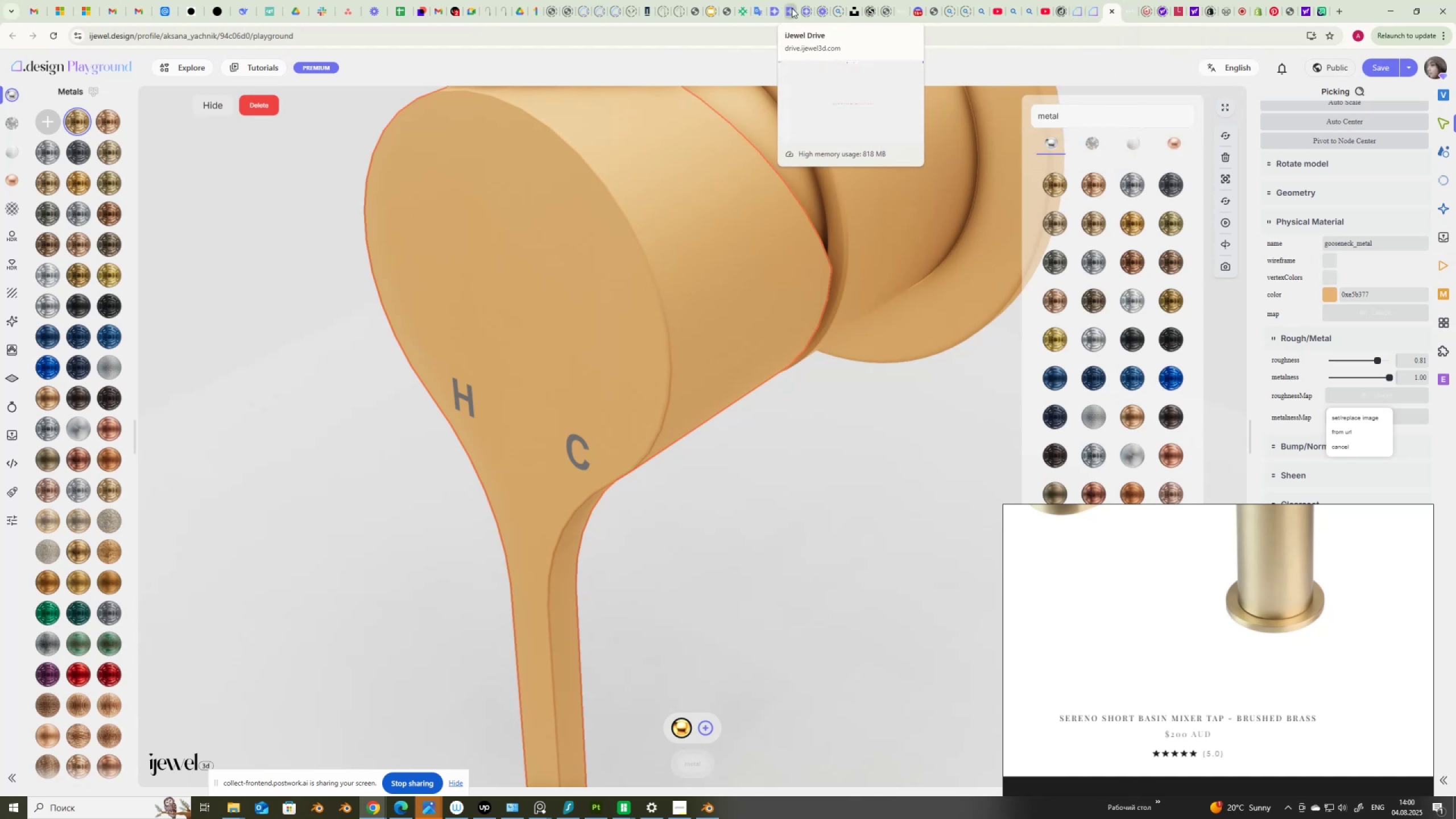 
left_click([792, 7])
 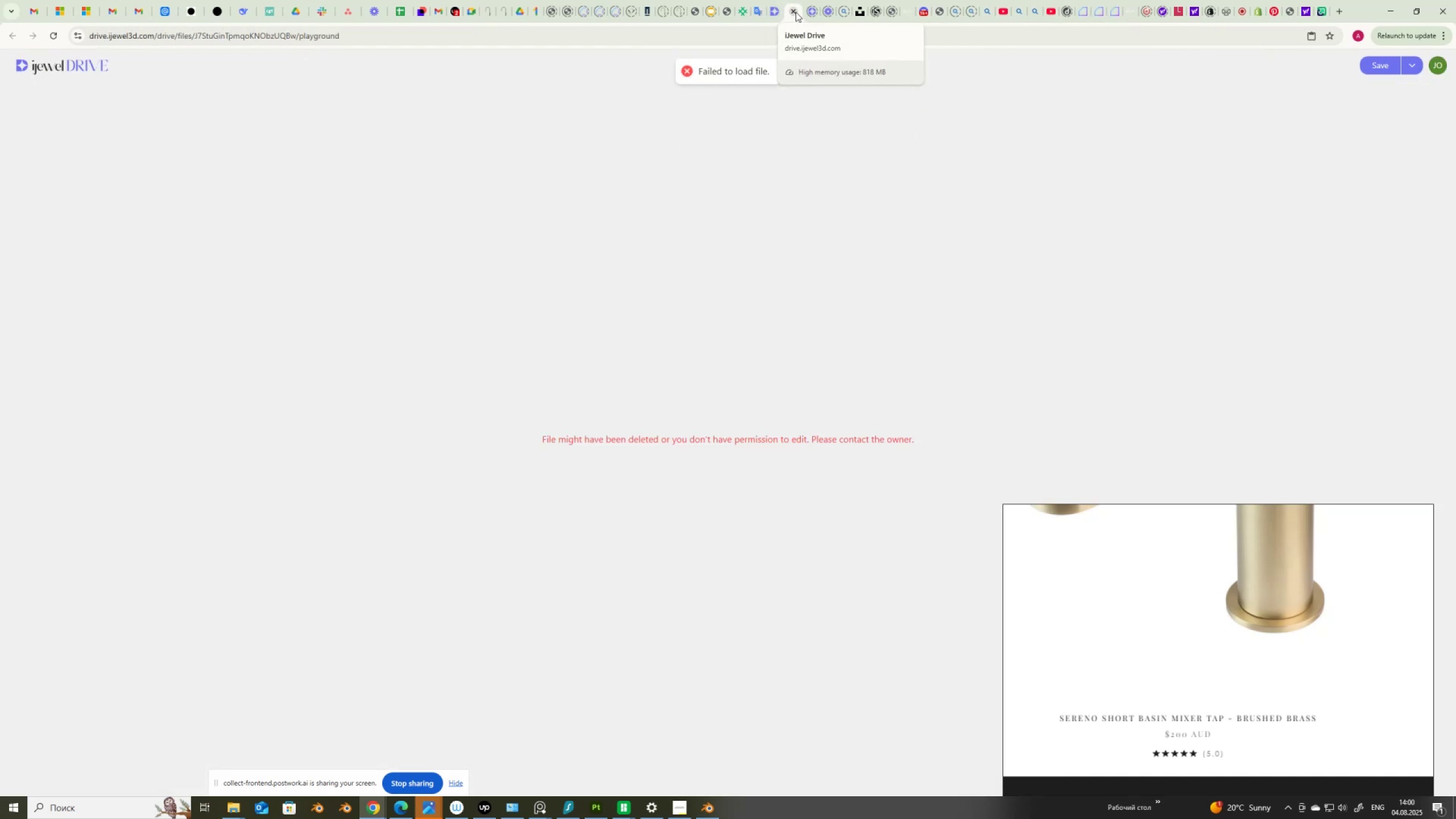 
left_click([794, 11])
 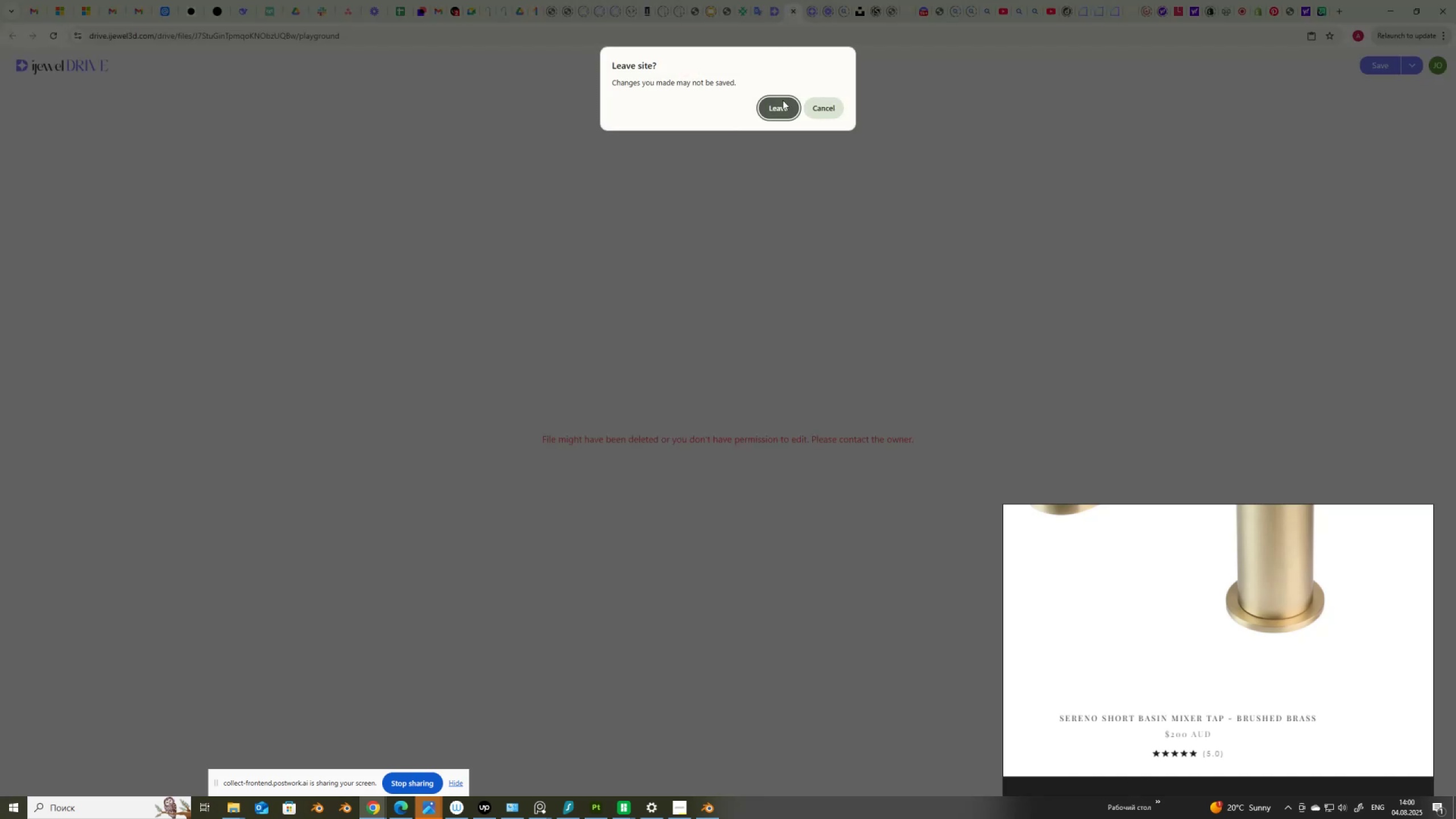 
left_click([778, 106])
 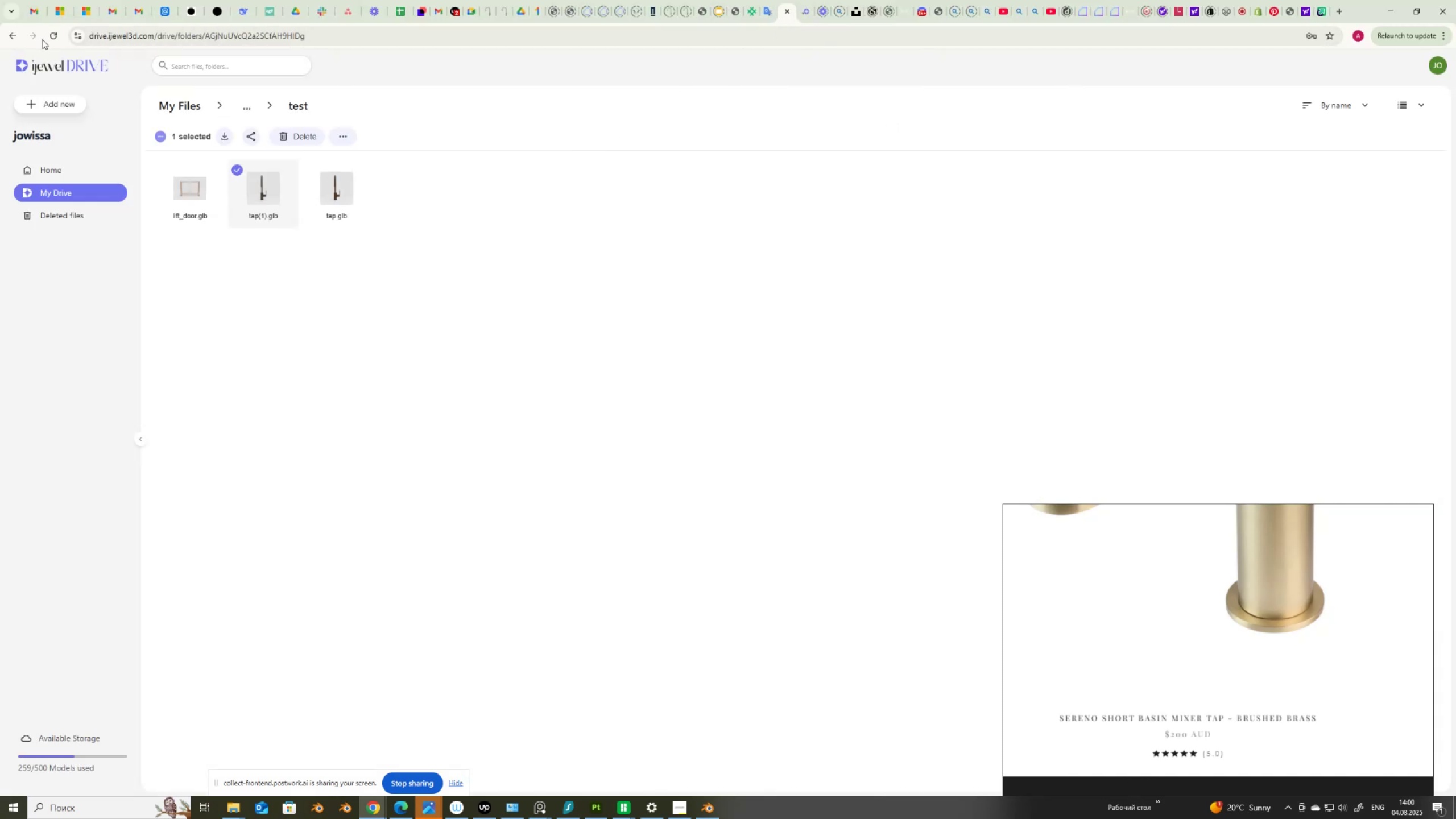 
left_click([51, 39])
 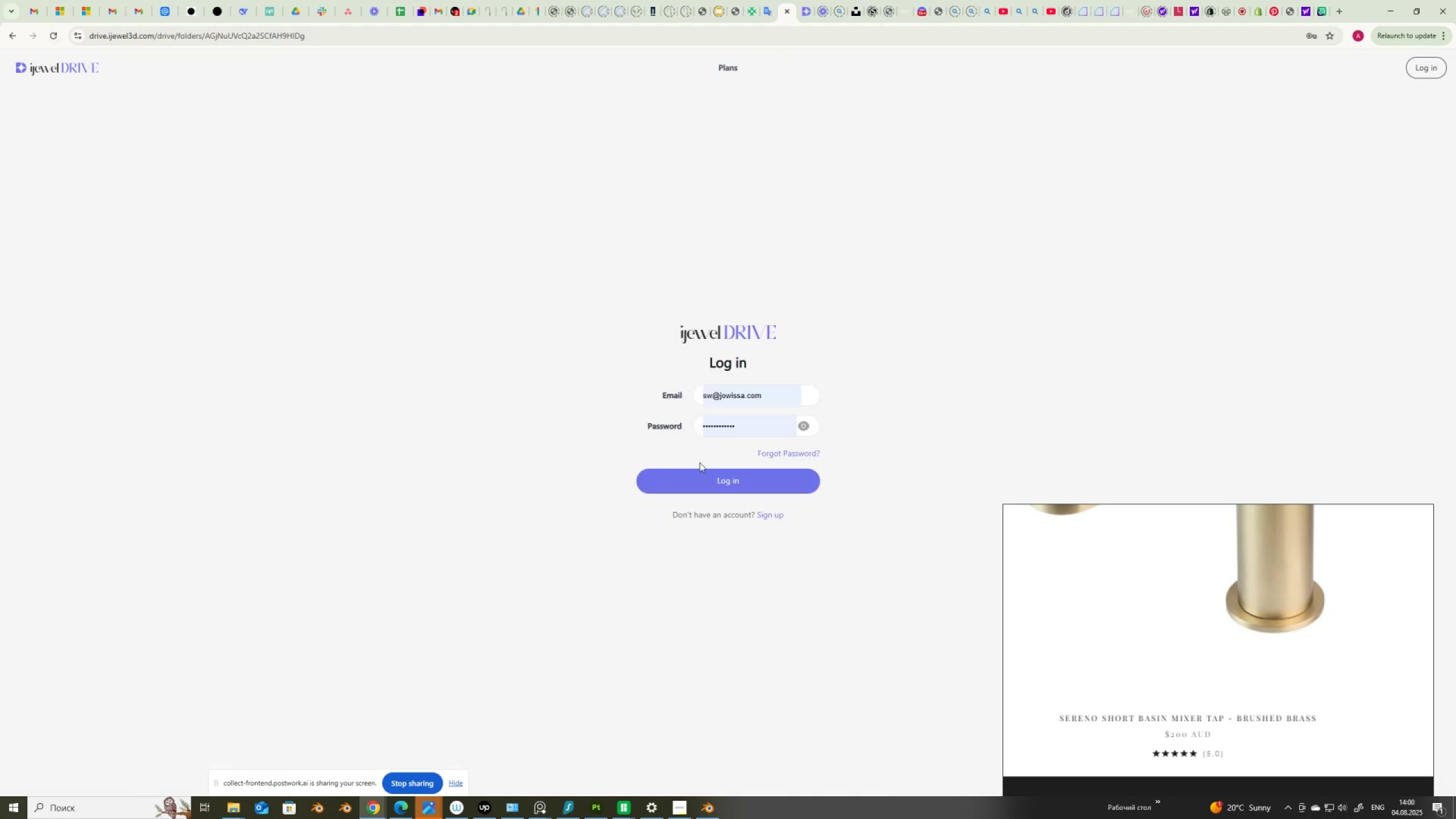 
left_click([706, 479])
 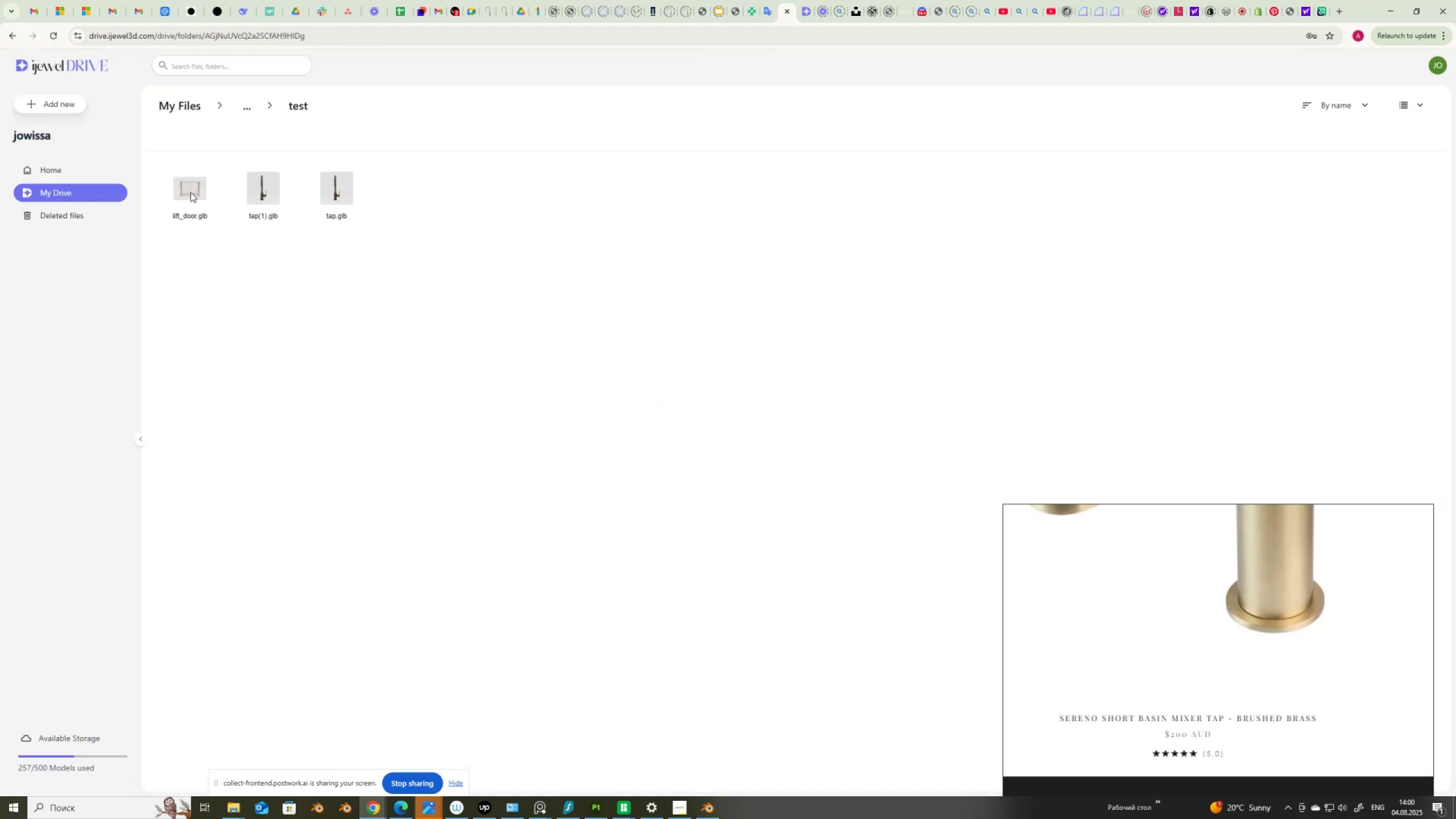 
wait(6.09)
 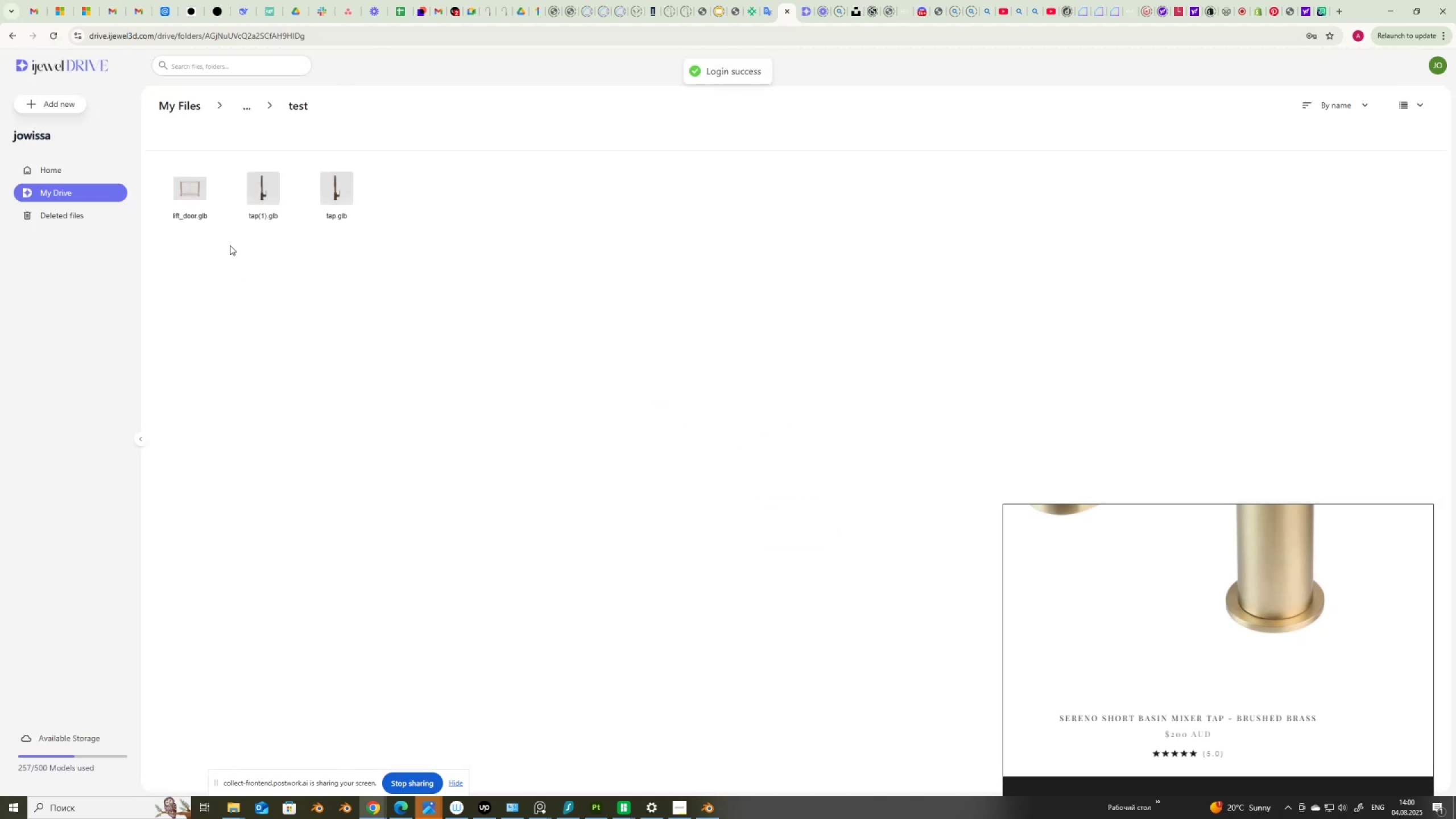 
left_click([238, 805])
 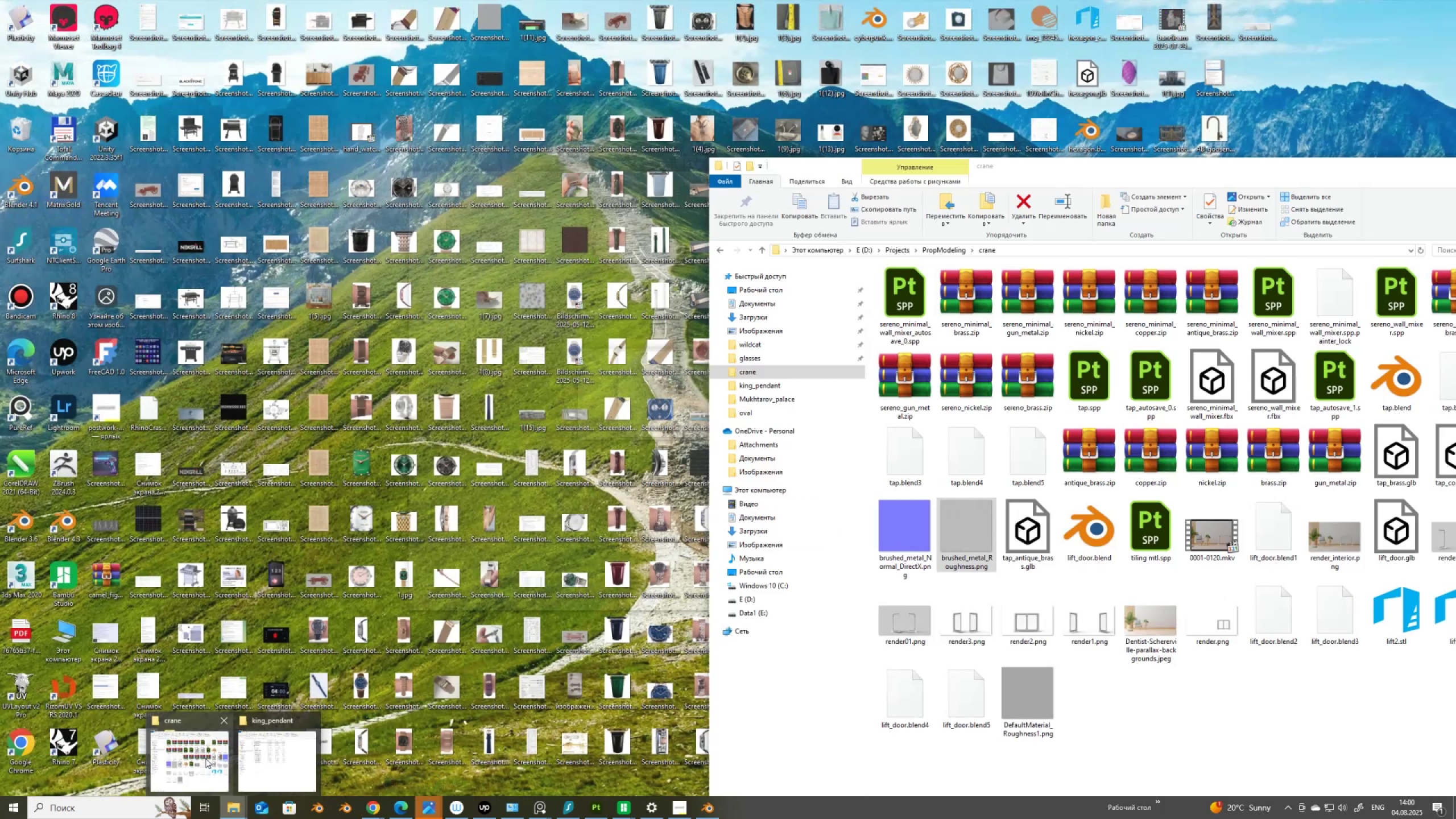 
left_click([205, 758])
 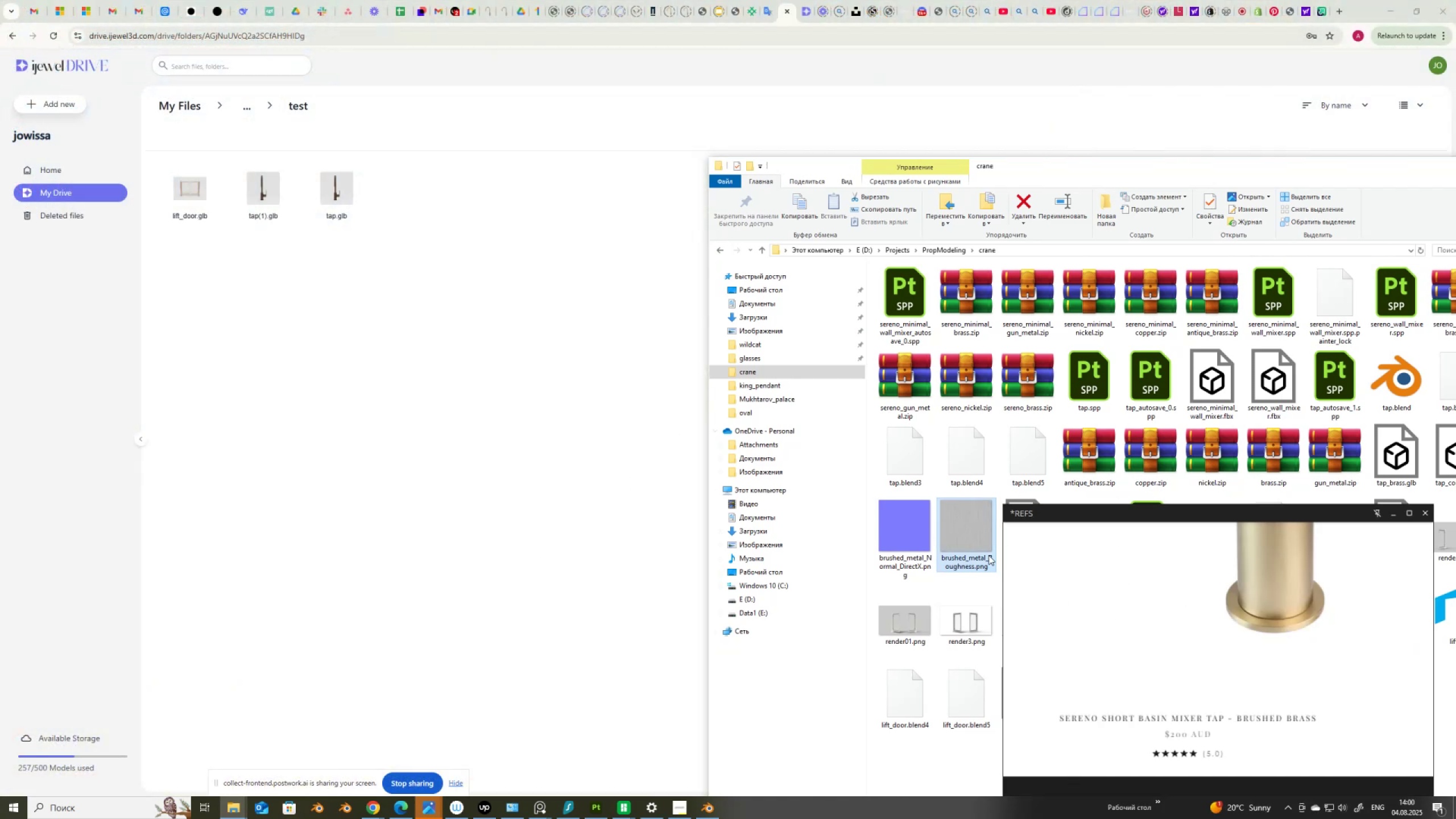 
left_click_drag(start_coordinate=[958, 532], to_coordinate=[490, 258])
 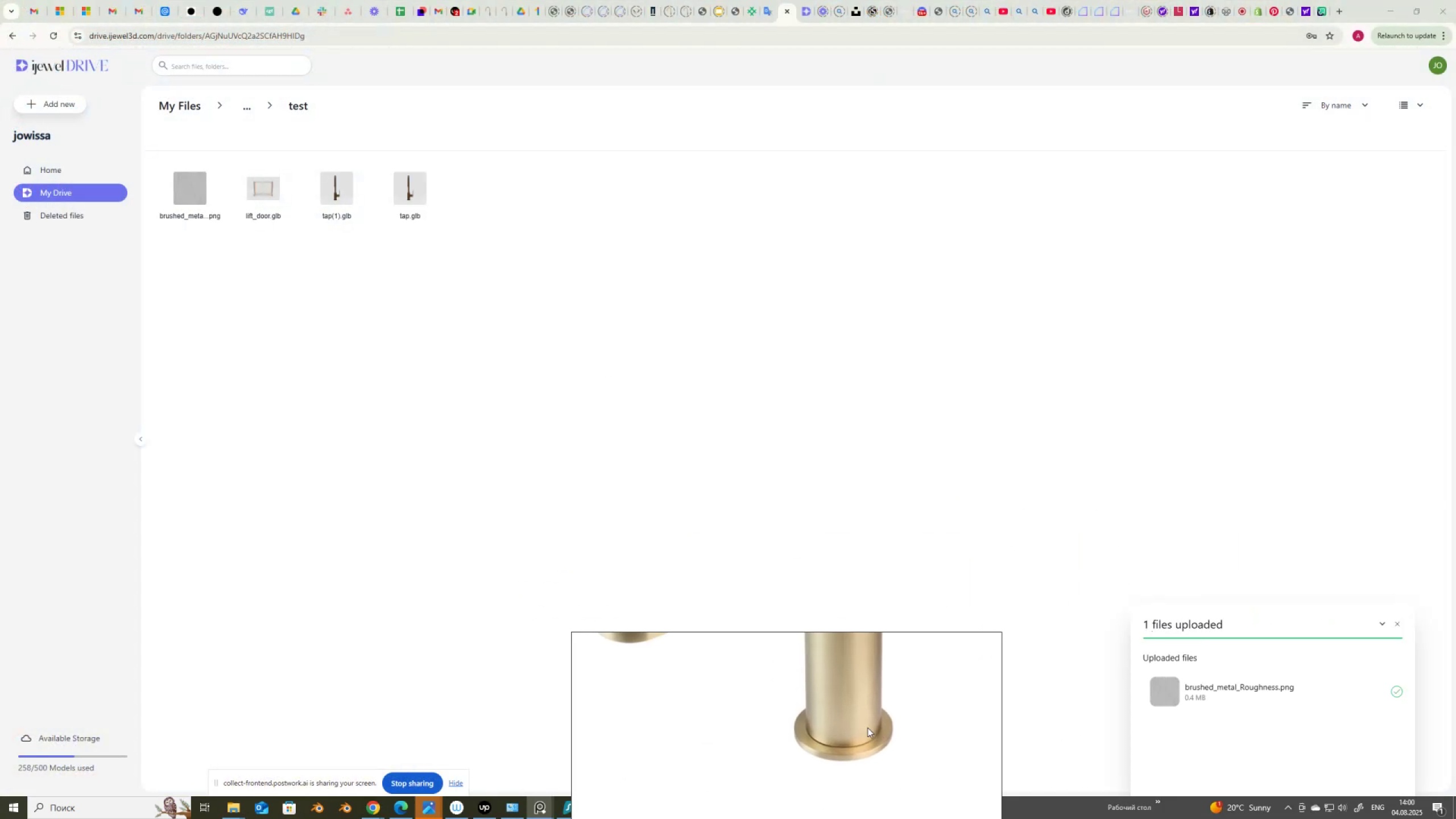 
wait(5.7)
 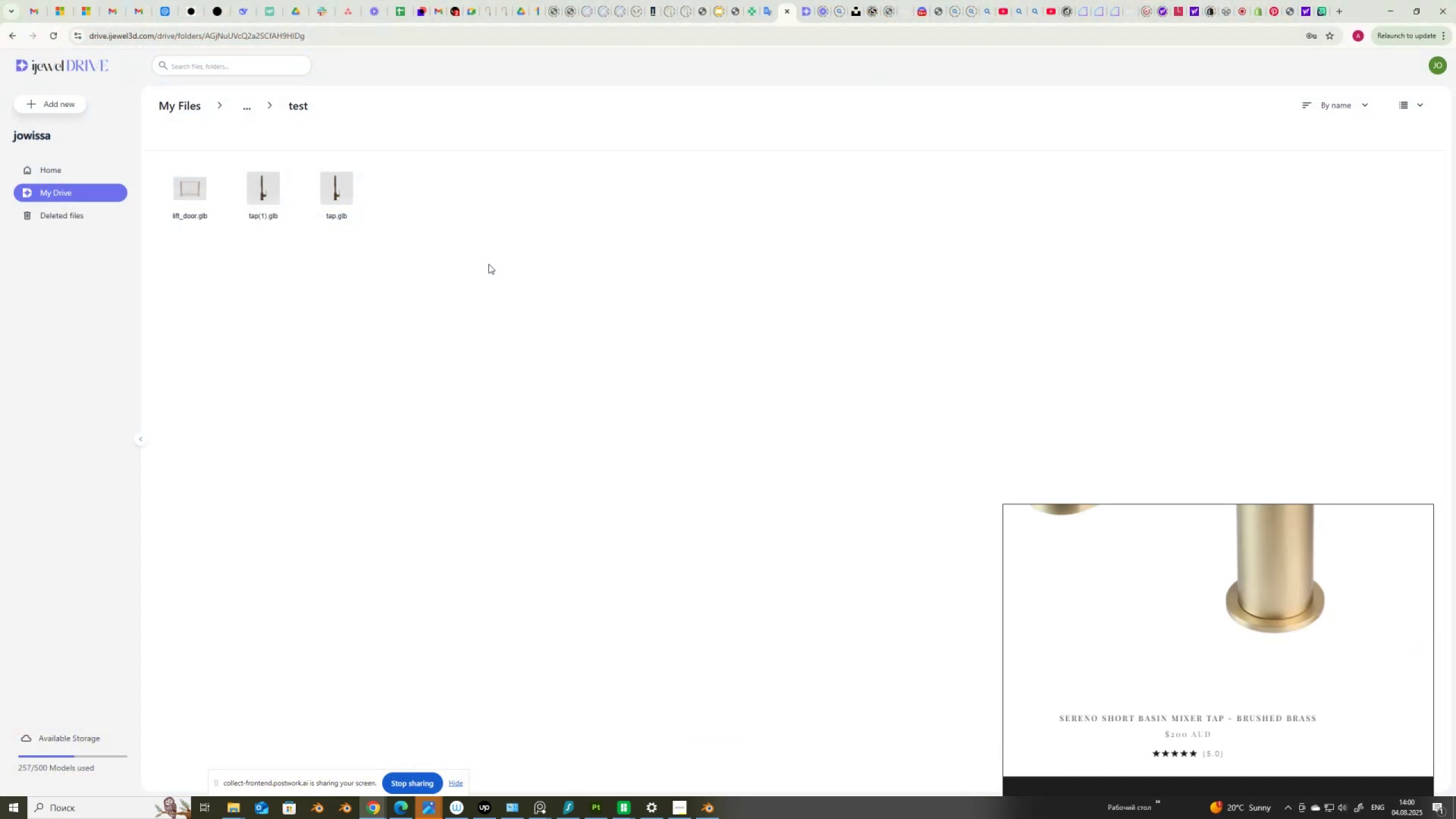 
right_click([191, 193])
 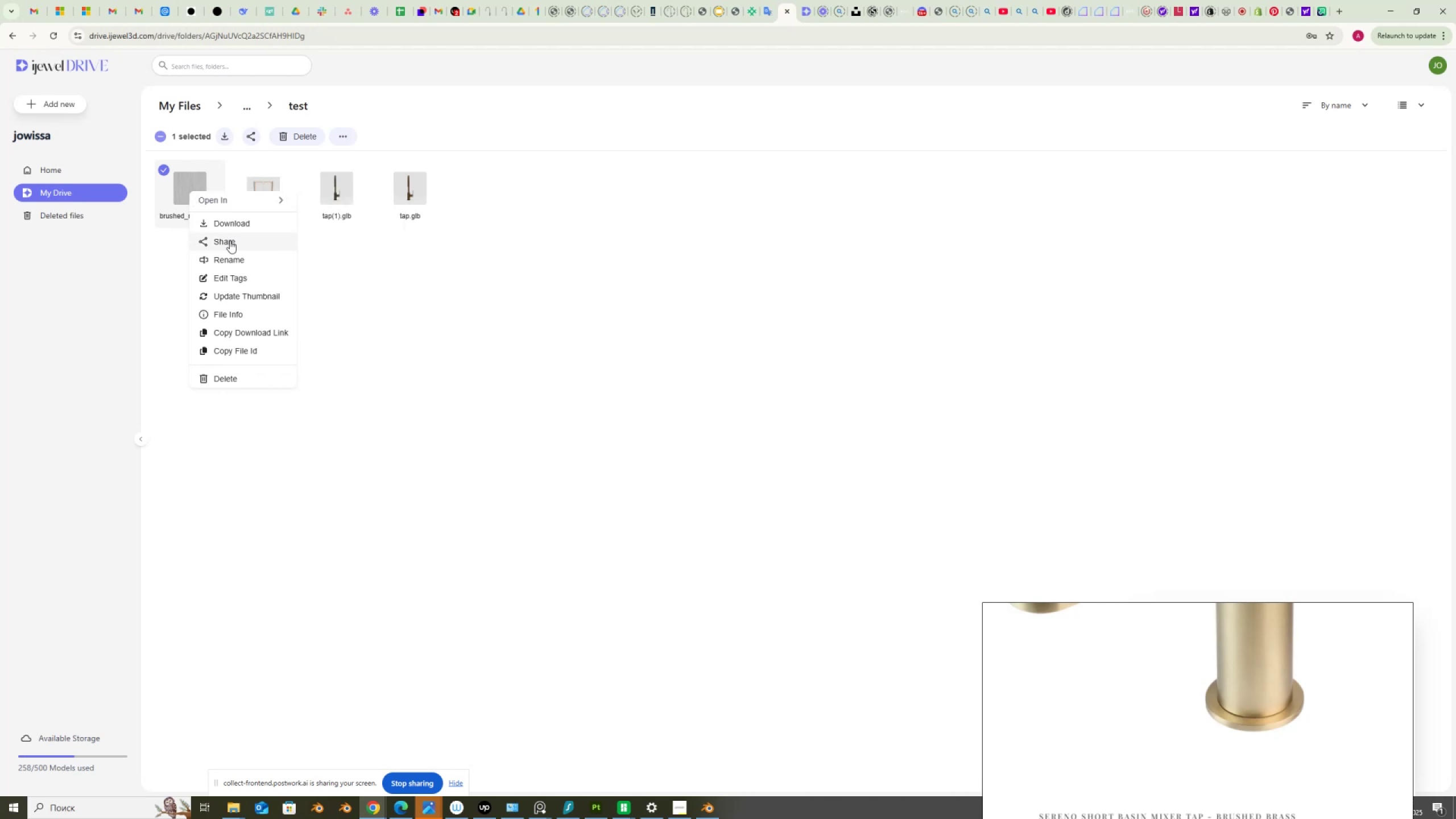 
left_click([230, 241])
 